 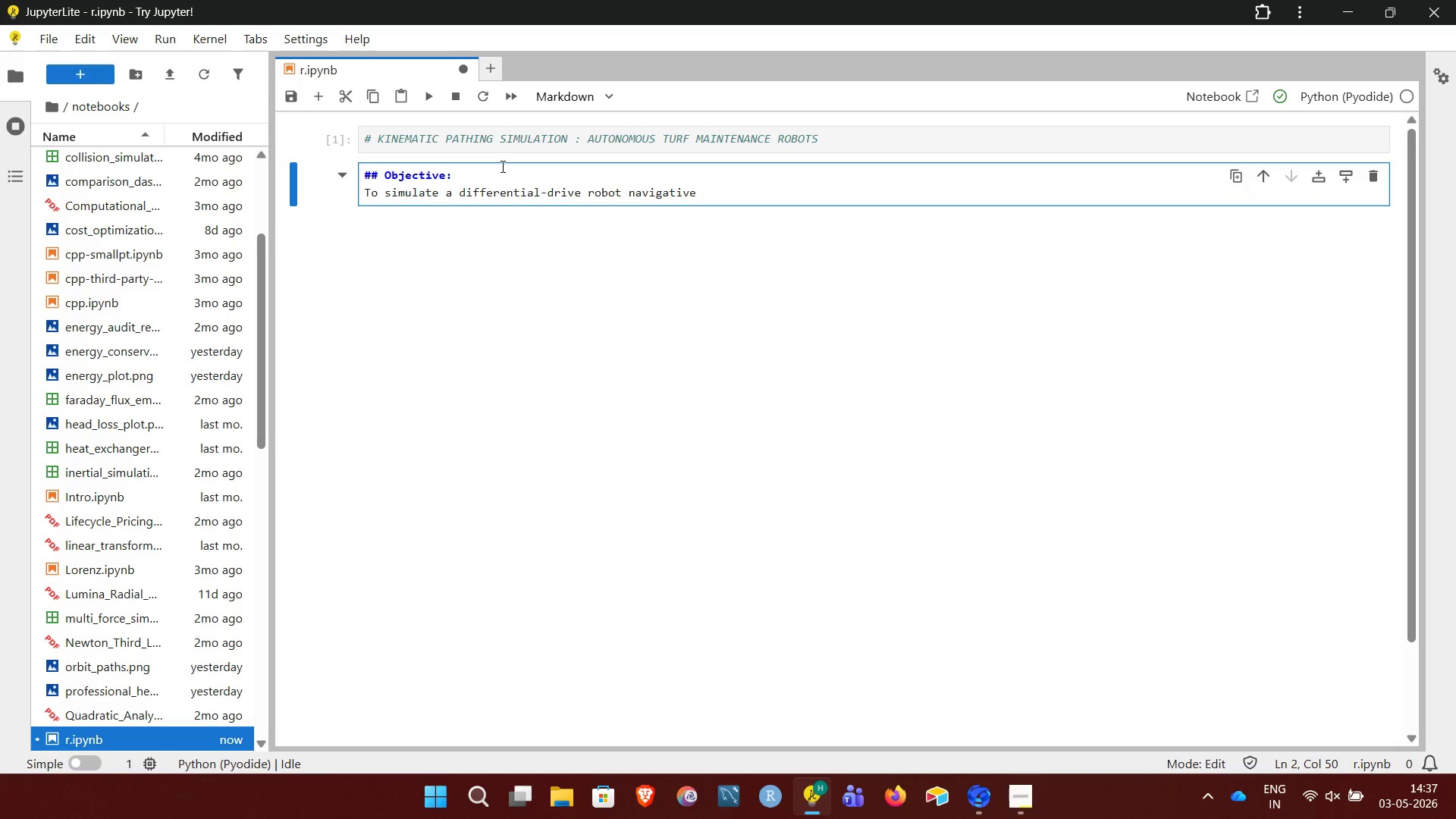 
type( toward)
 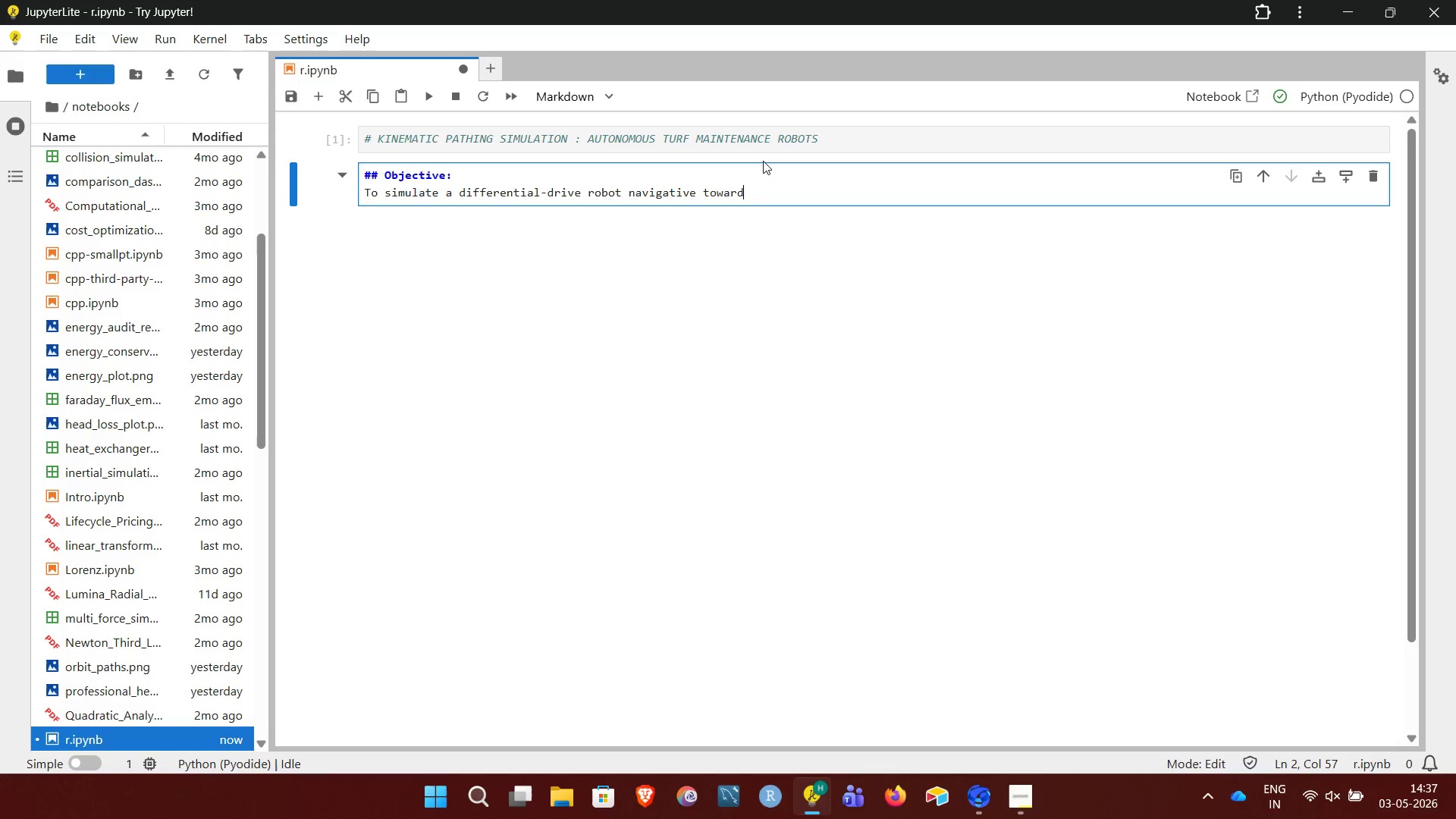 
key(Space)
 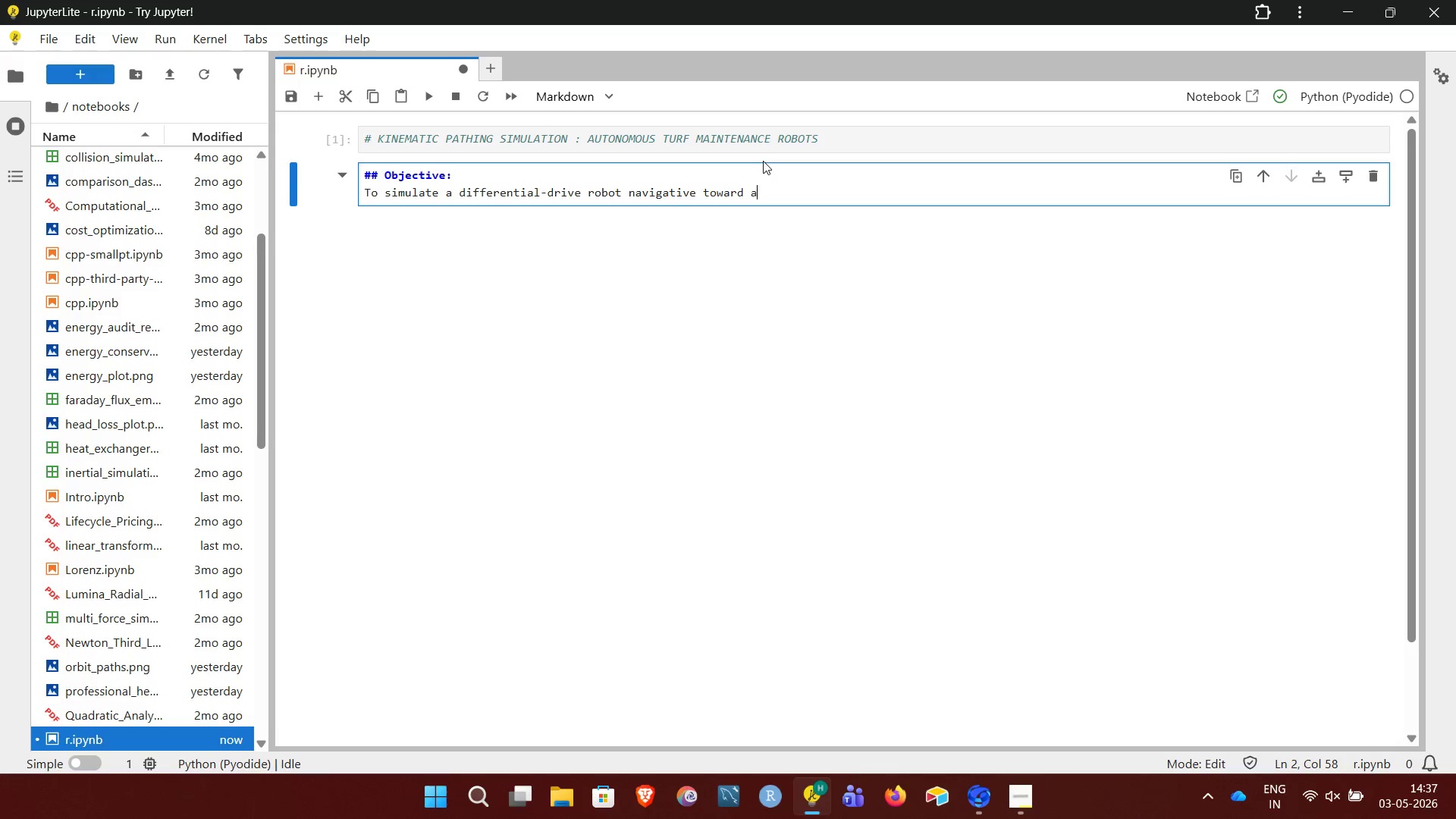 
key(A)
 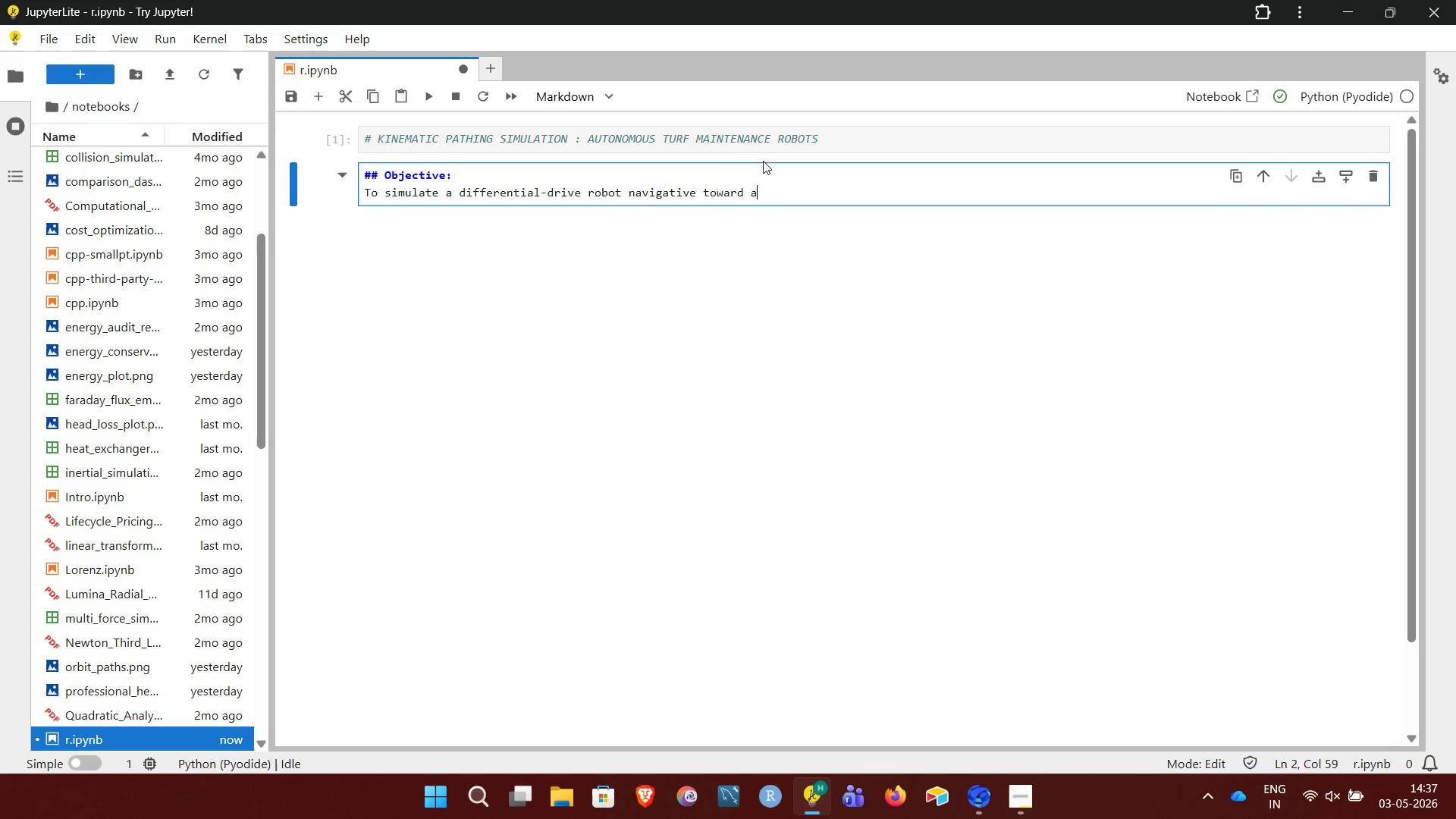 
wait(6.91)
 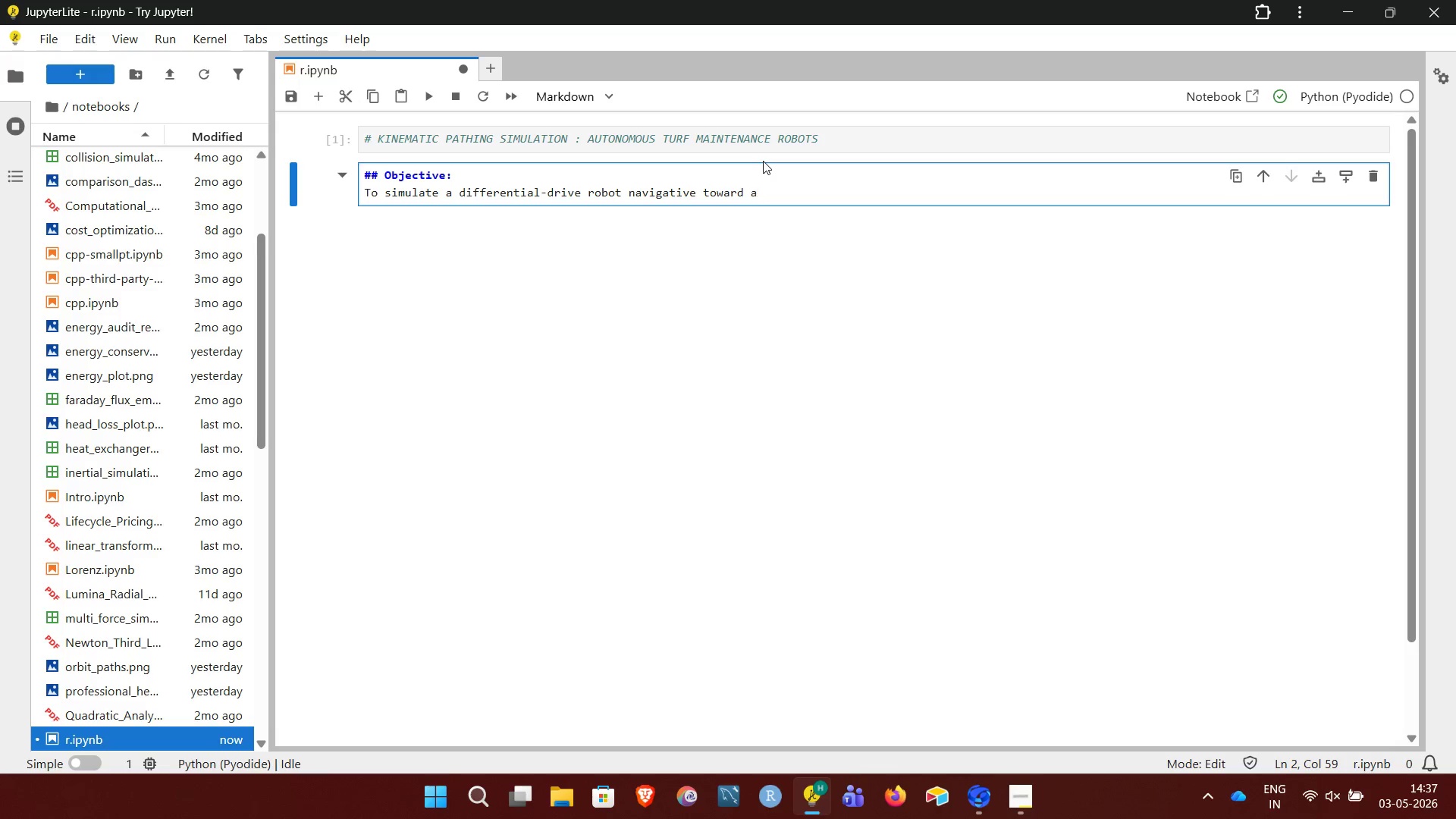 
type( target under)
 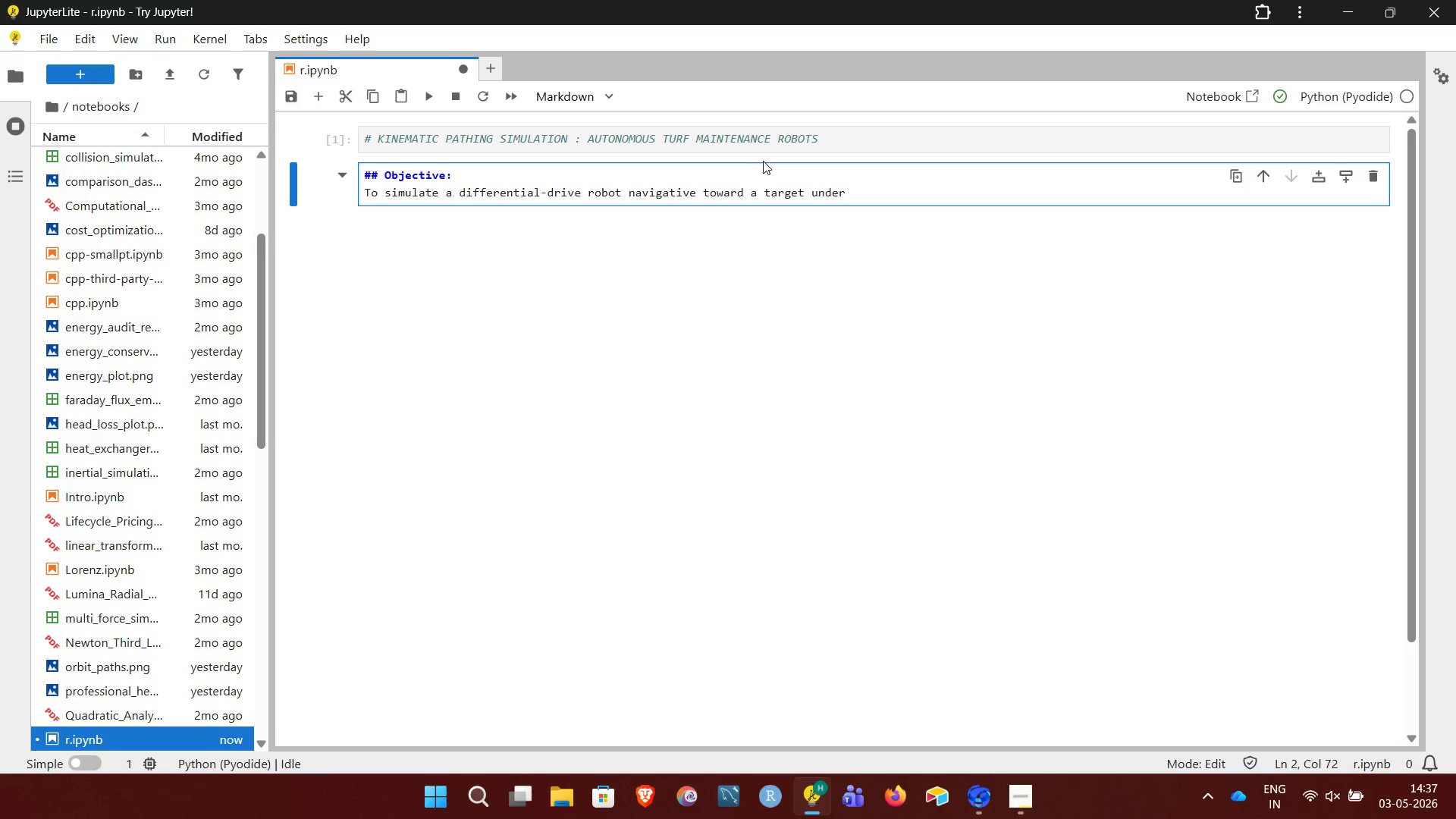 
type( non-holon)
 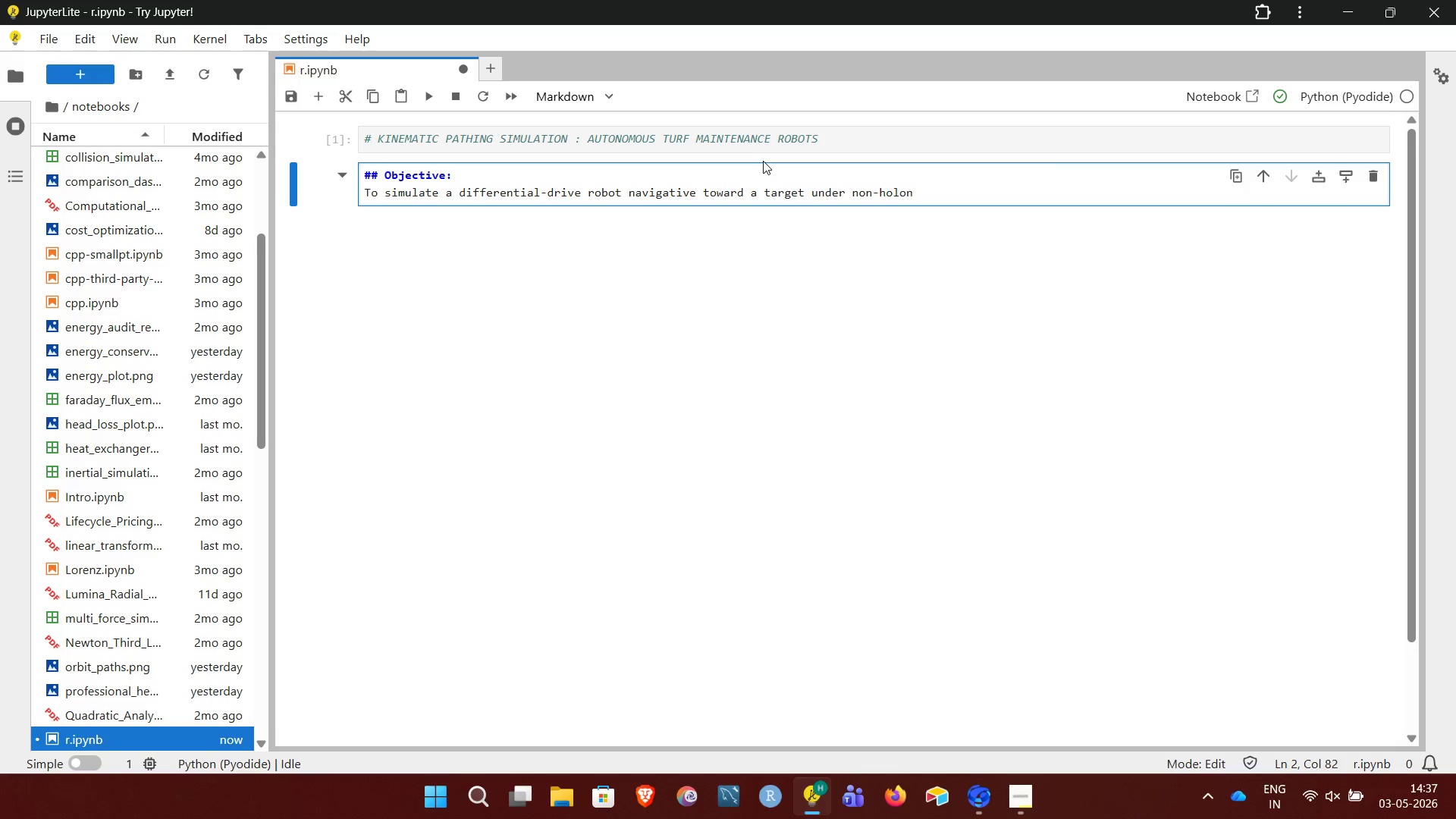 
type(omic)
 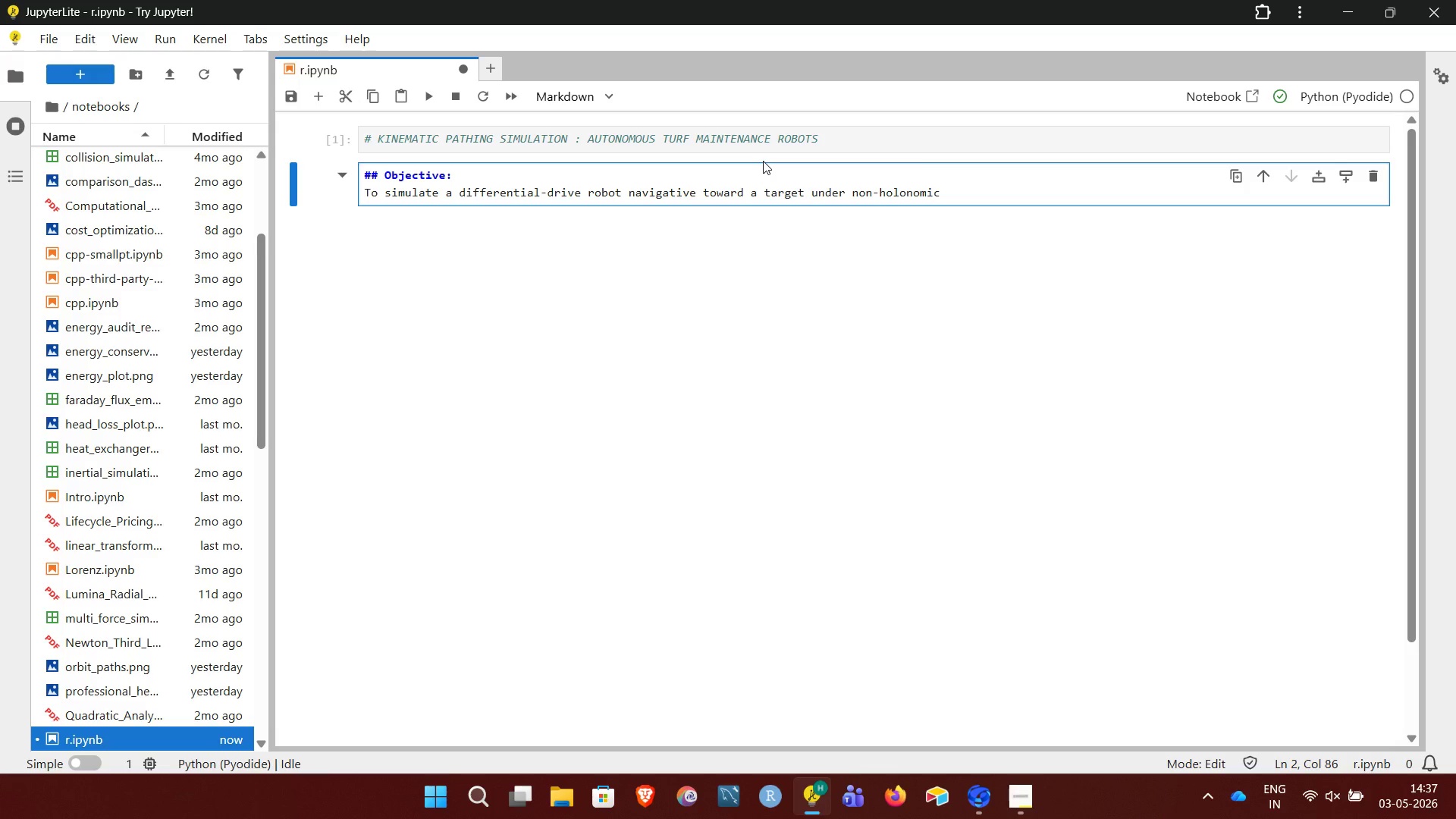 
type( constrai)
 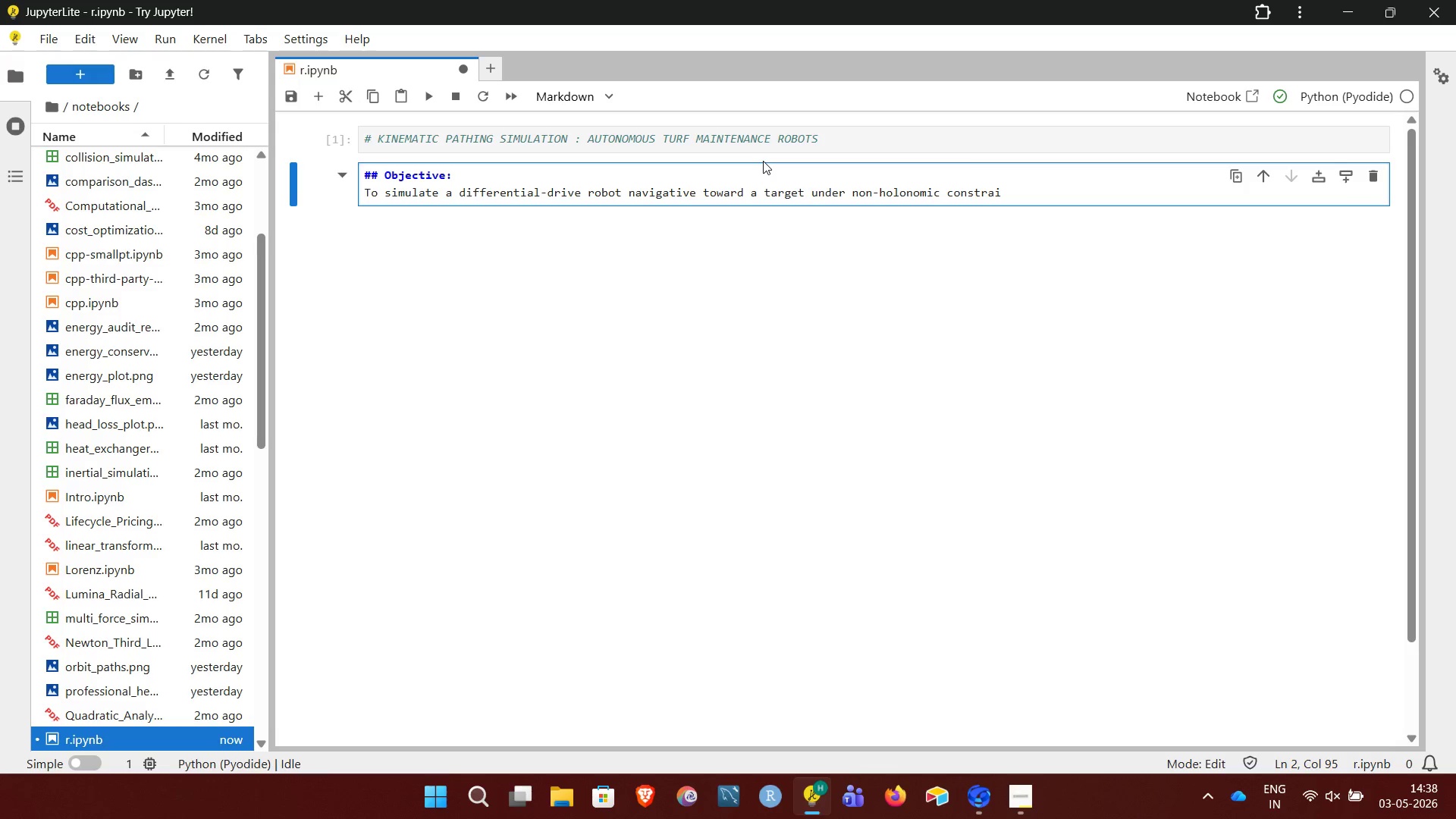 
wait(5.88)
 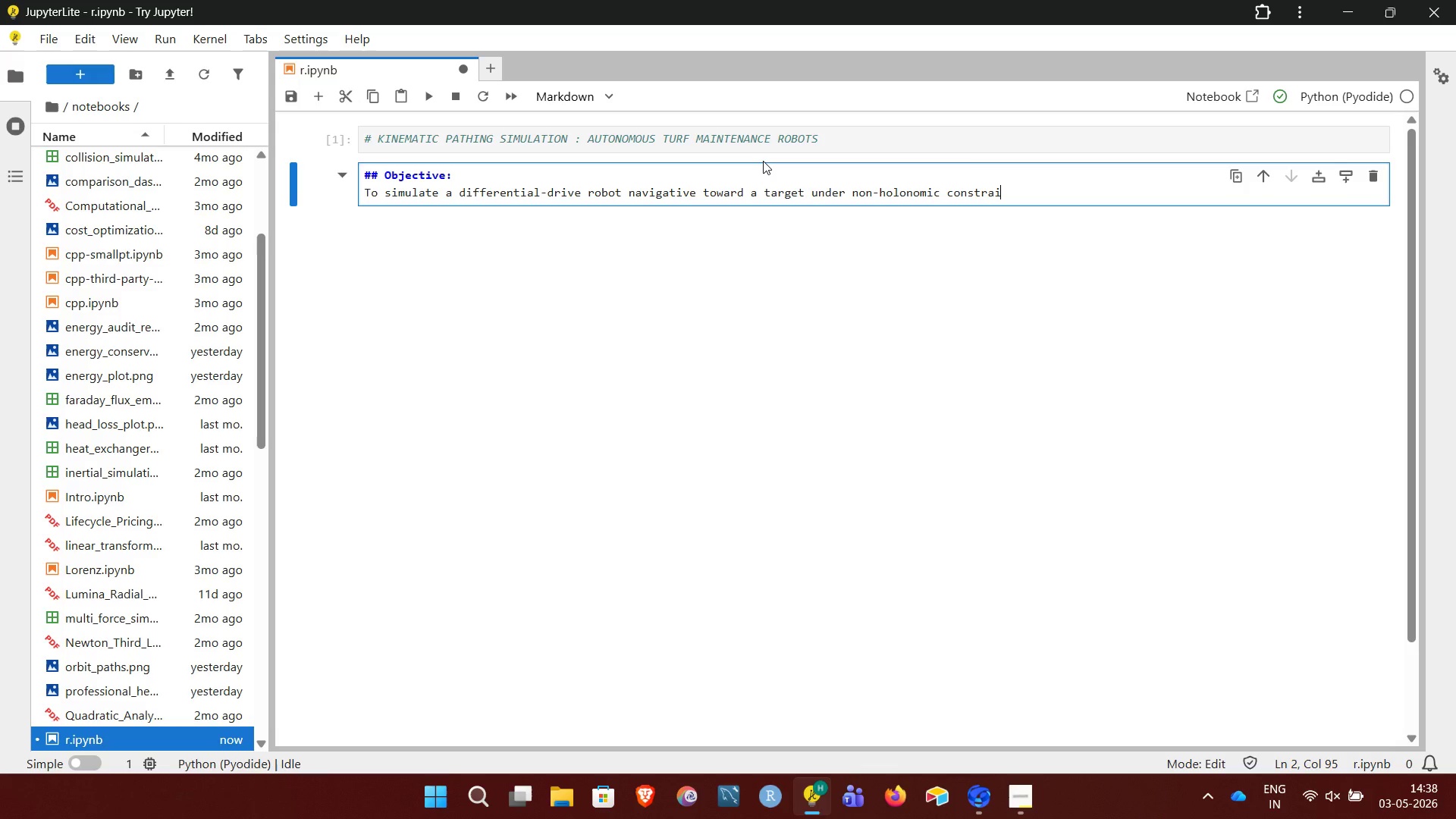 
type(nts)
 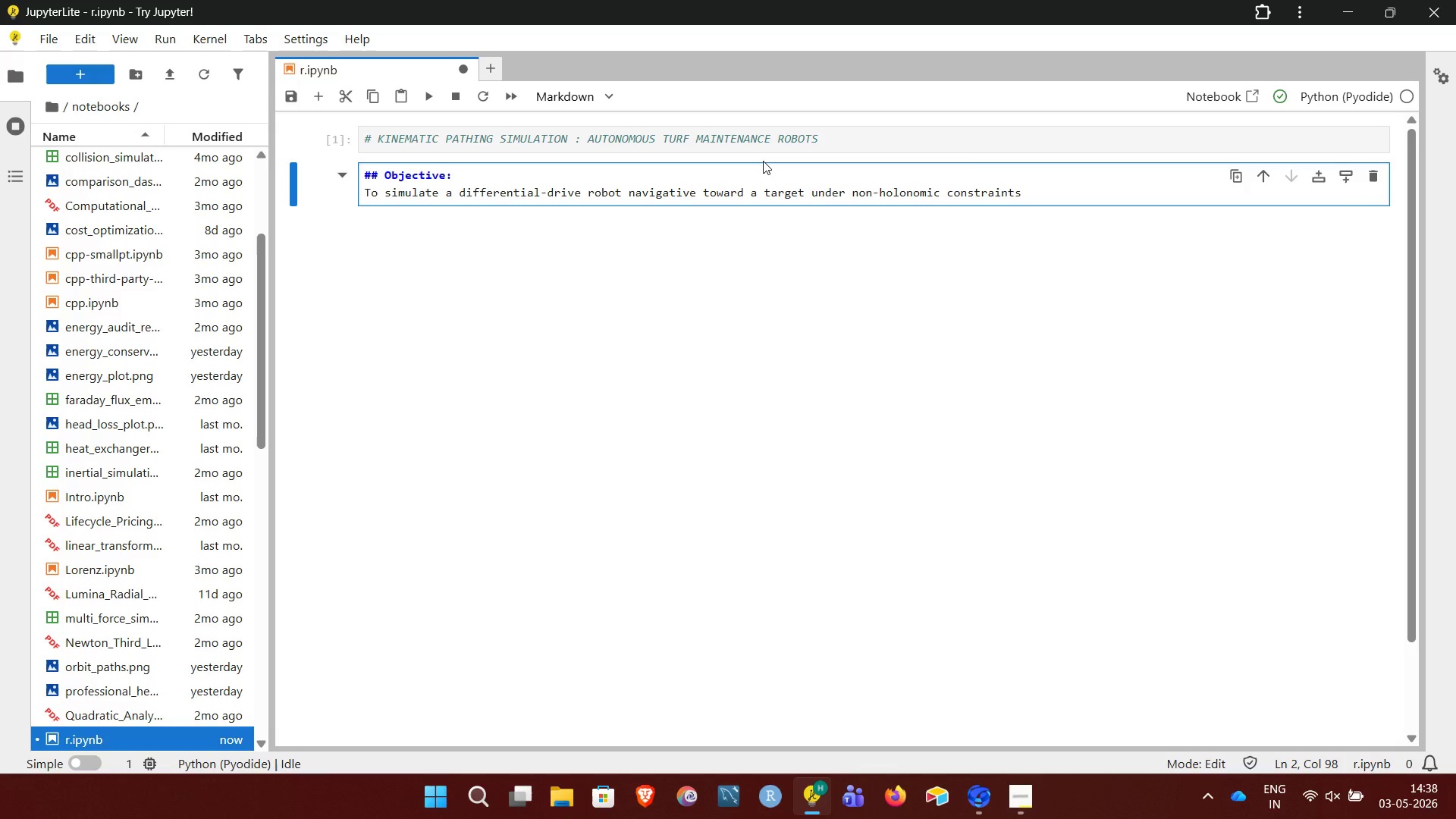 
type(.)
key(NumpadEnter)
key(NumpadEnter)
type(---)
key(NumpadEnter)
key(NumpadEnter)
type(## Kine)
 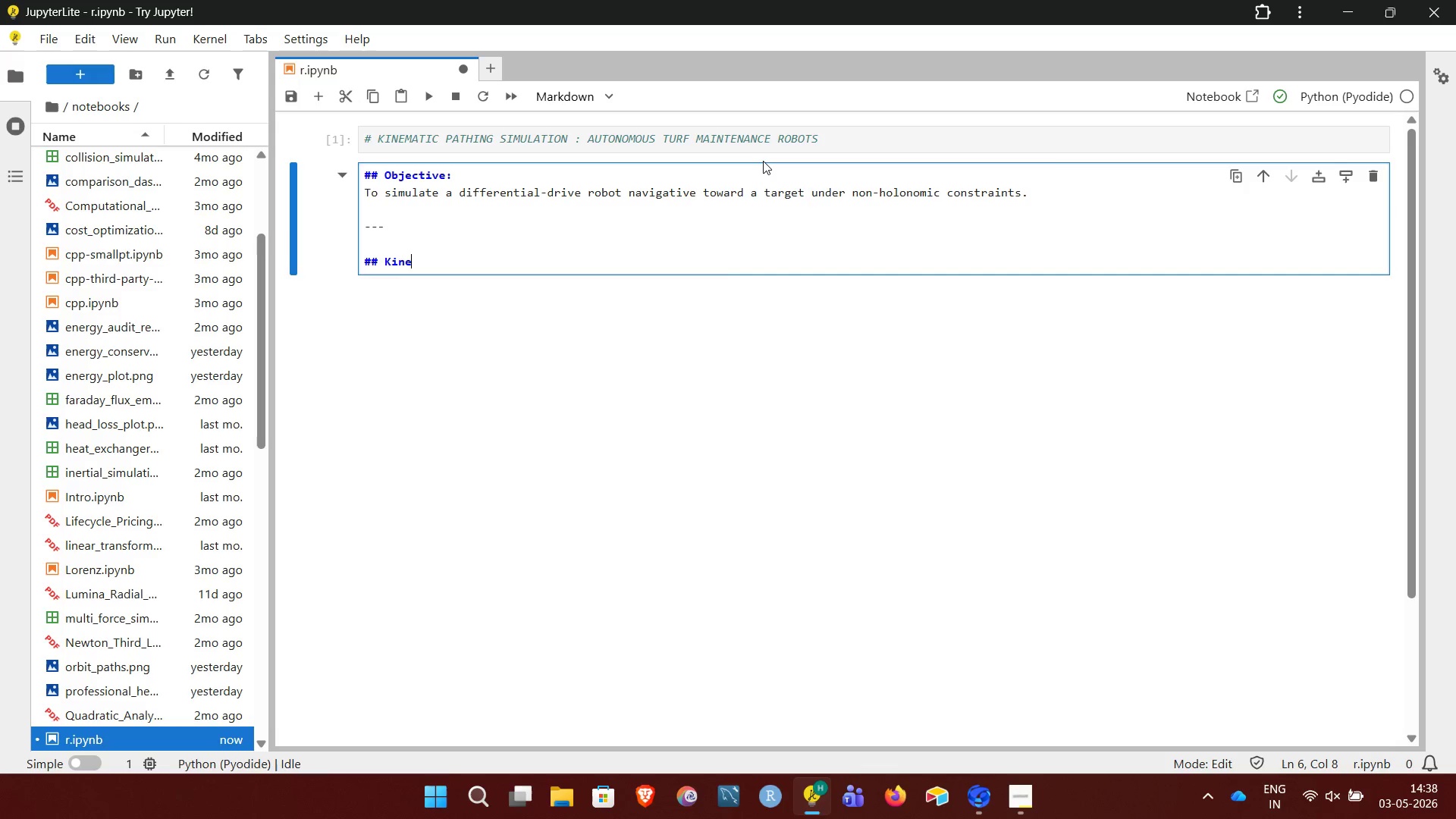 
type(matic Model)
key(NumpadEnter)
type( The)
key(Backspace)
key(Backspace)
key(Backspace)
key(Backspace)
key(Backspace)
key(NumpadEnter)
key(NumpadEnter)
type(the robot state:)
 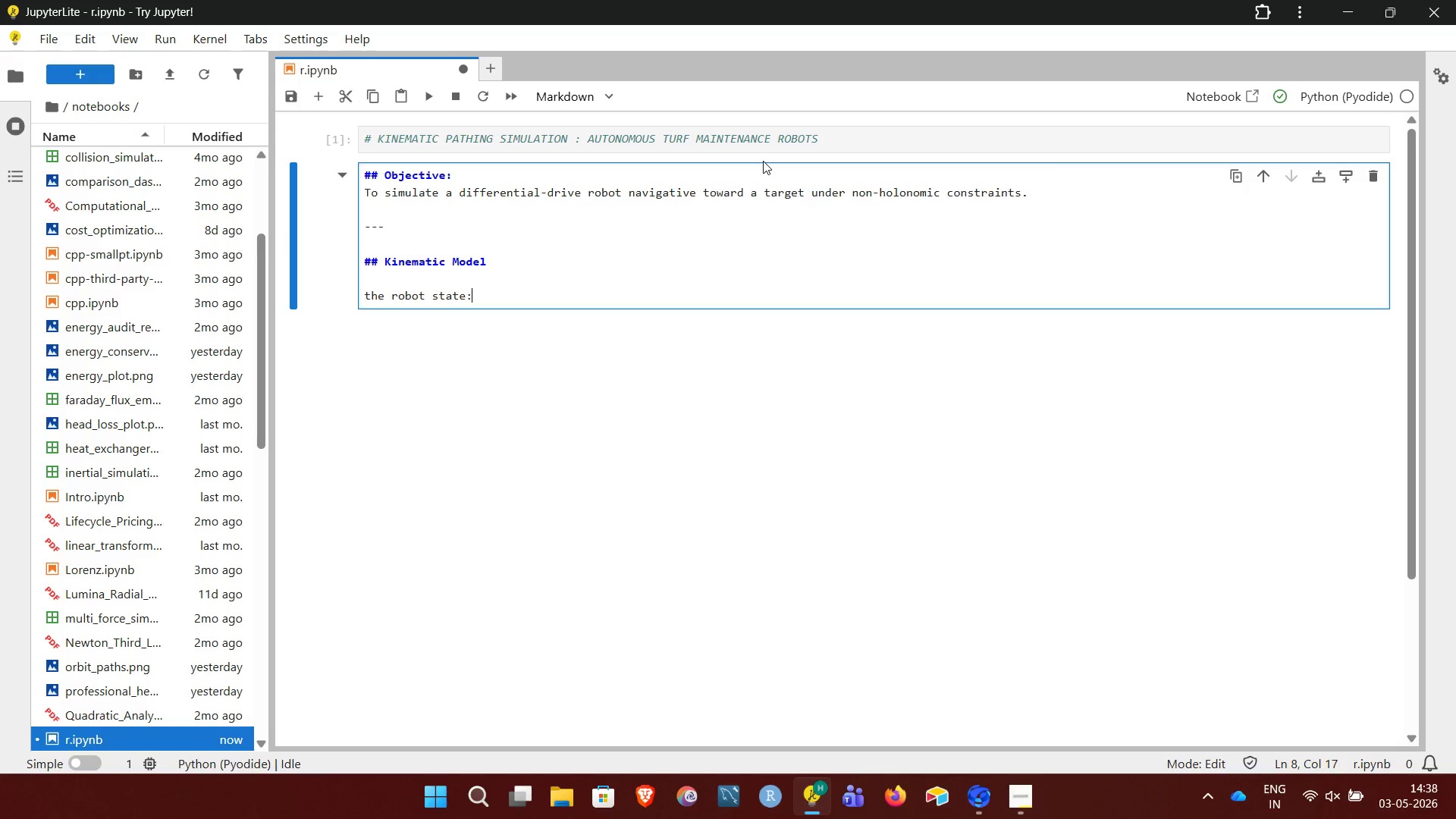 
wait(10.75)
 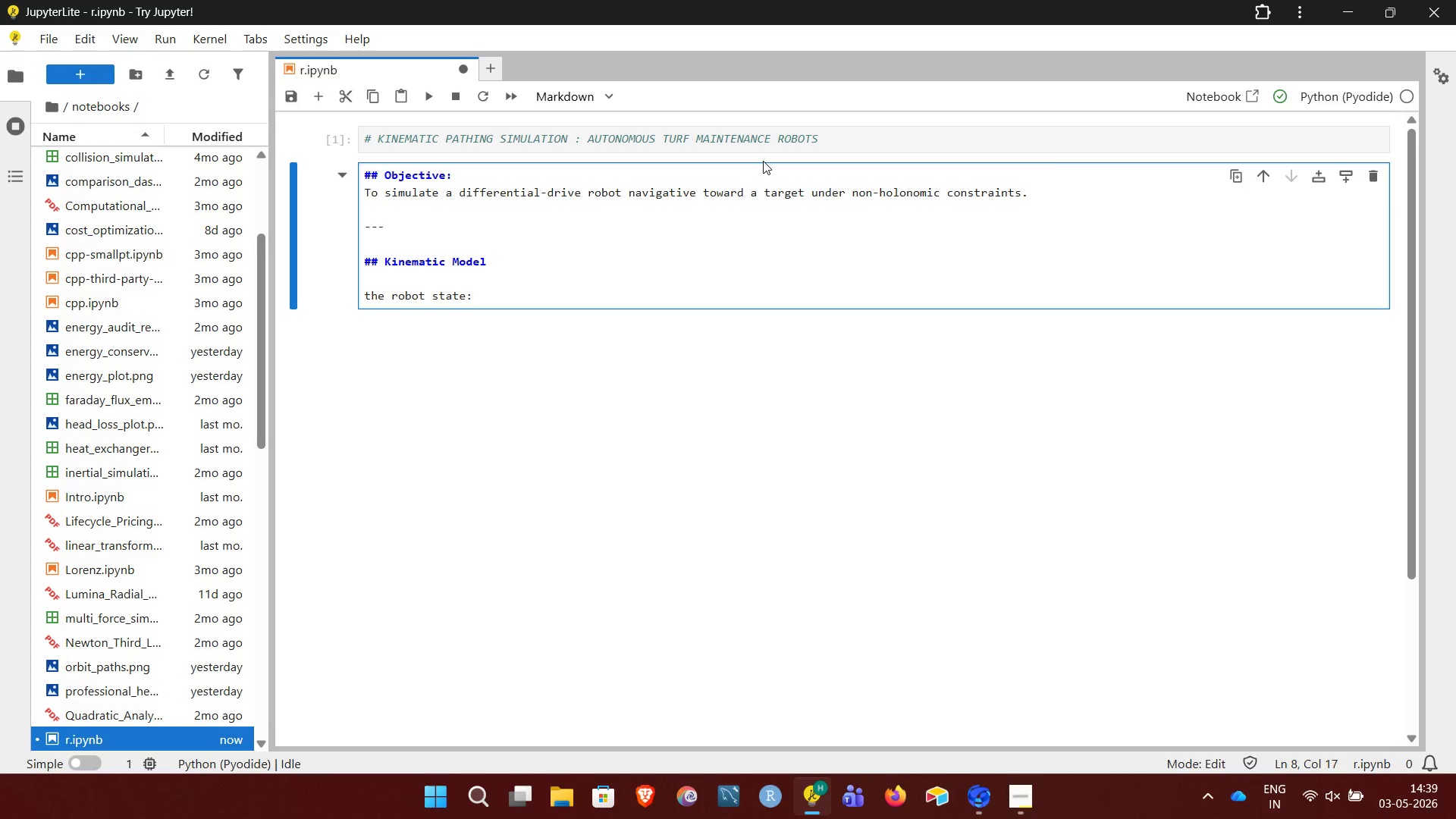 
key(NumpadEnter)
type($$)
 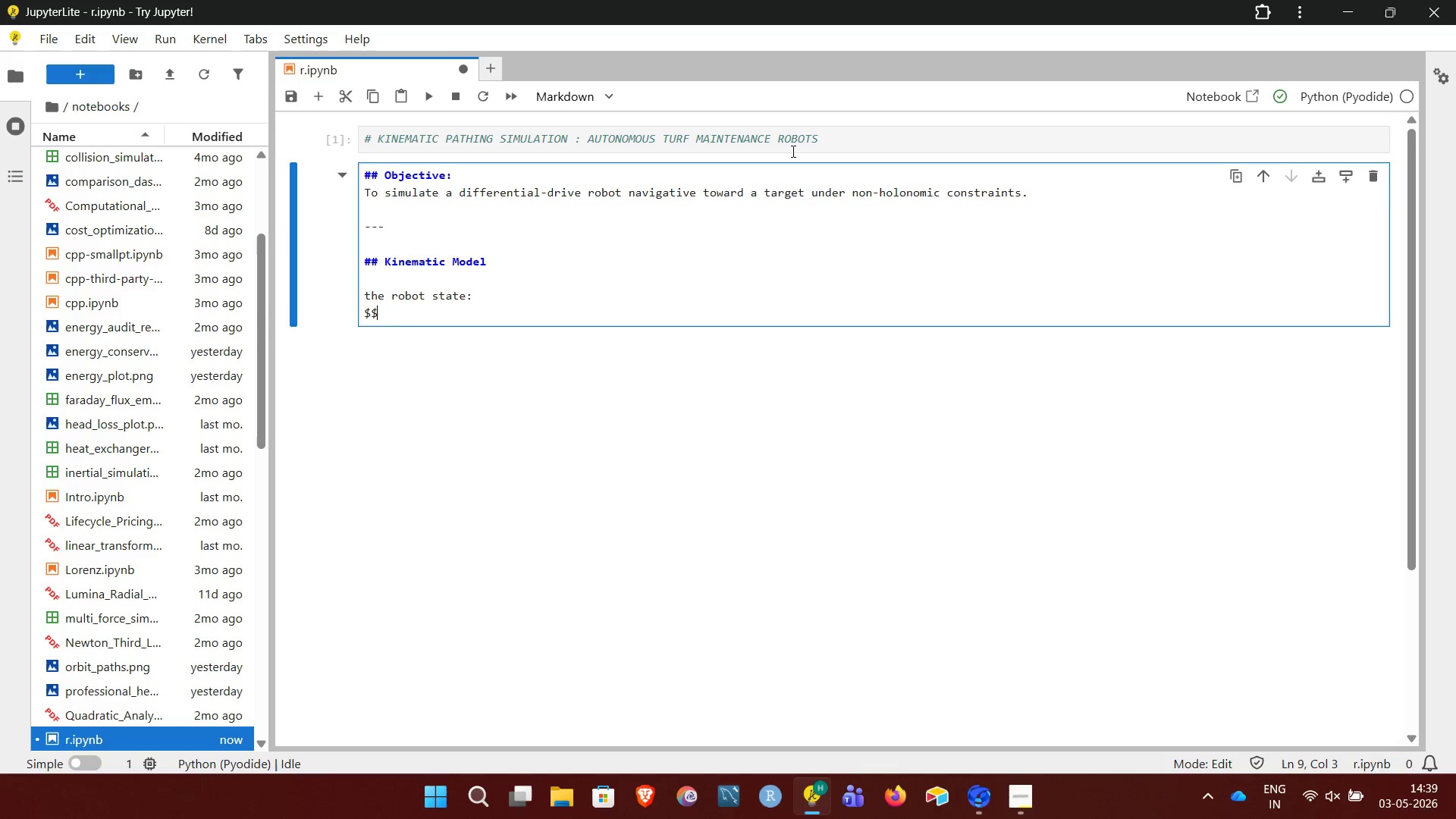 
key(ArrowUp)
 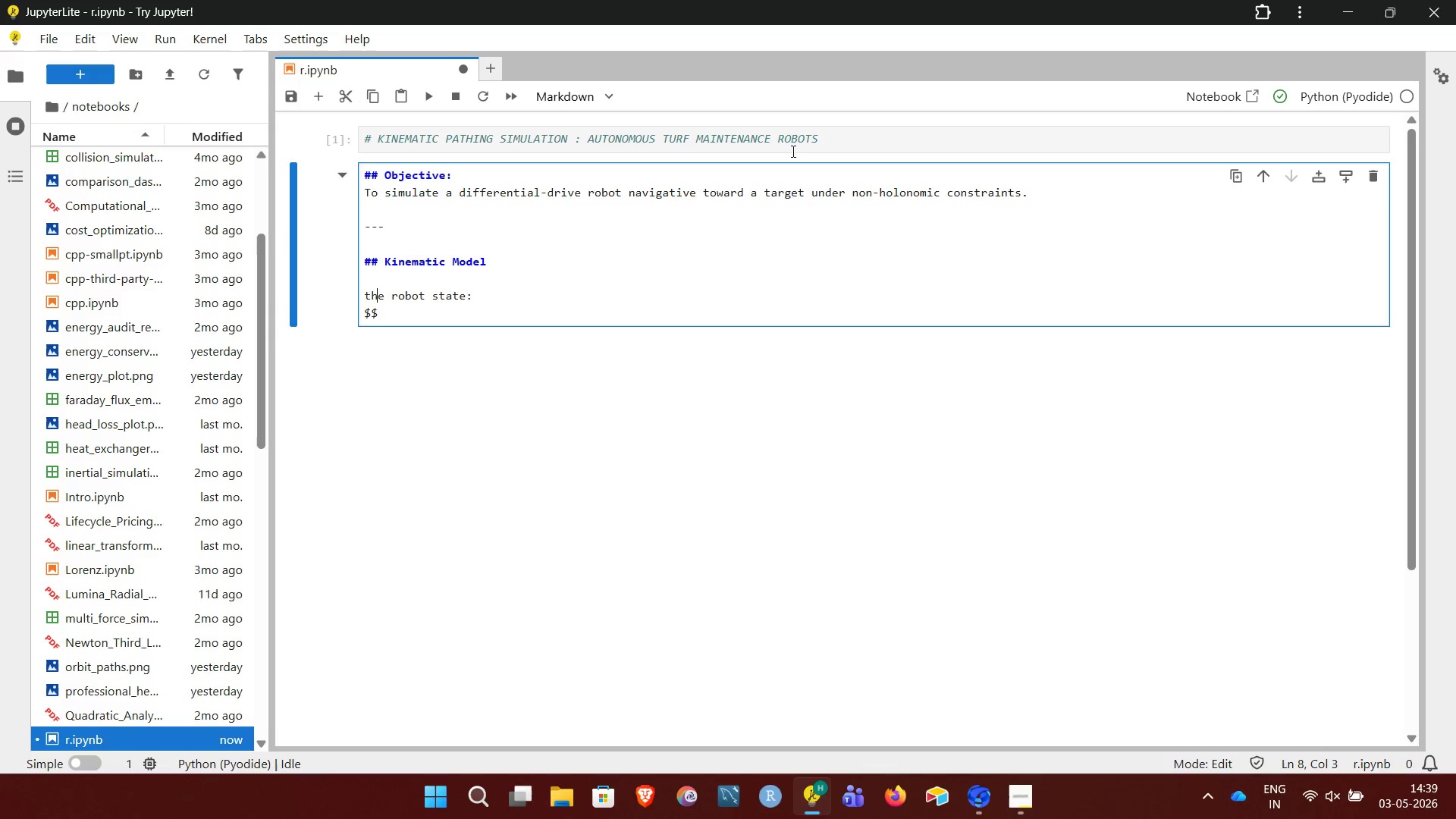 
key(ArrowLeft)
 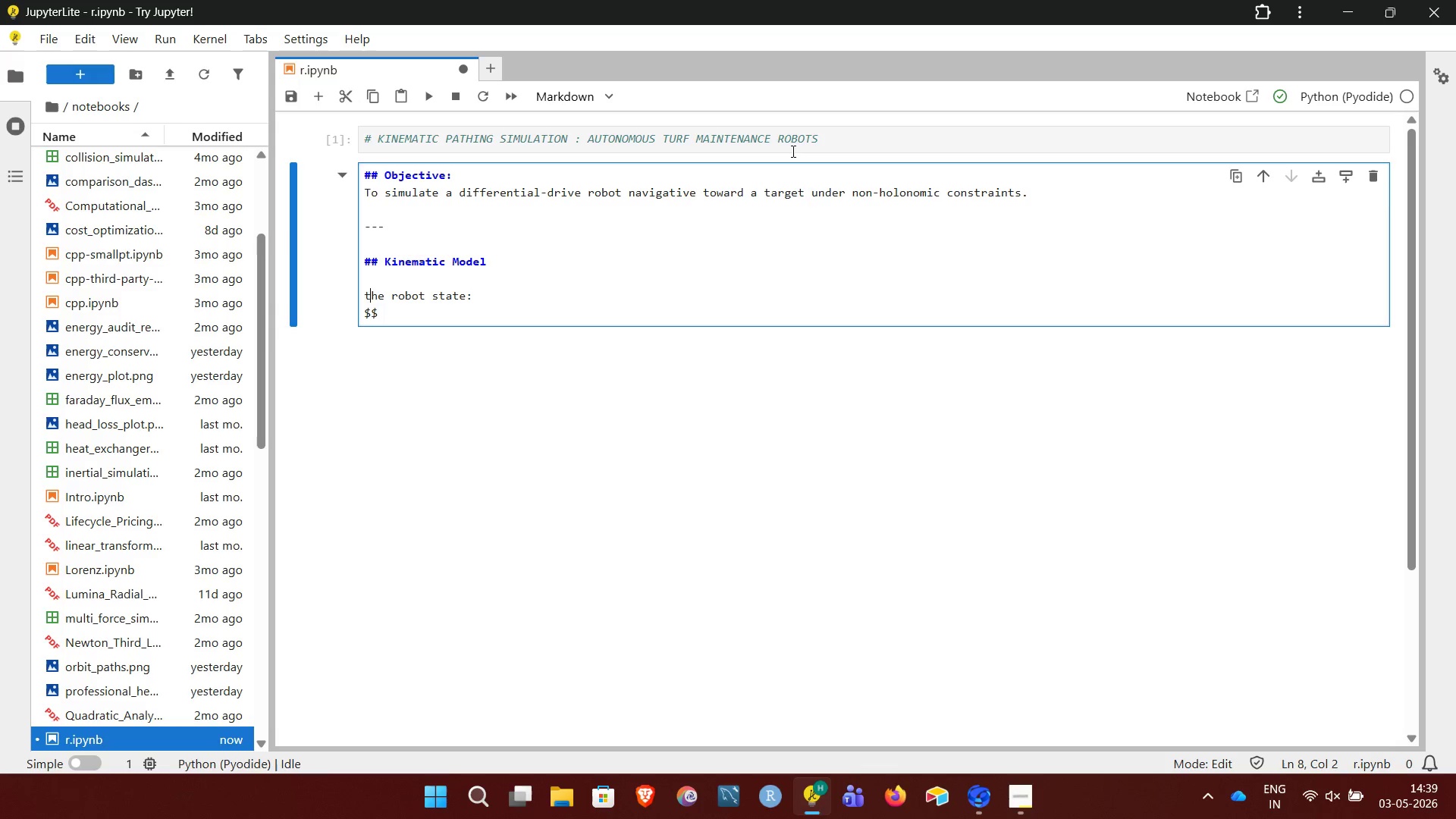 
key(ArrowLeft)
 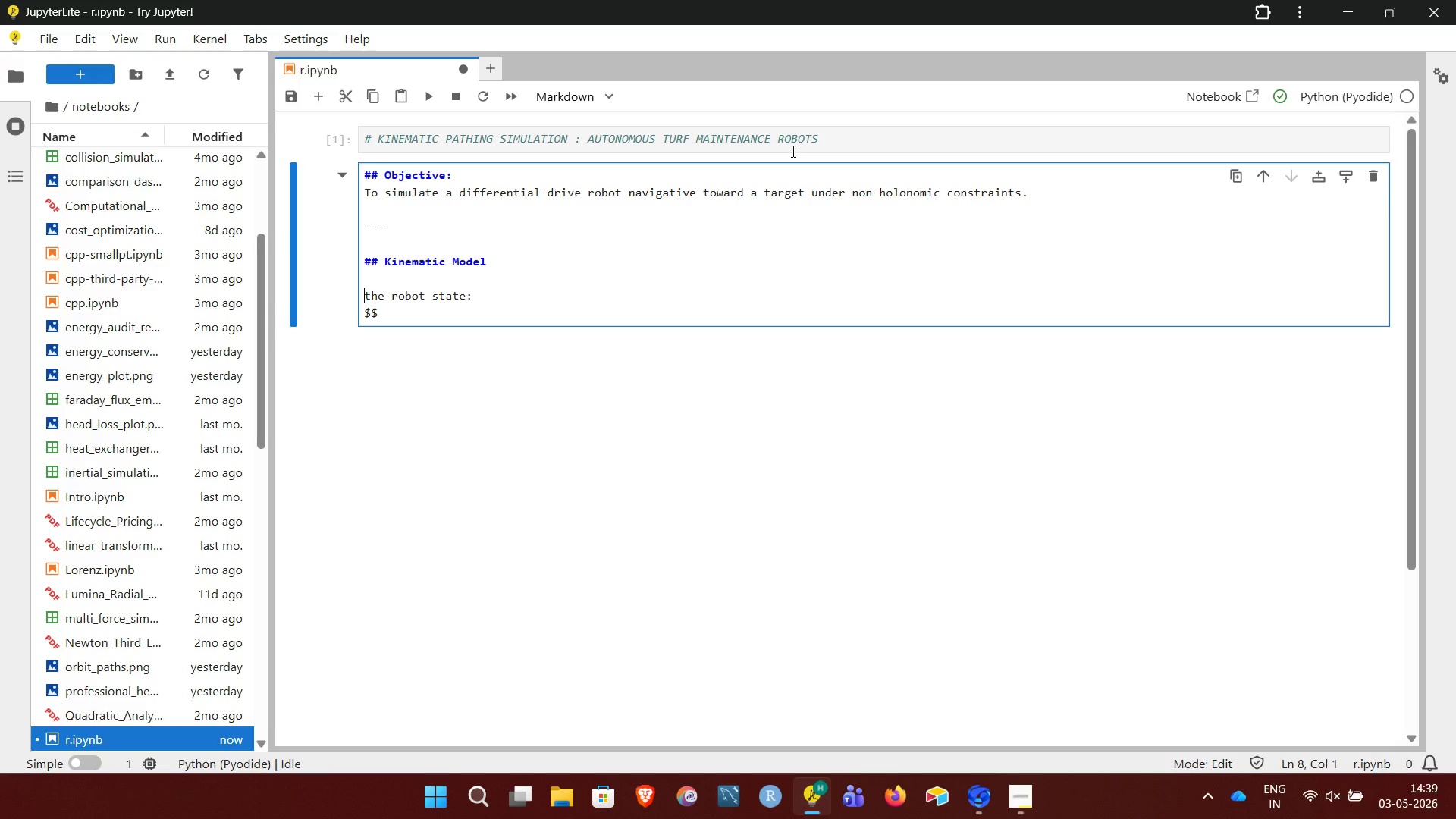 
key(ArrowRight)
 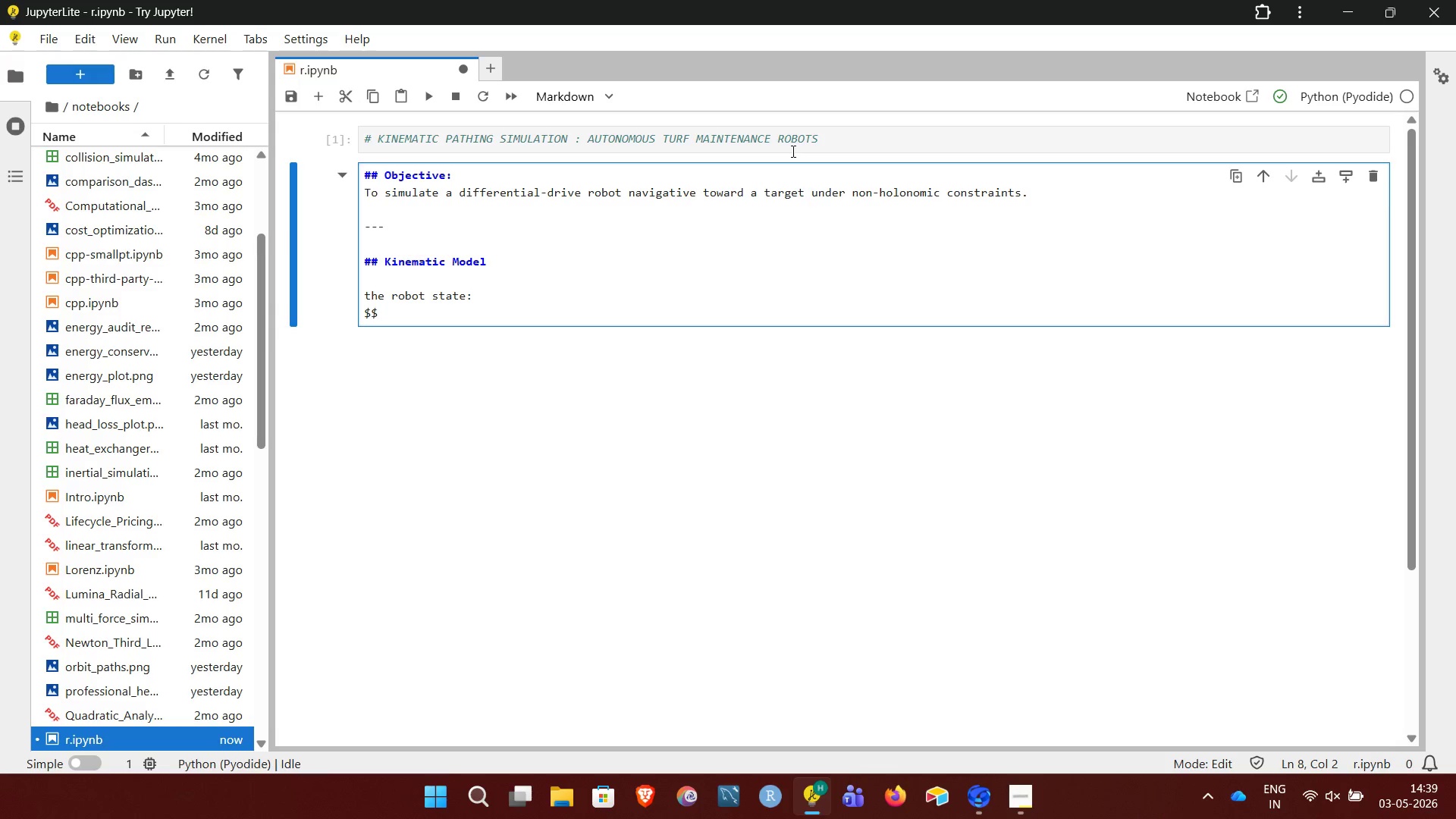 
key(Backspace)
 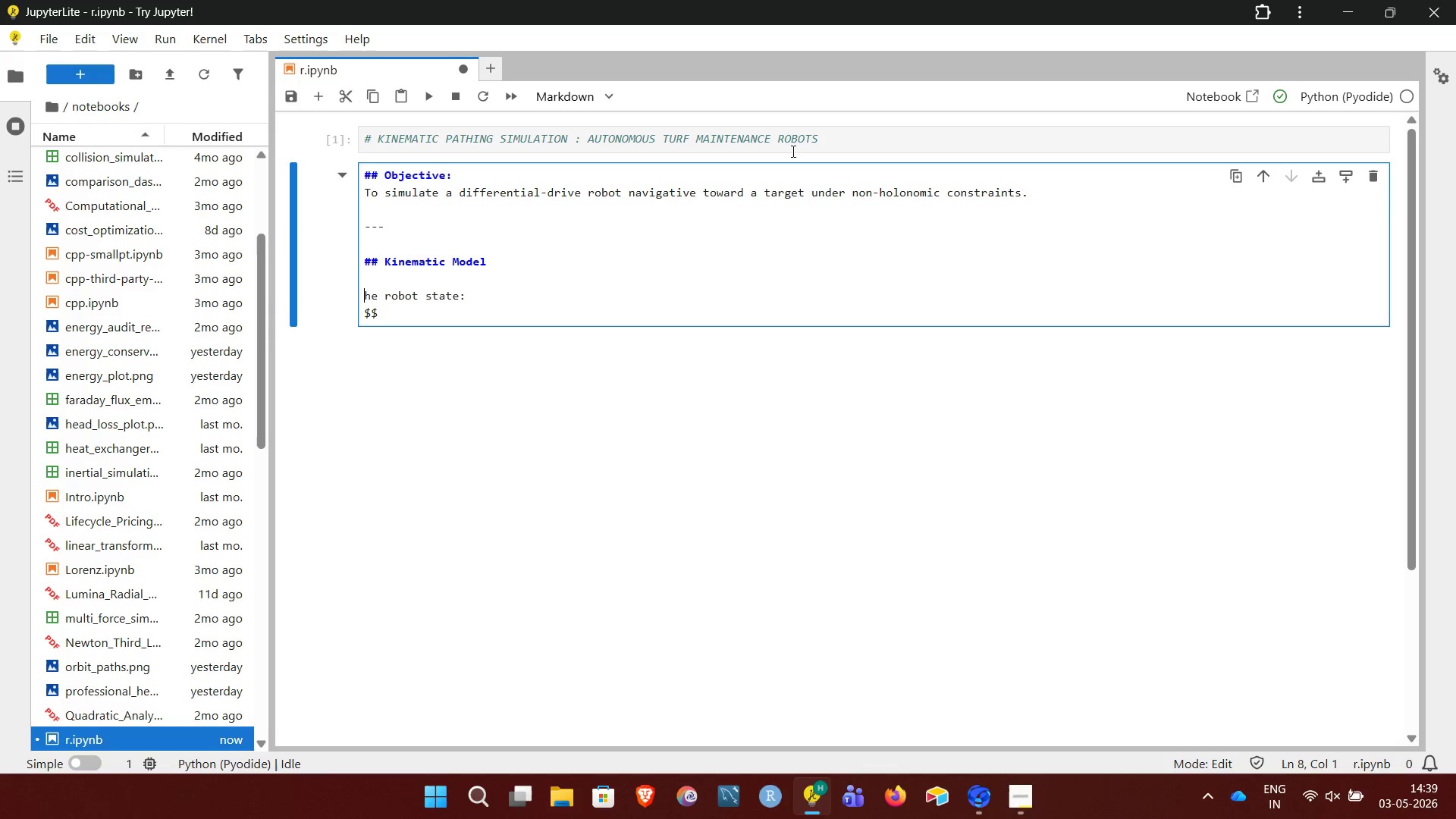 
key(Shift+T)
 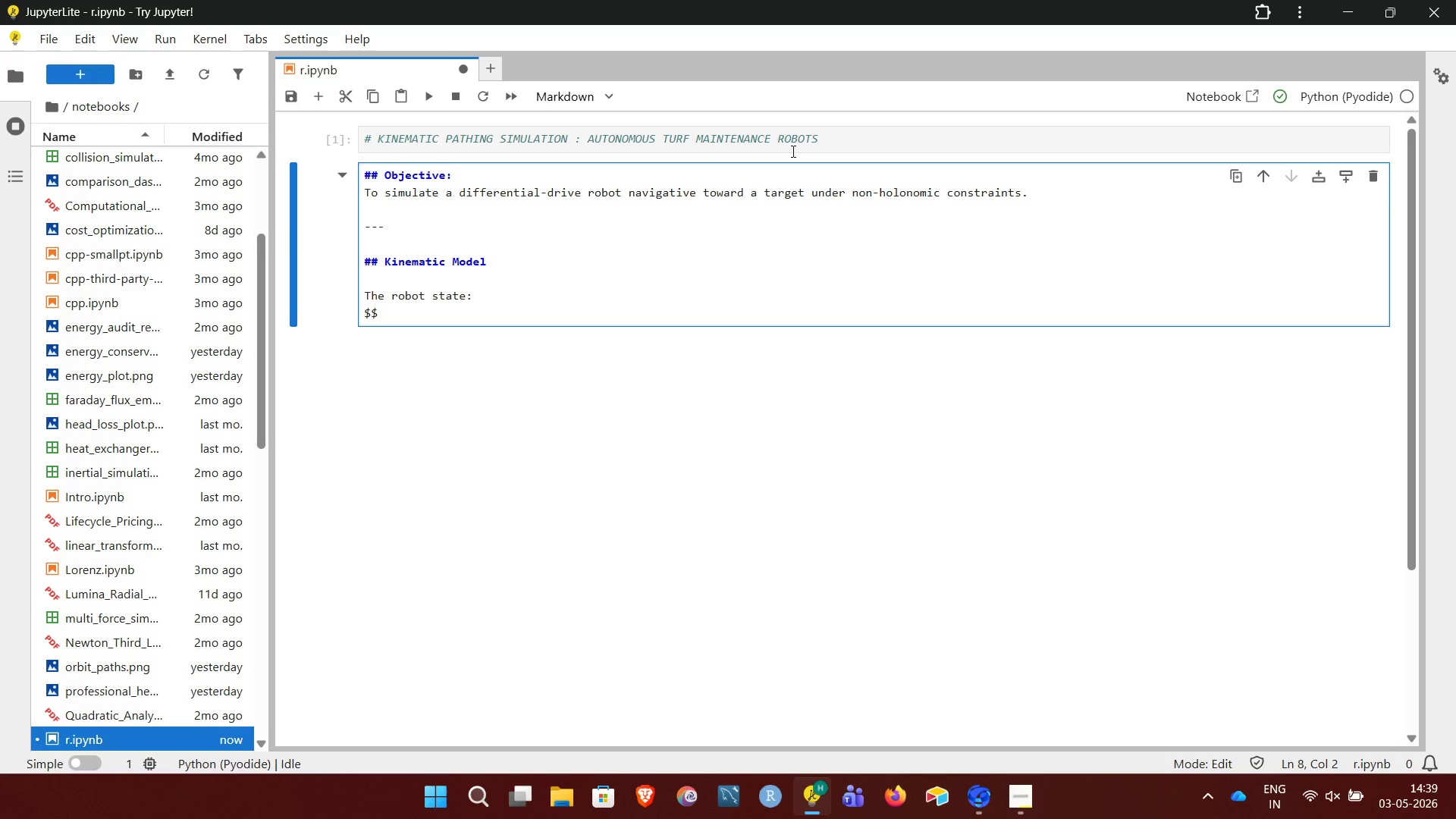 
key(ArrowDown)
 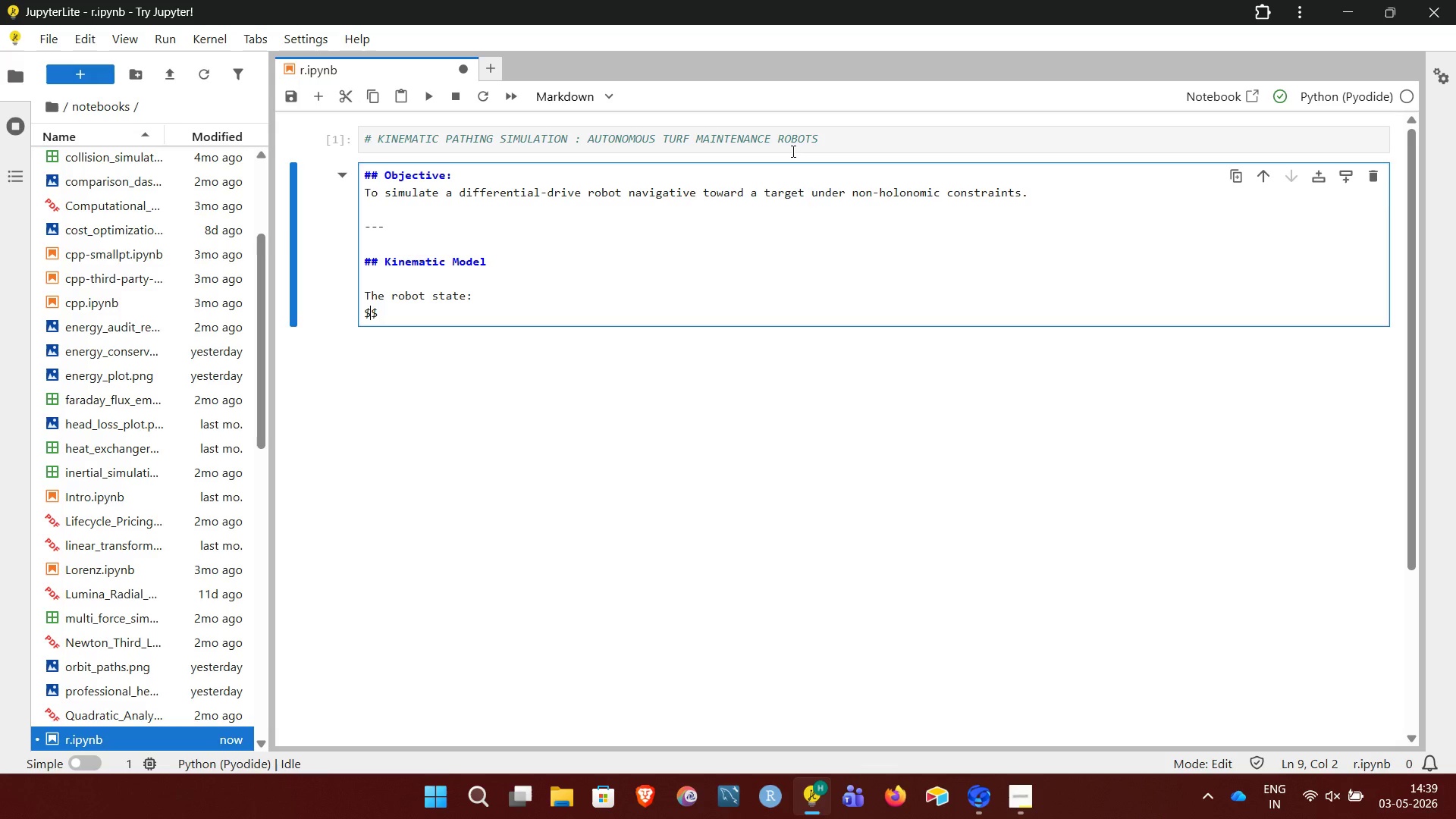 
key(ArrowDown)
 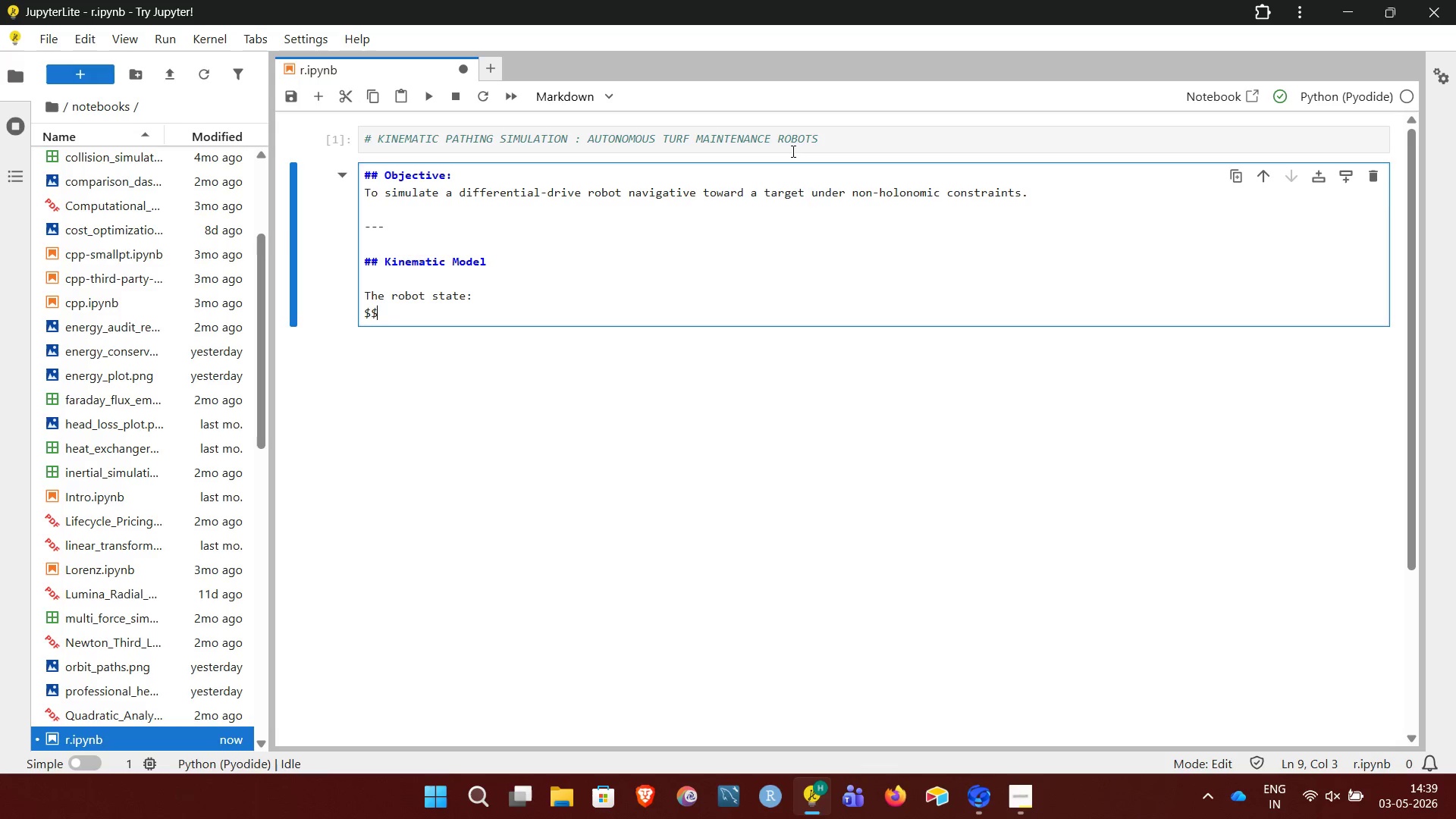 
key(NumpadEnter)
 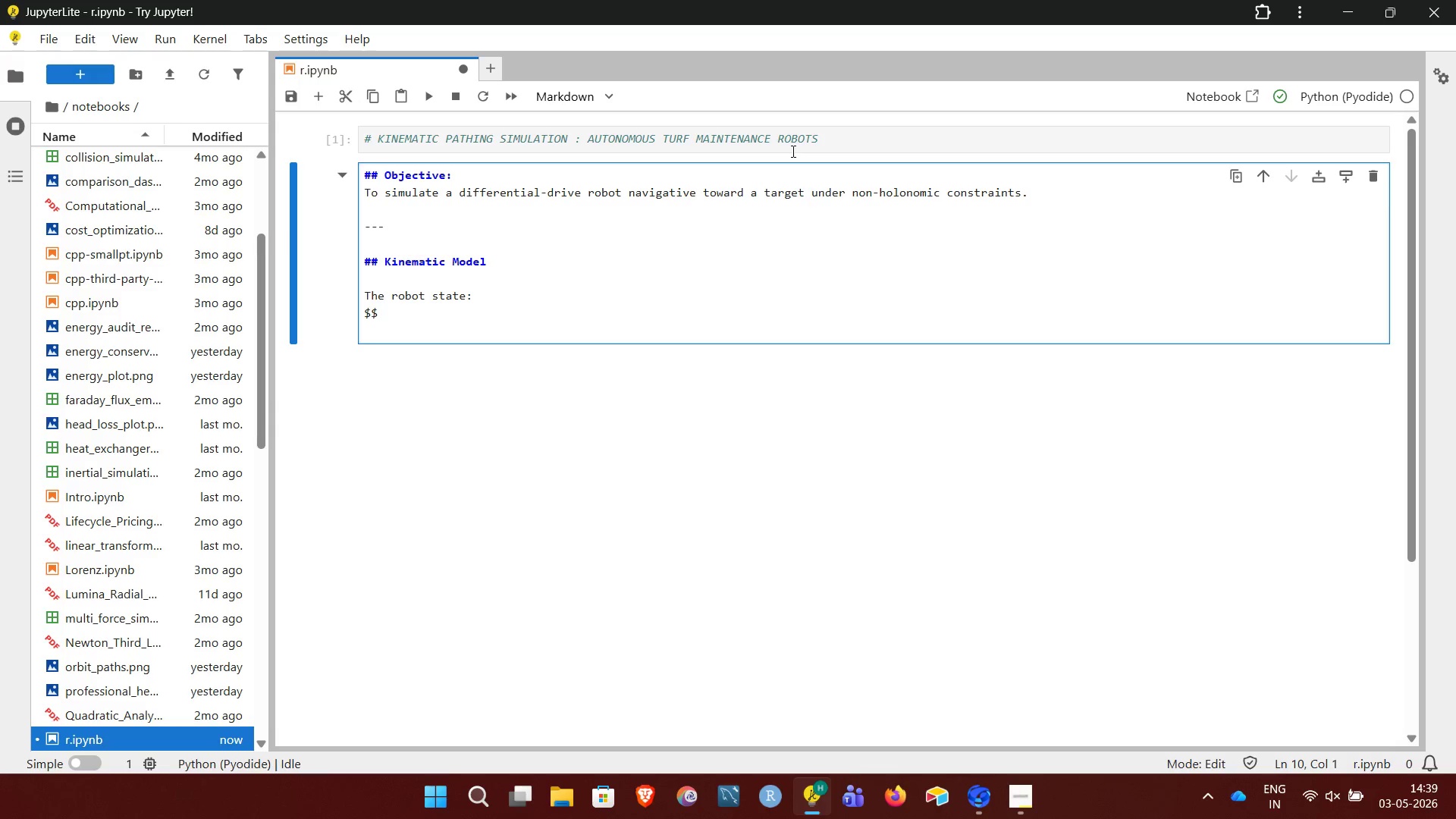 
hold_key(key=Slash, duration=0.31)
 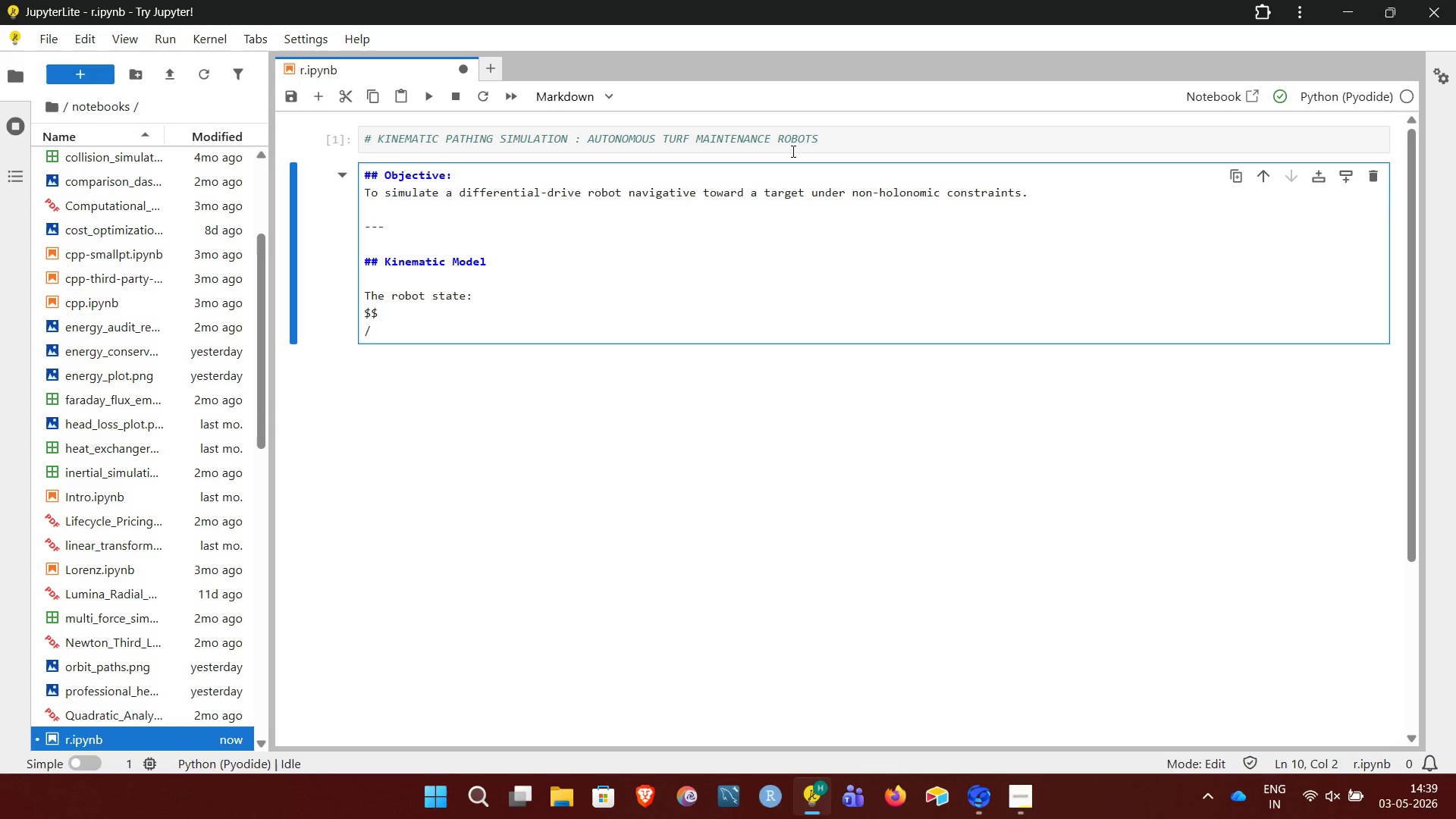 
key(Backspace)
type((x,)
key(Backspace)
type(, y, \\theta))
key(NumpadEnter)
type($)
key(NumpadEnter)
key(NumpadEnter)
type(Velocity)
 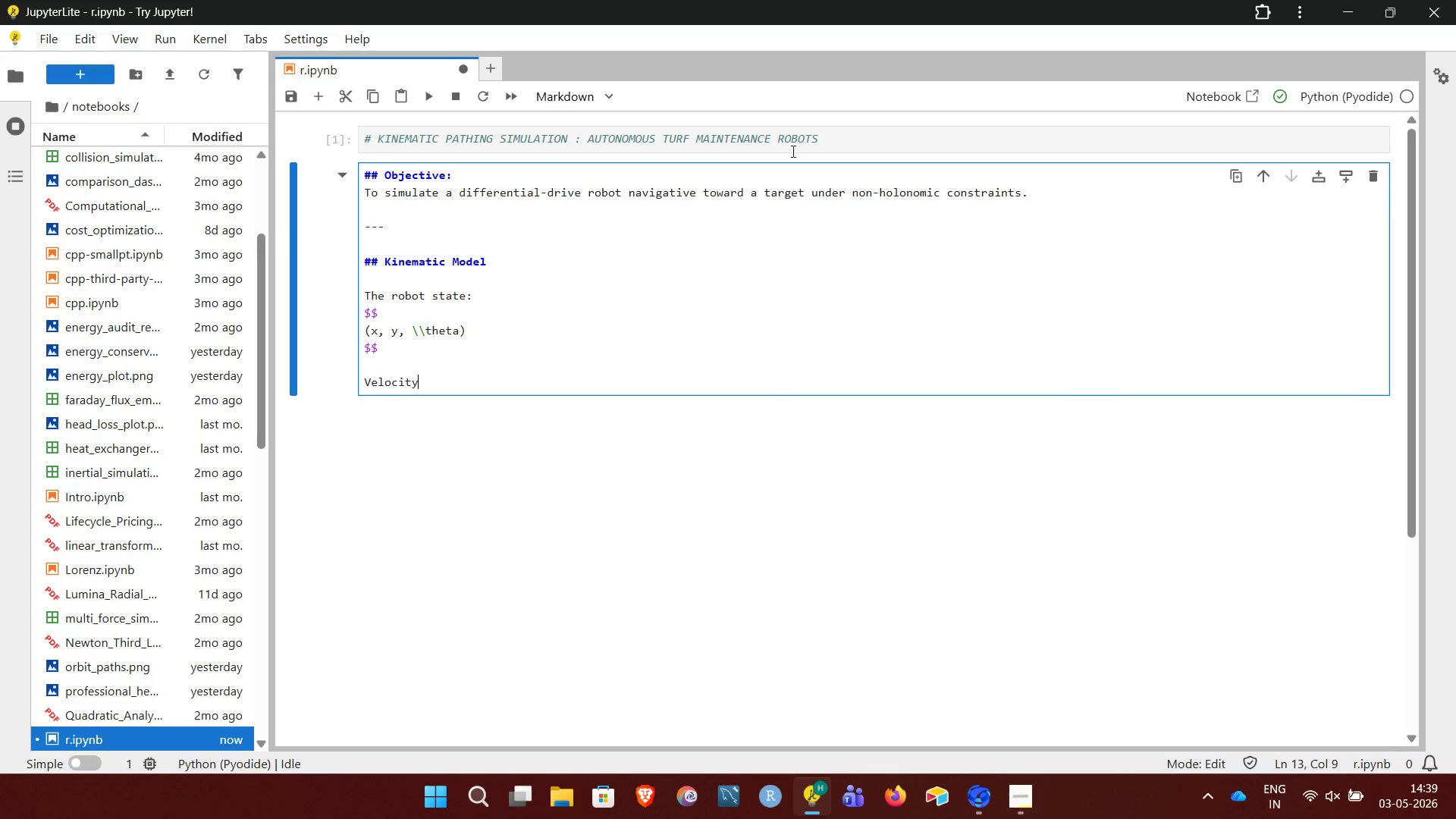 
type( updatwe)
key(Backspace)
 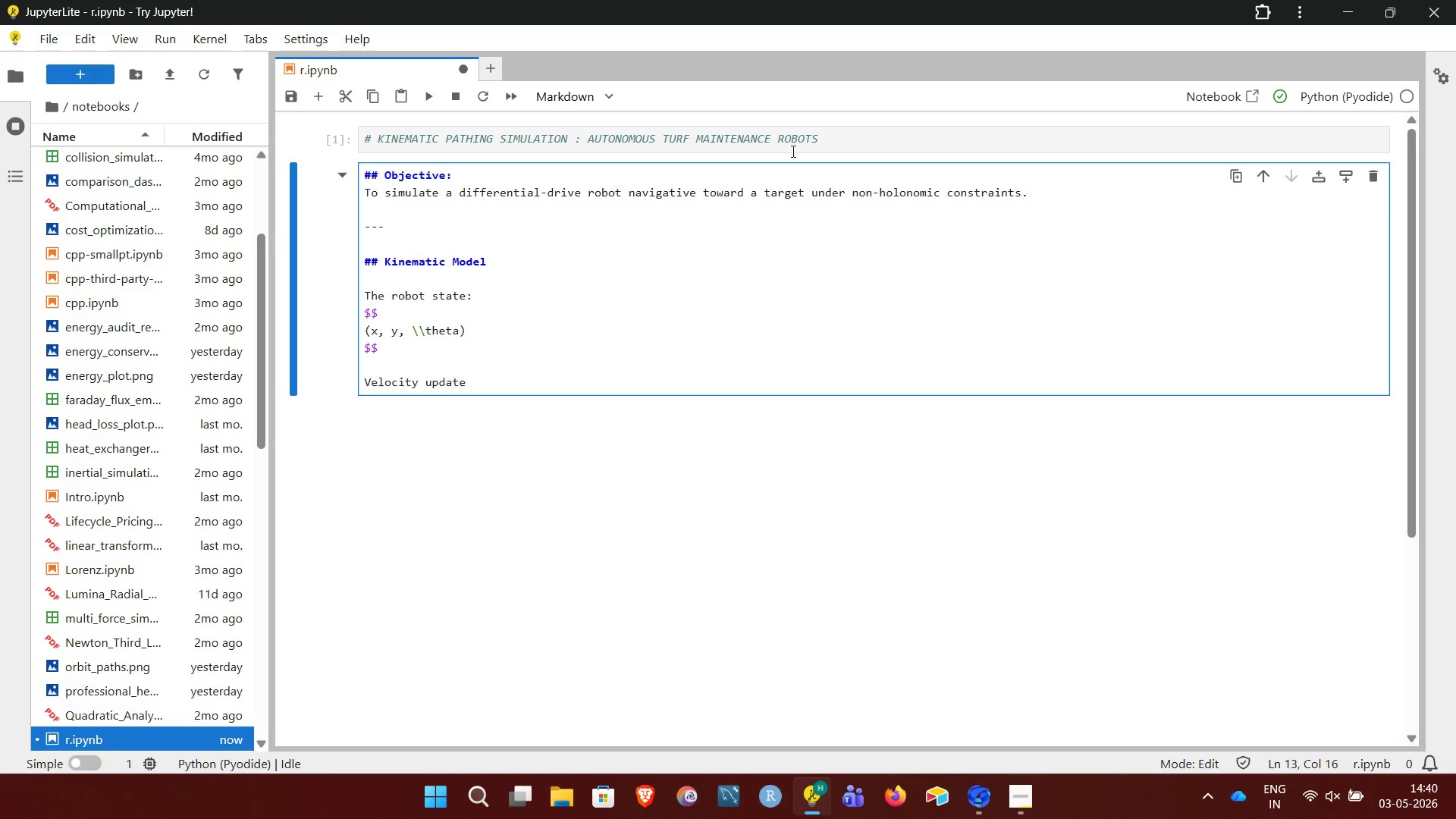 
type(s:)
key(NumpadEnter)
type($$)
key(NumpadEnter)
type(\\)
 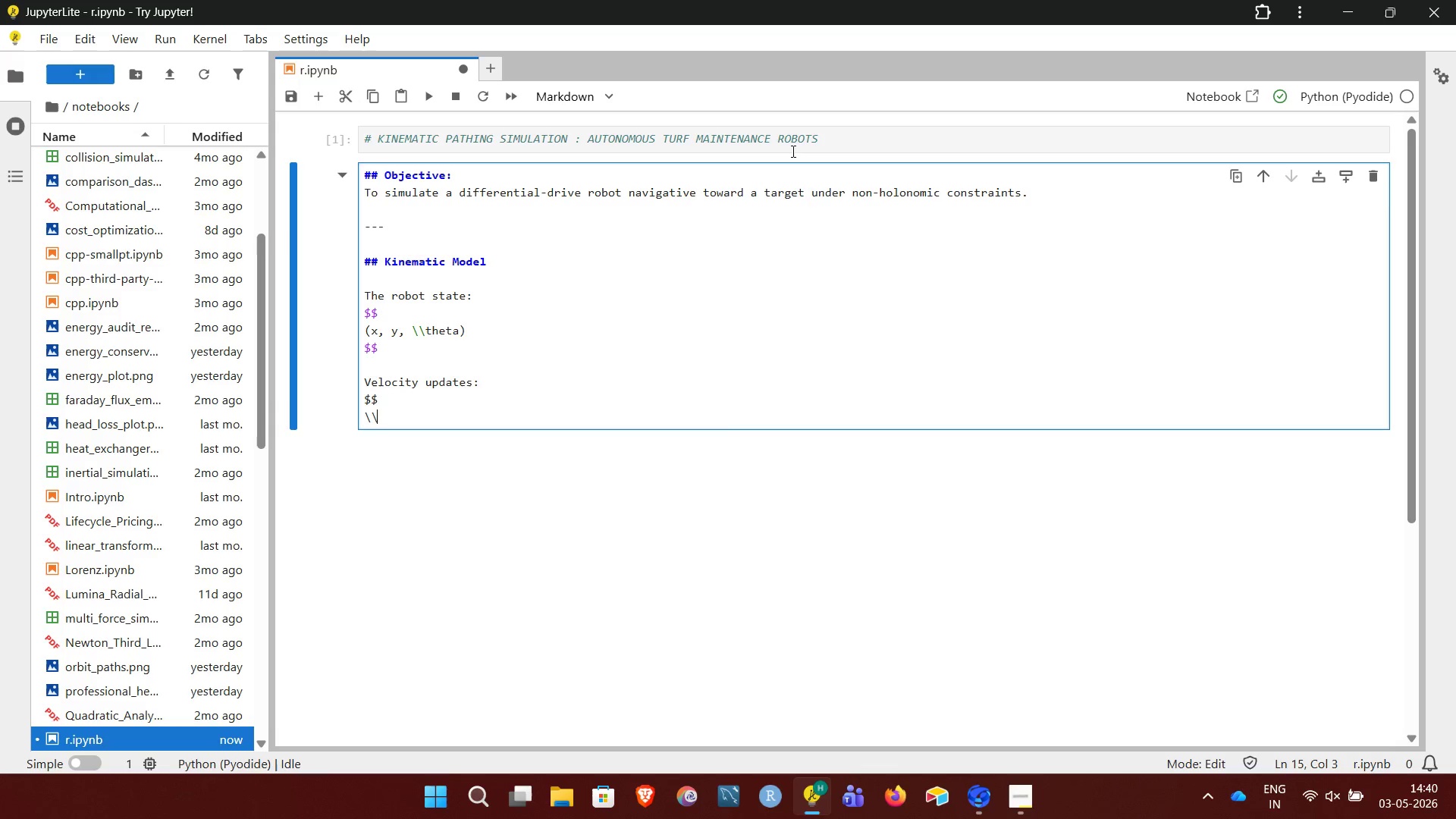 
type(dot{x} = v \\)
 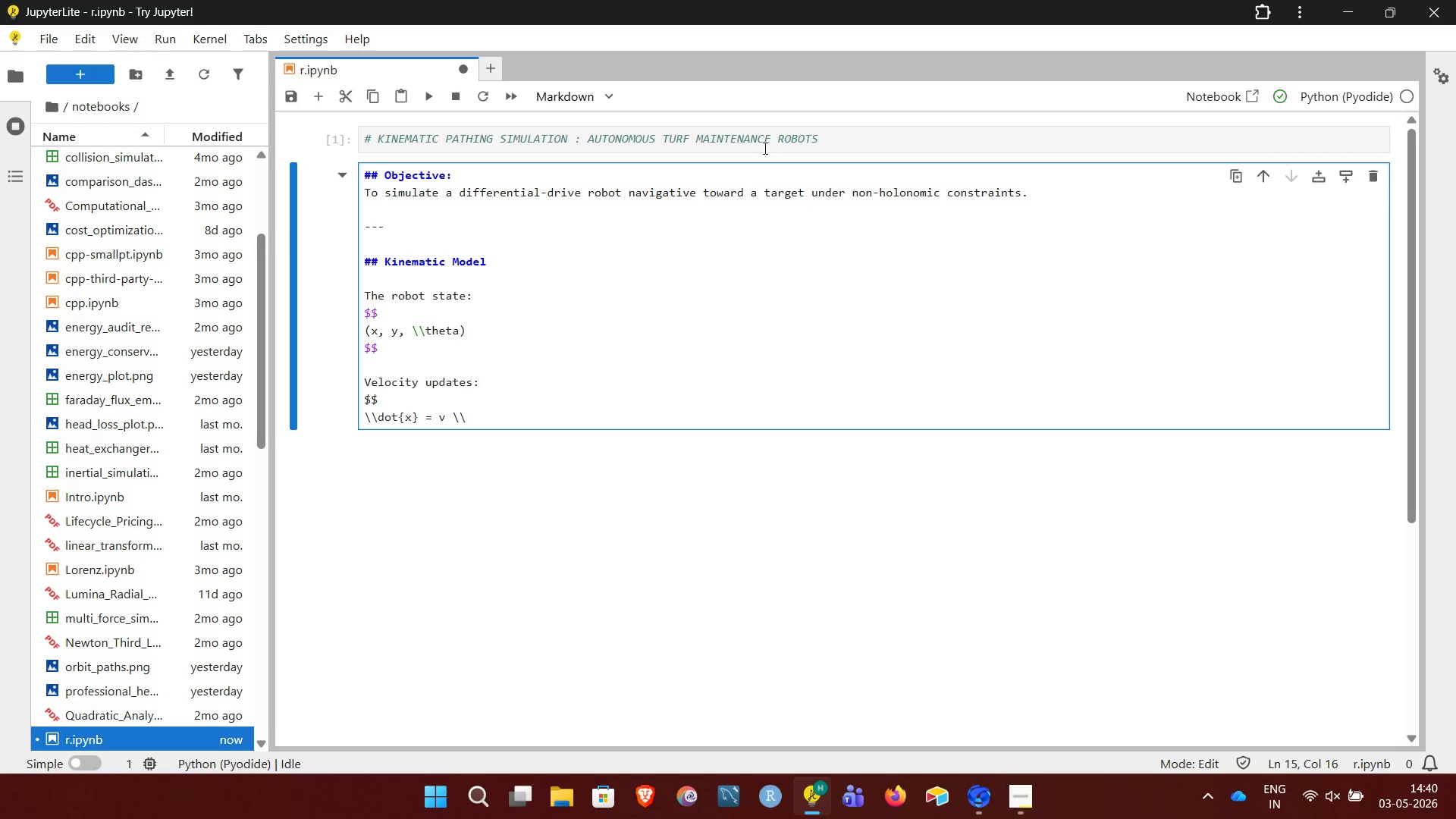 
wait(7.88)
 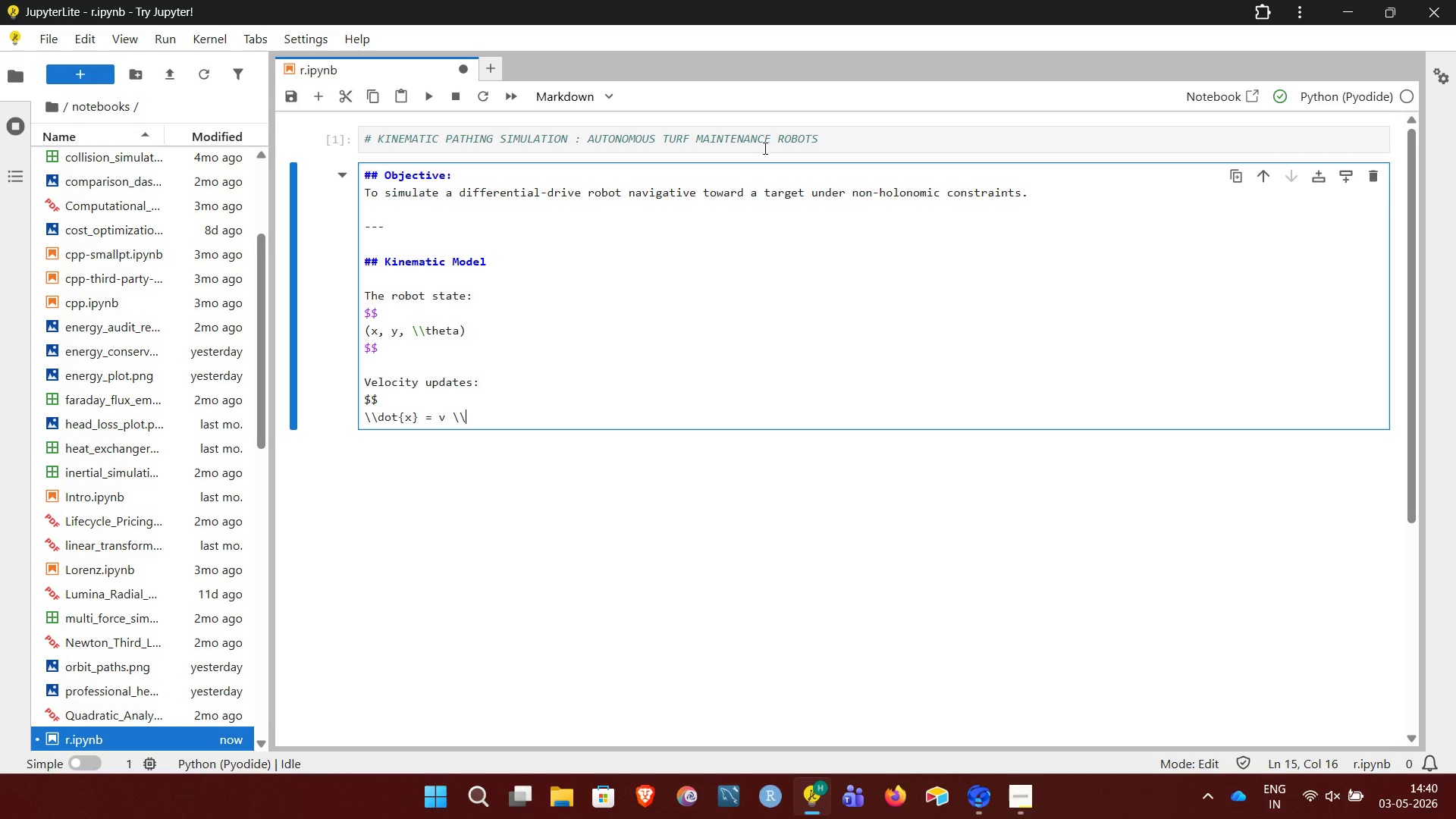 
type(cos(\\theta))
key(NumpadEnter)
type($$)
key(NumpadEnter)
type($$)
key(NumpadEnter)
type(\\dot{x})
 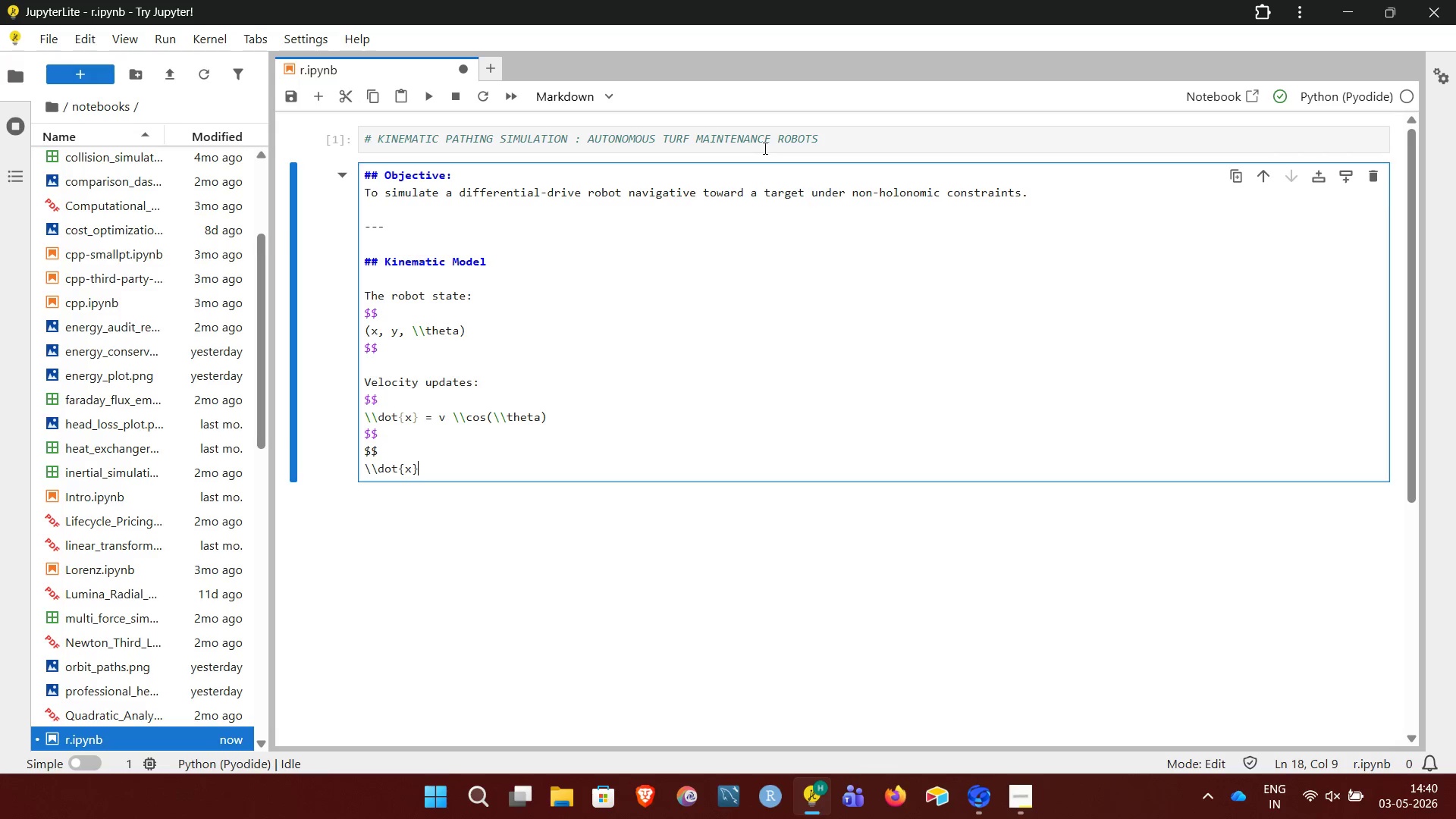 
key(Space)
 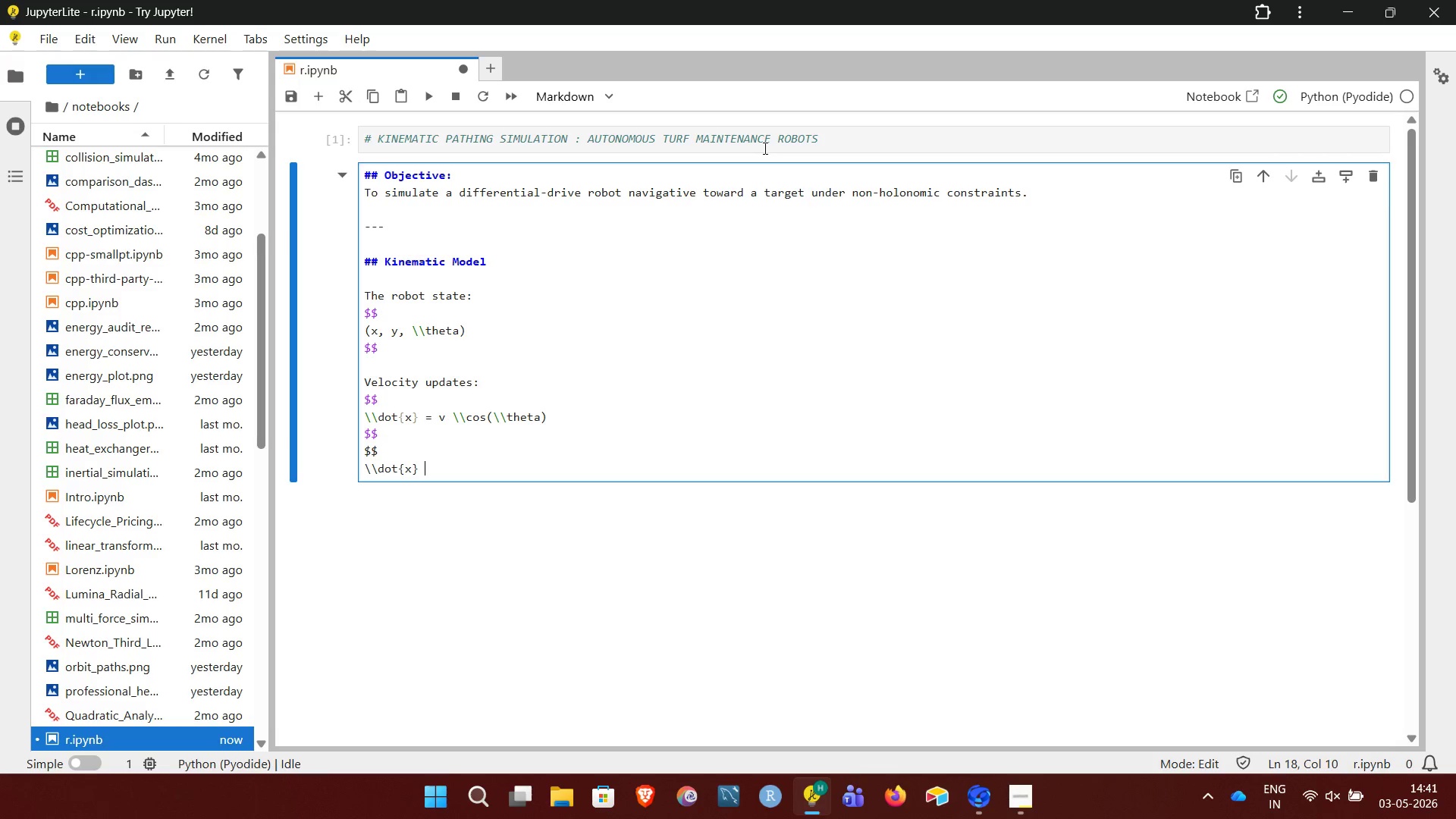 
key(Equal)
 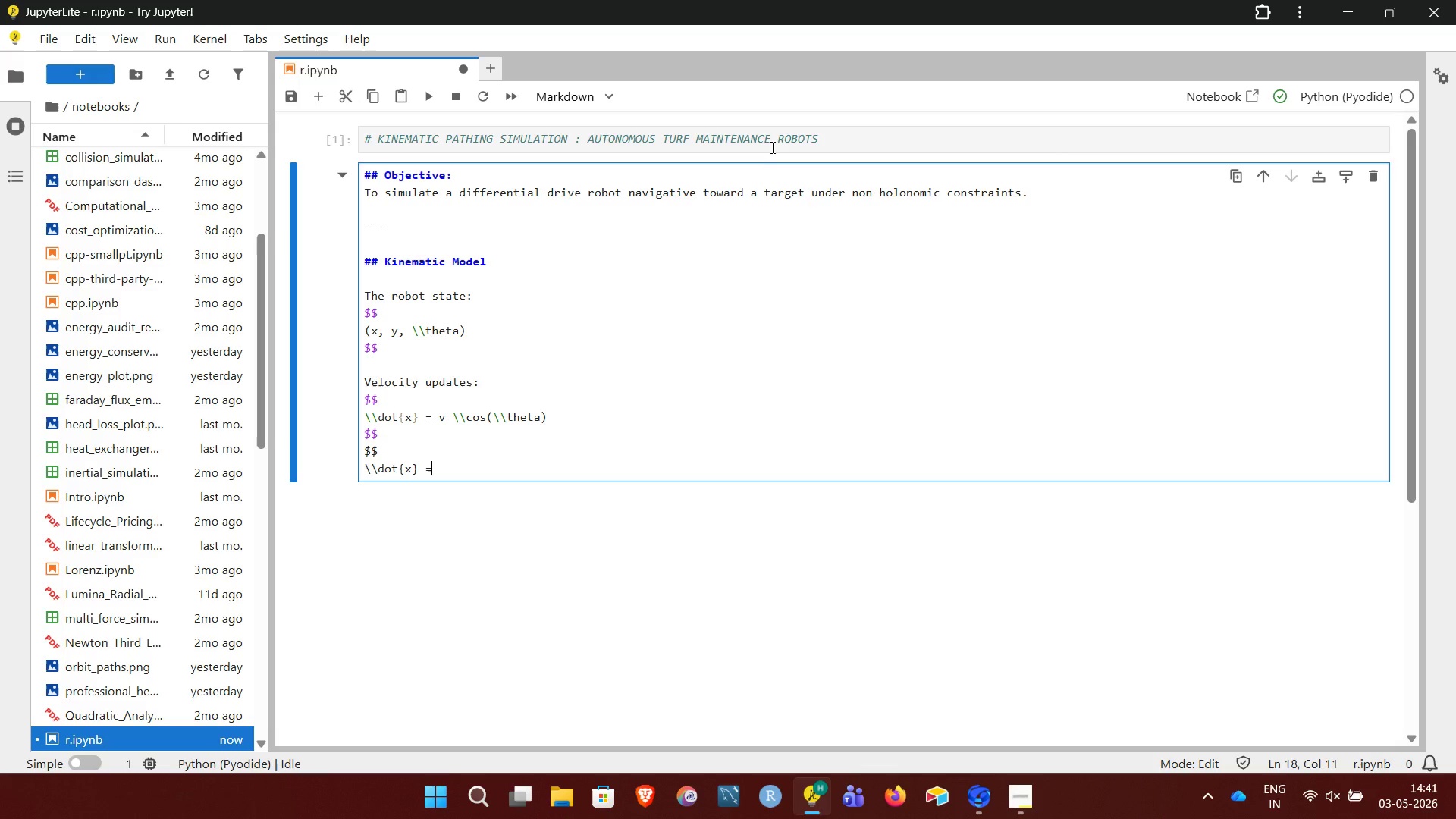 
wait(6.78)
 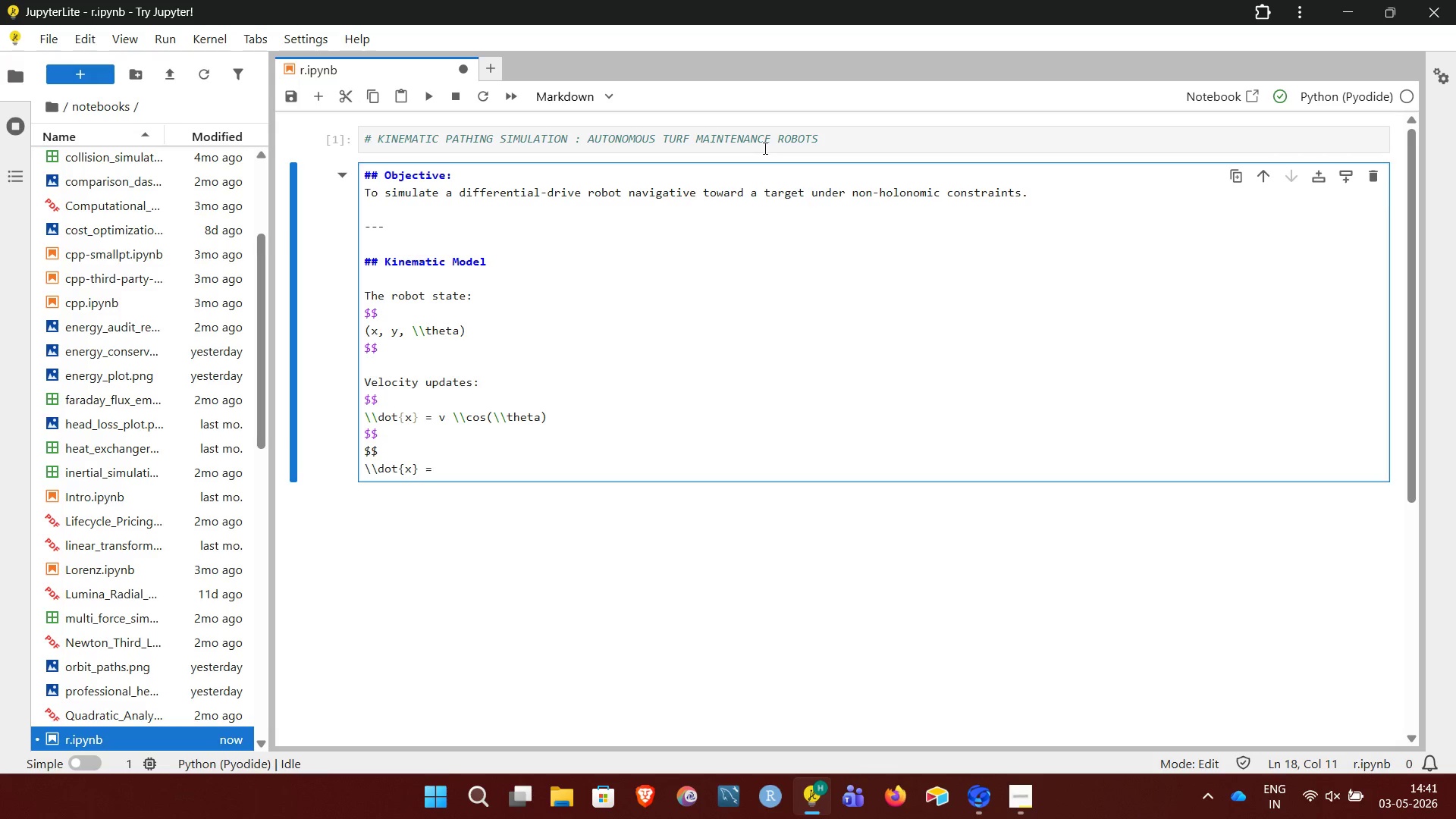 
type( v \\cos)
 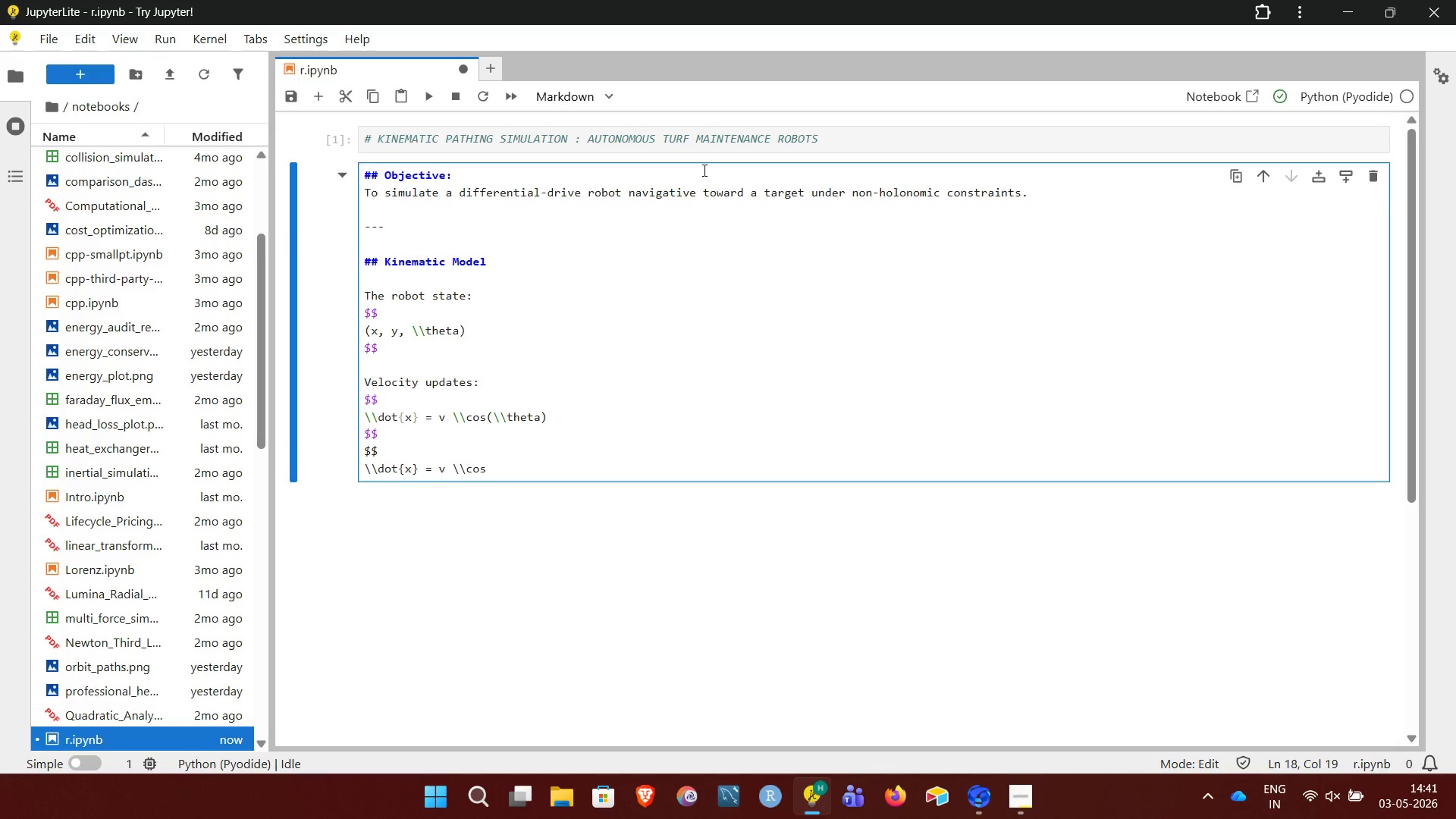 
type((\\theta))
key(NumpadEnter)
type($$)
key(NumpadEnter)
type(\\dot{)
 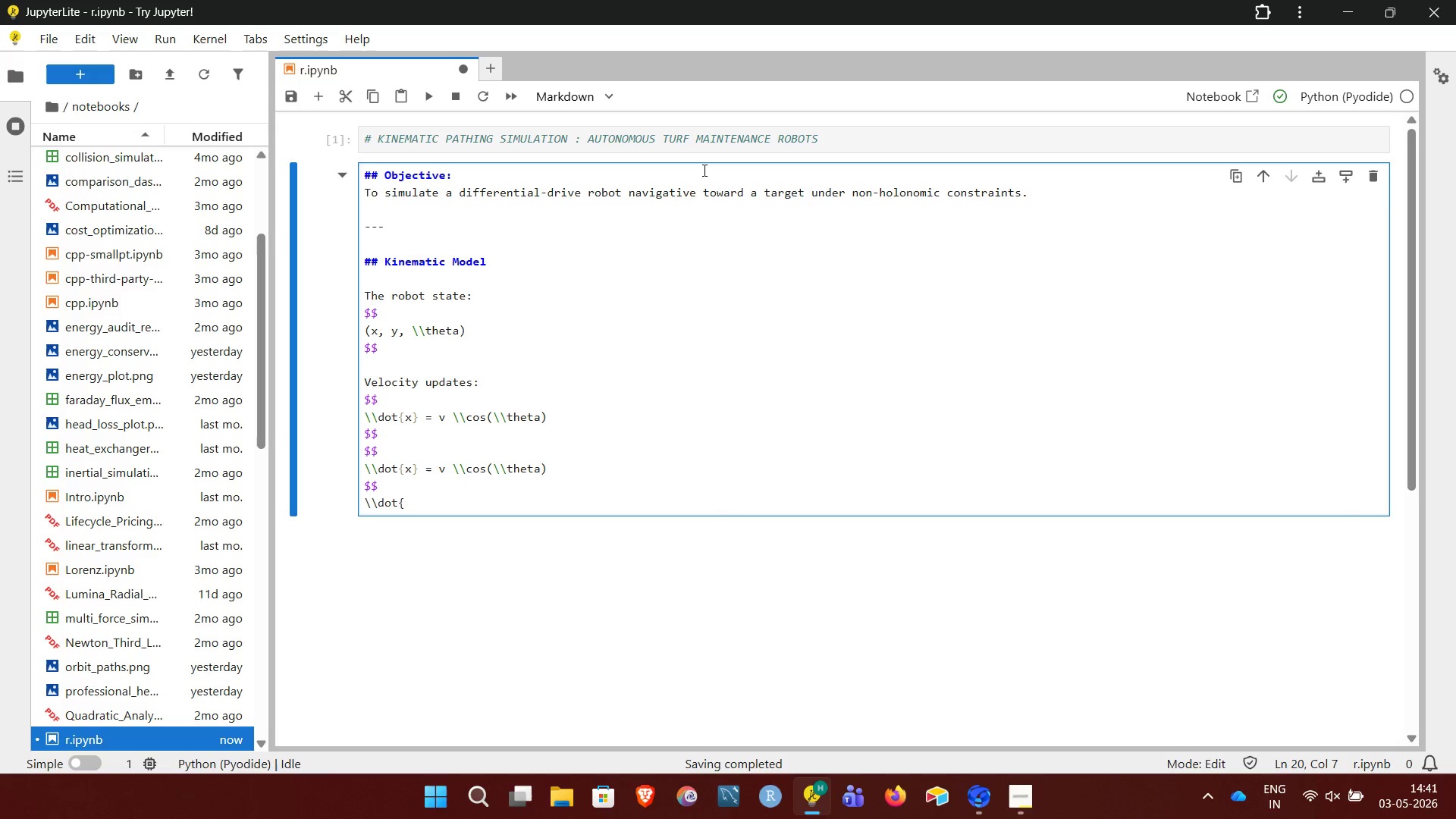 
wait(10.42)
 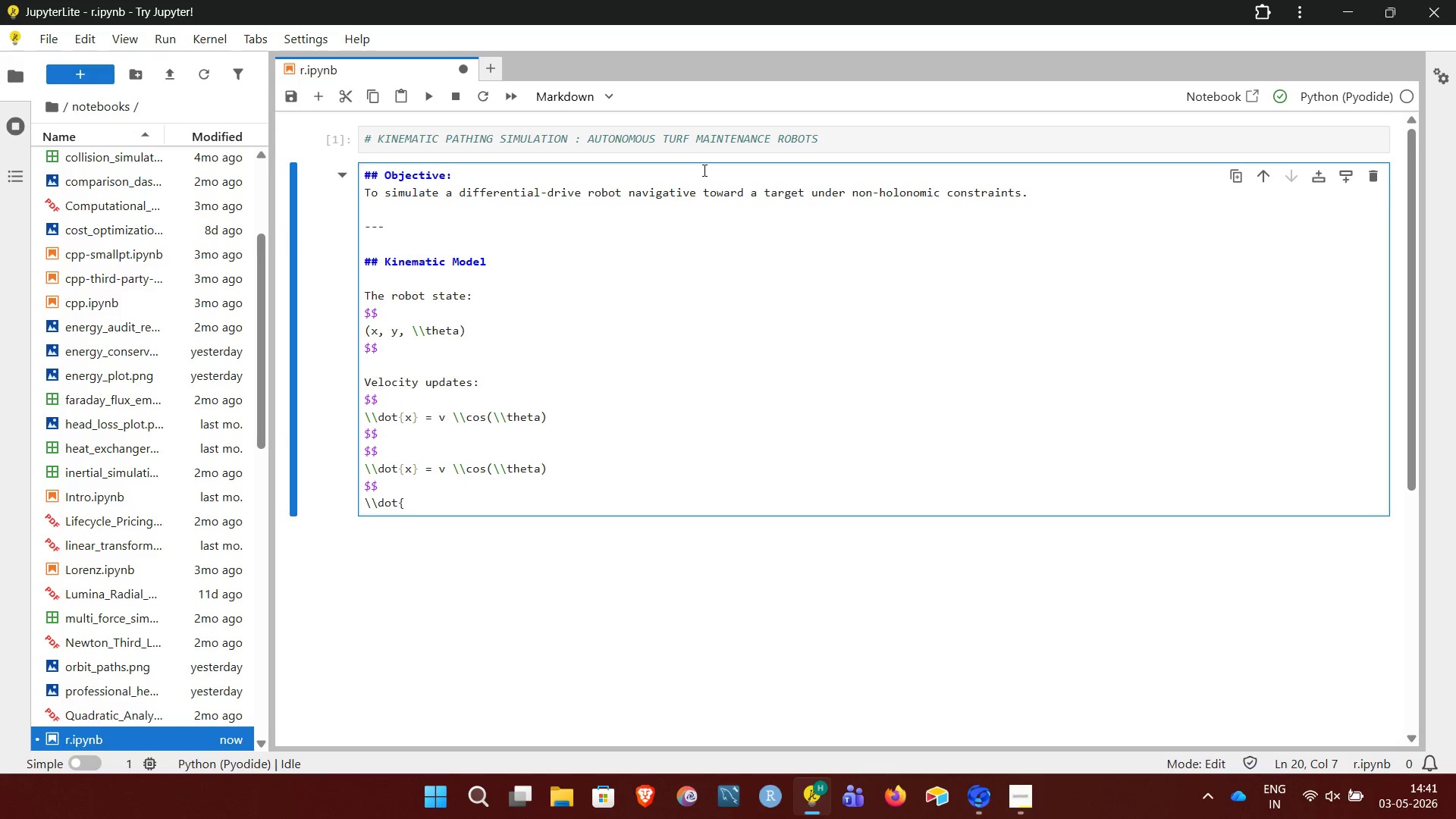 
key(Y)
 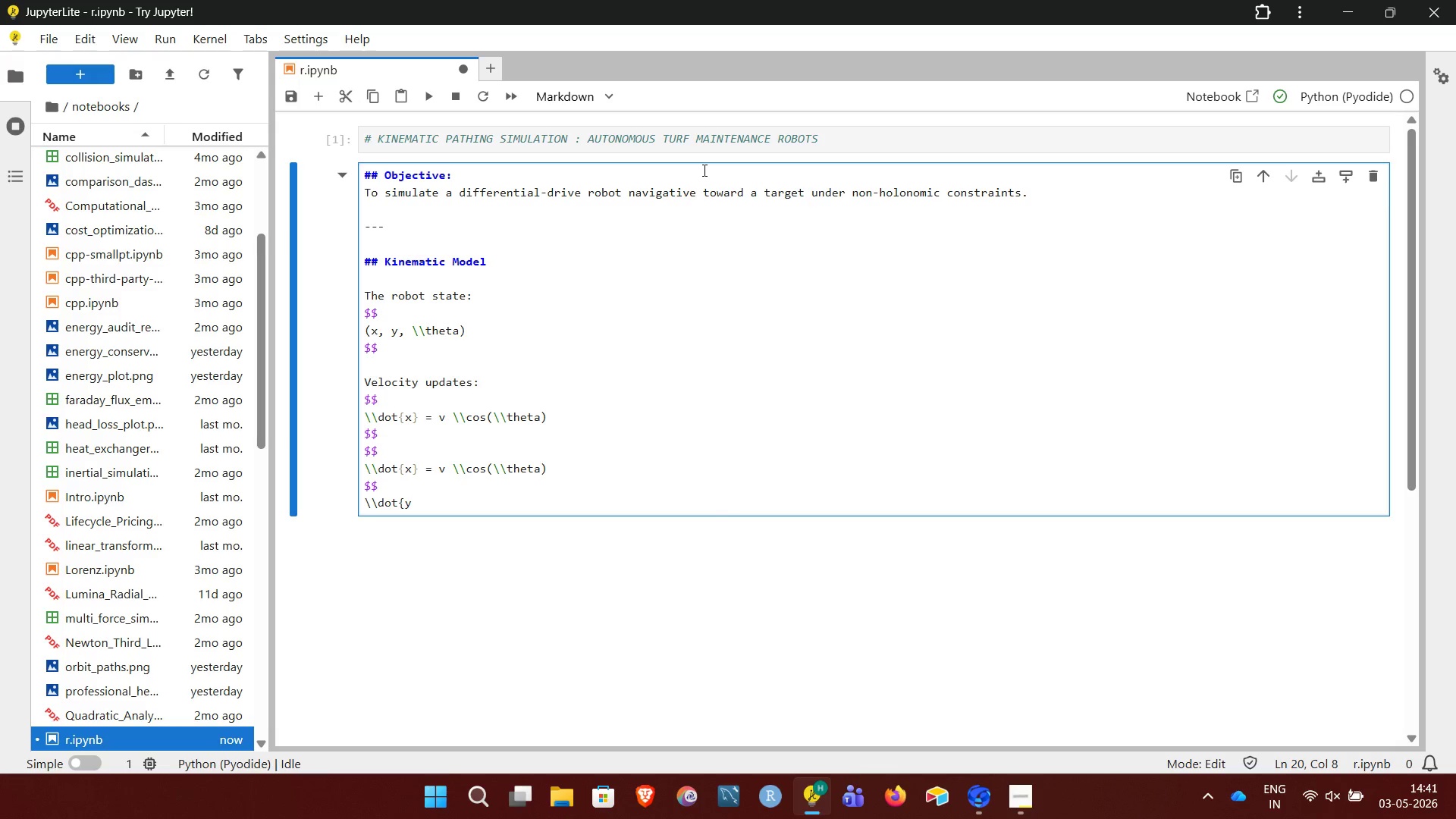 
key(Shift+BracketRight)
 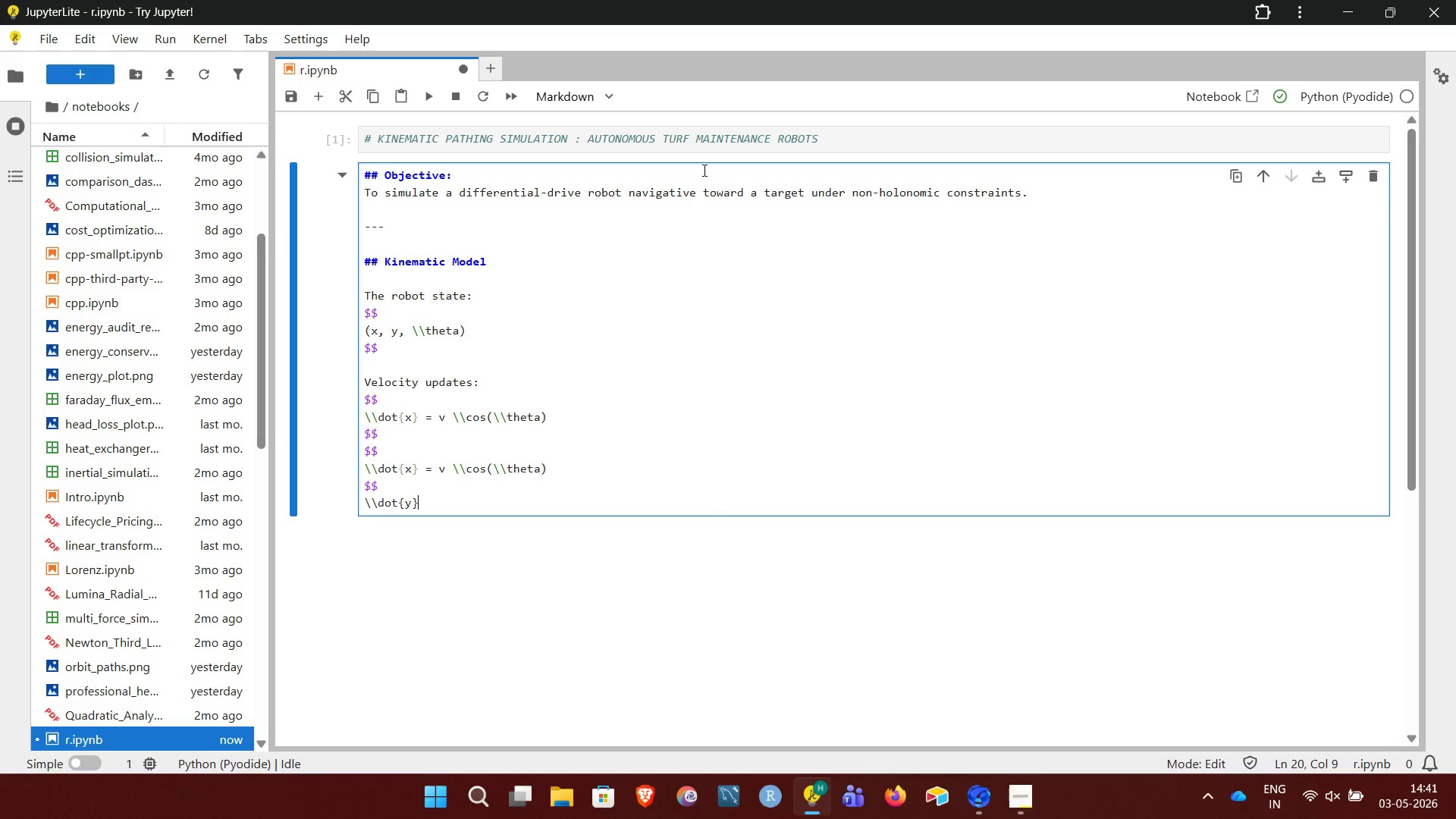 
key(Space)
 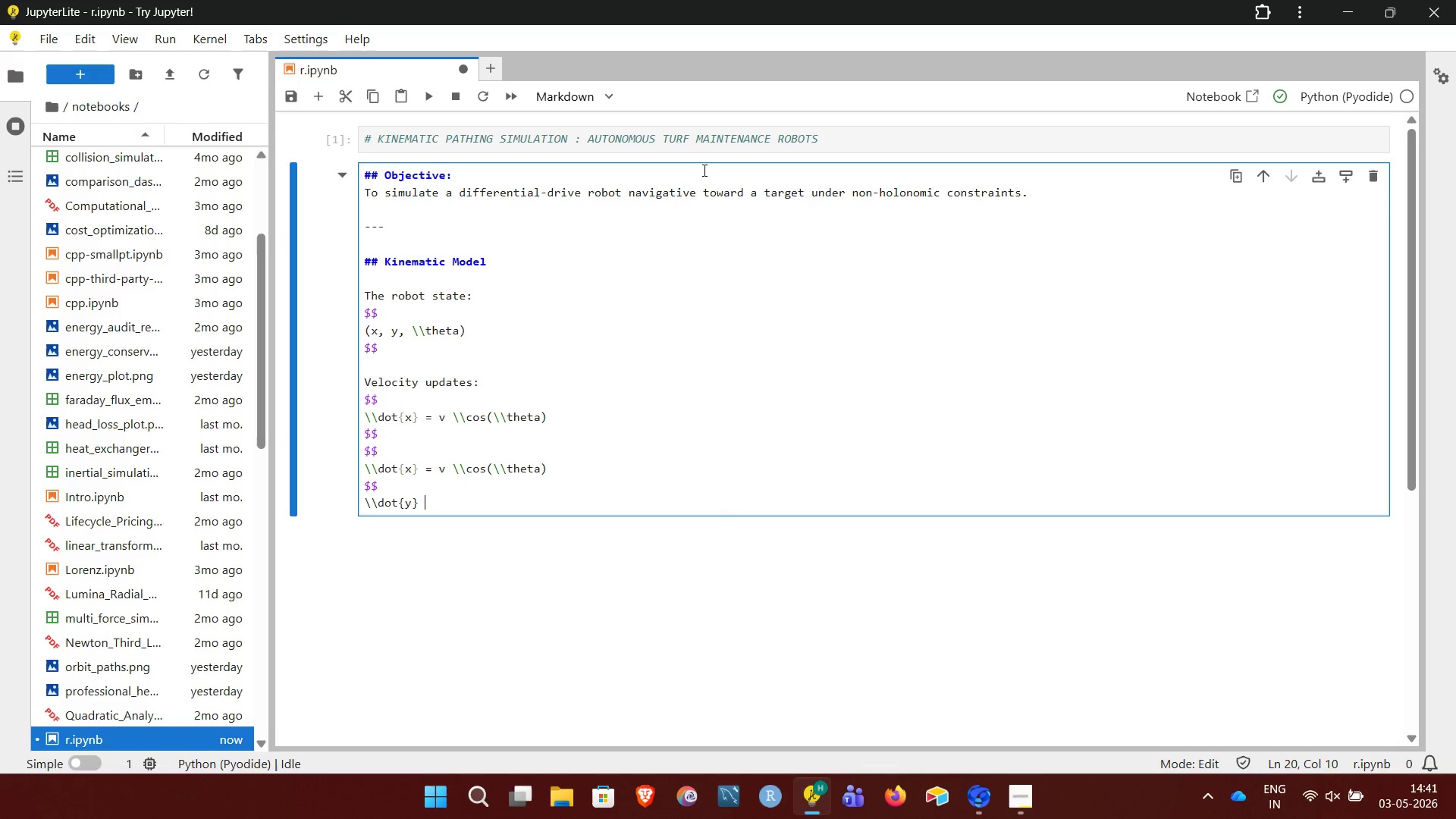 
key(Equal)
 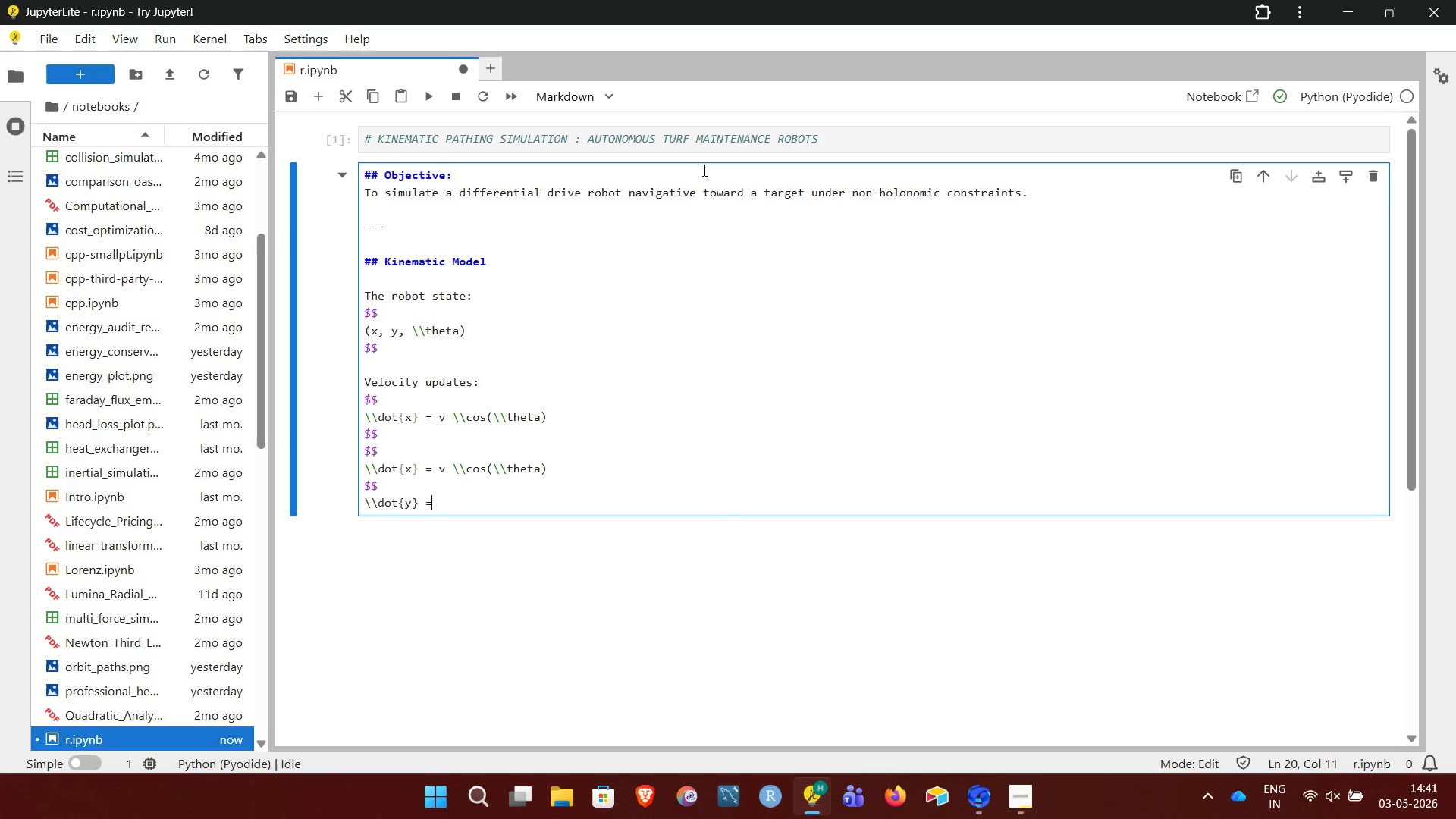 
key(Space)
 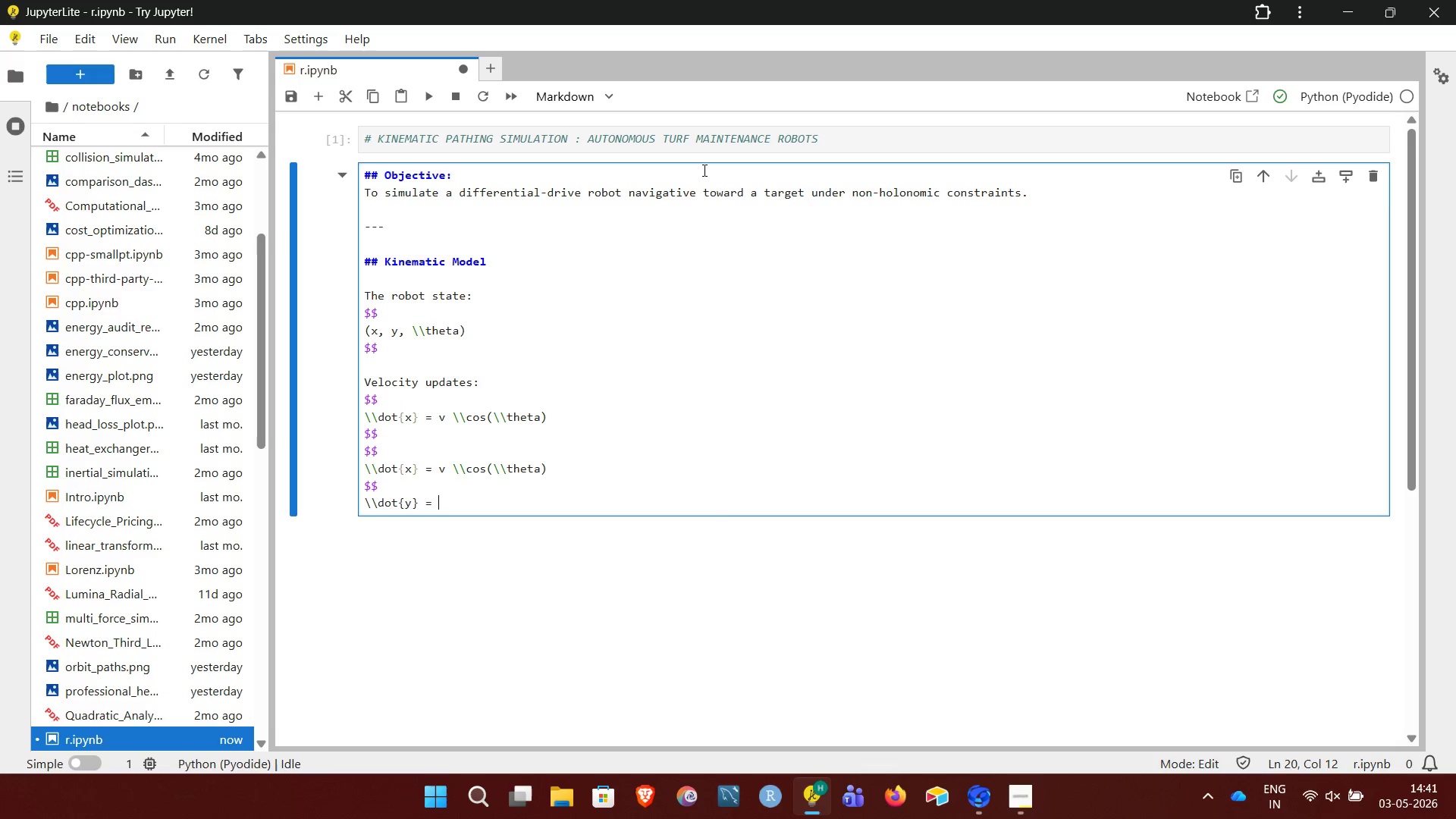 
key(V)
 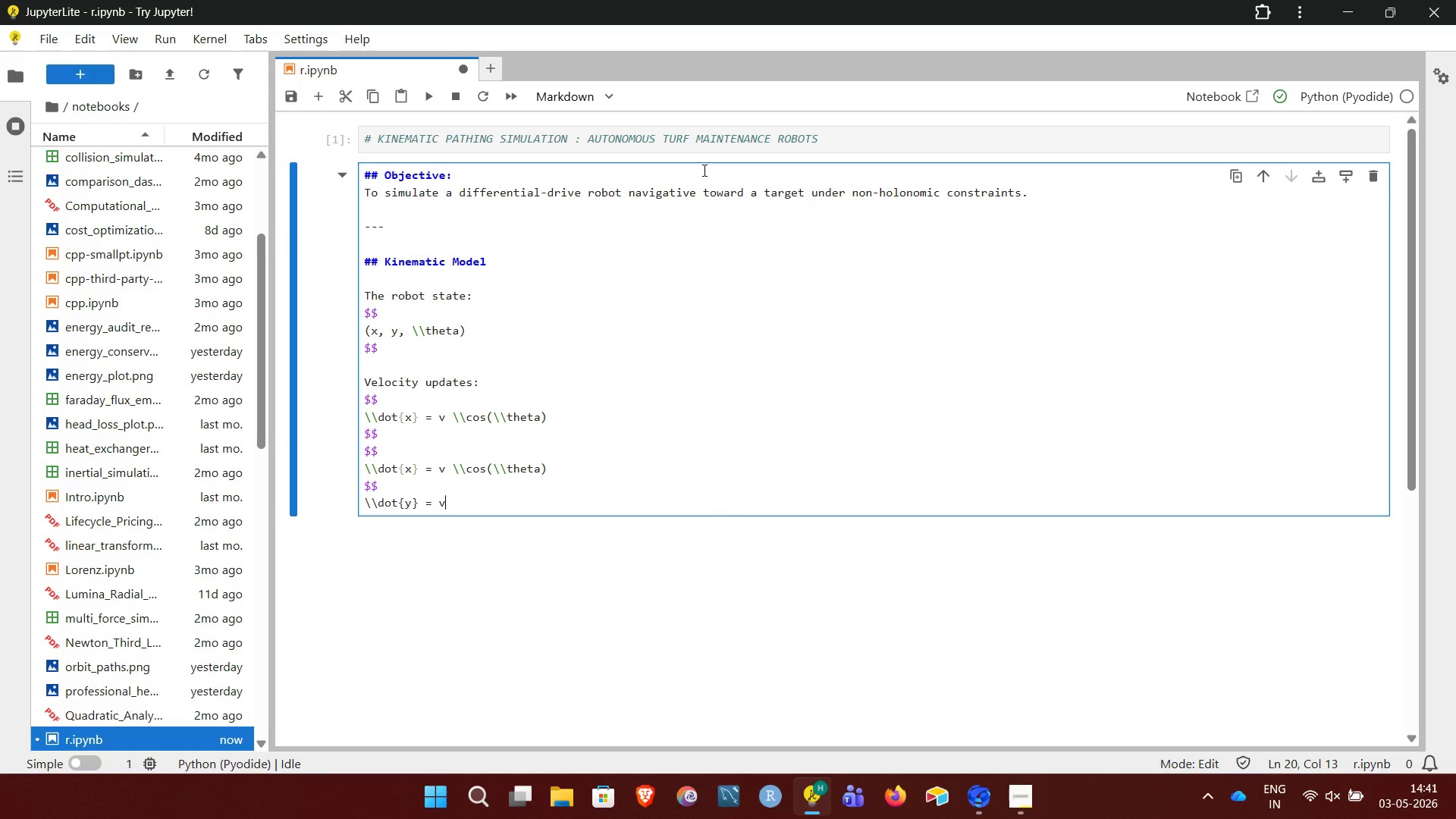 
type( \\sin)
 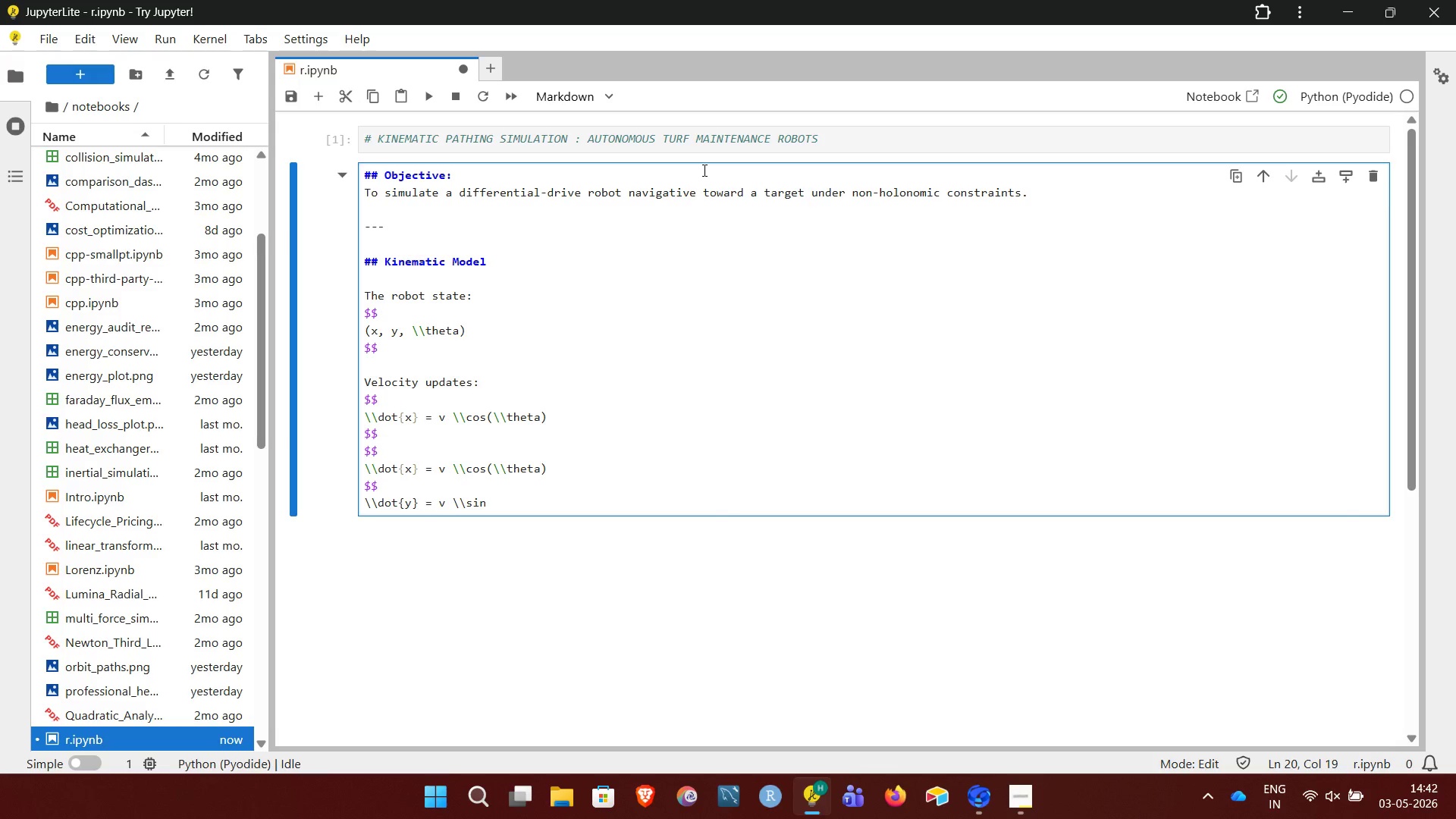 
wait(9.91)
 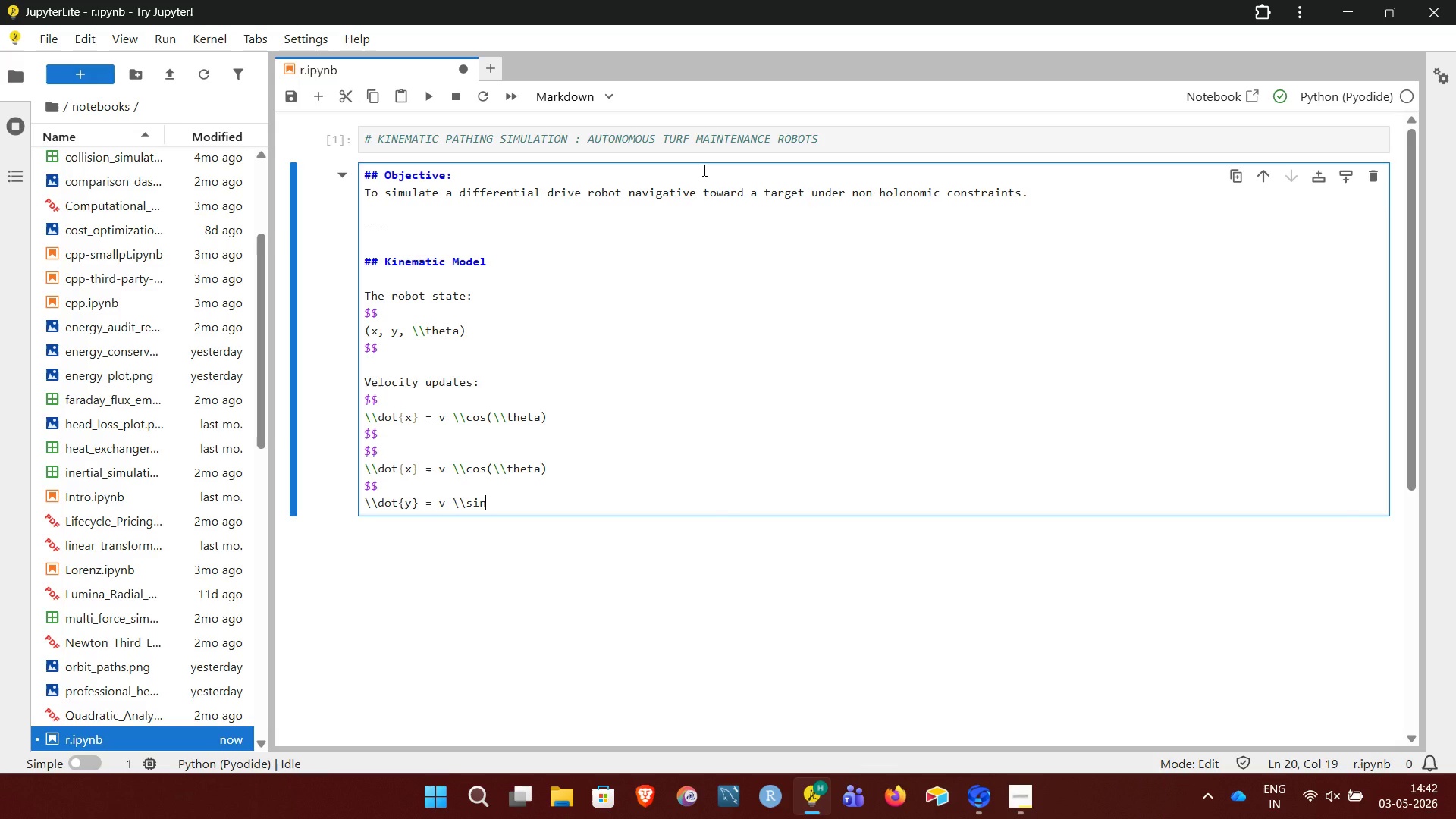 
type((\\theta)
 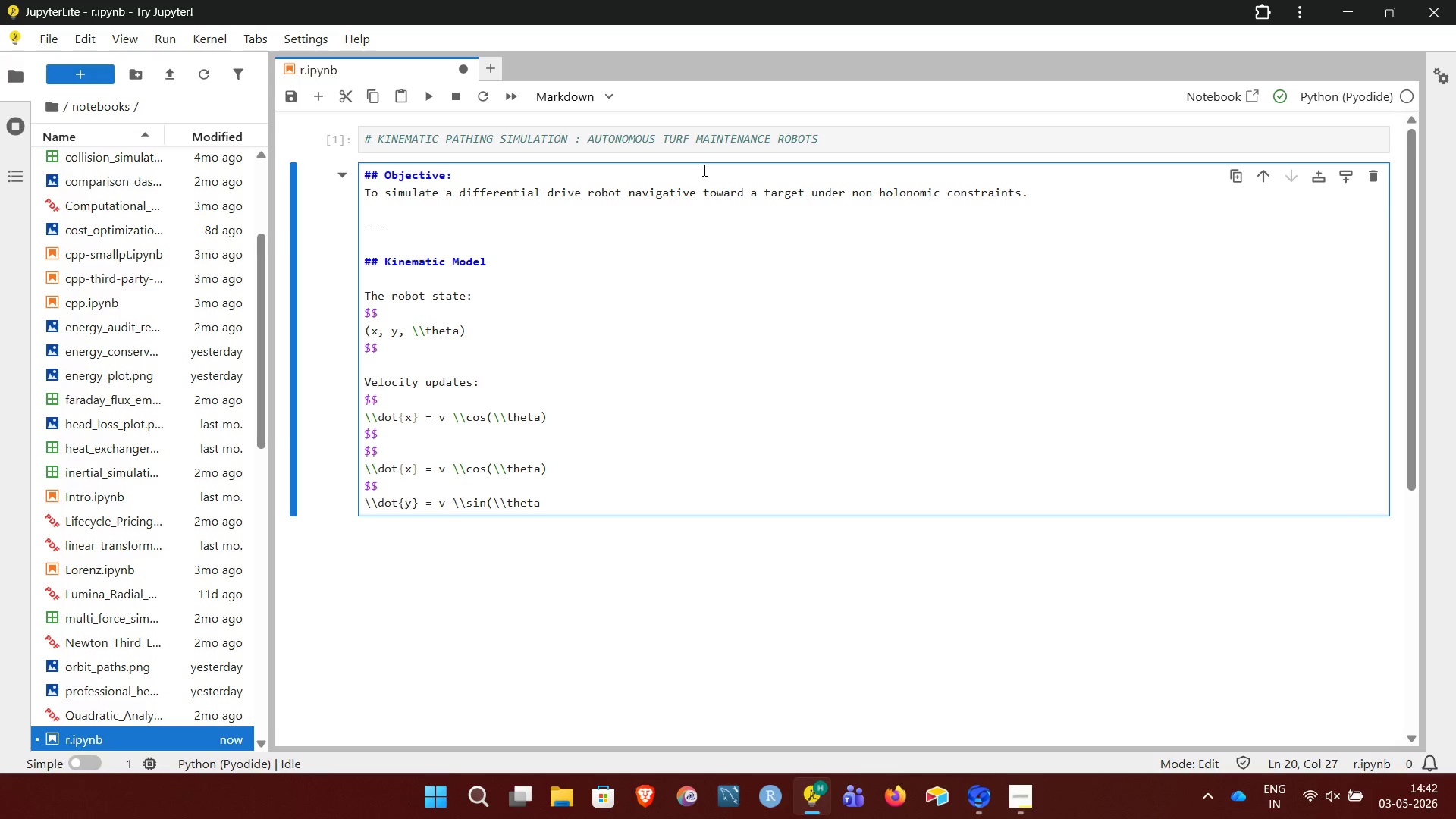 
key(Shift+0)
 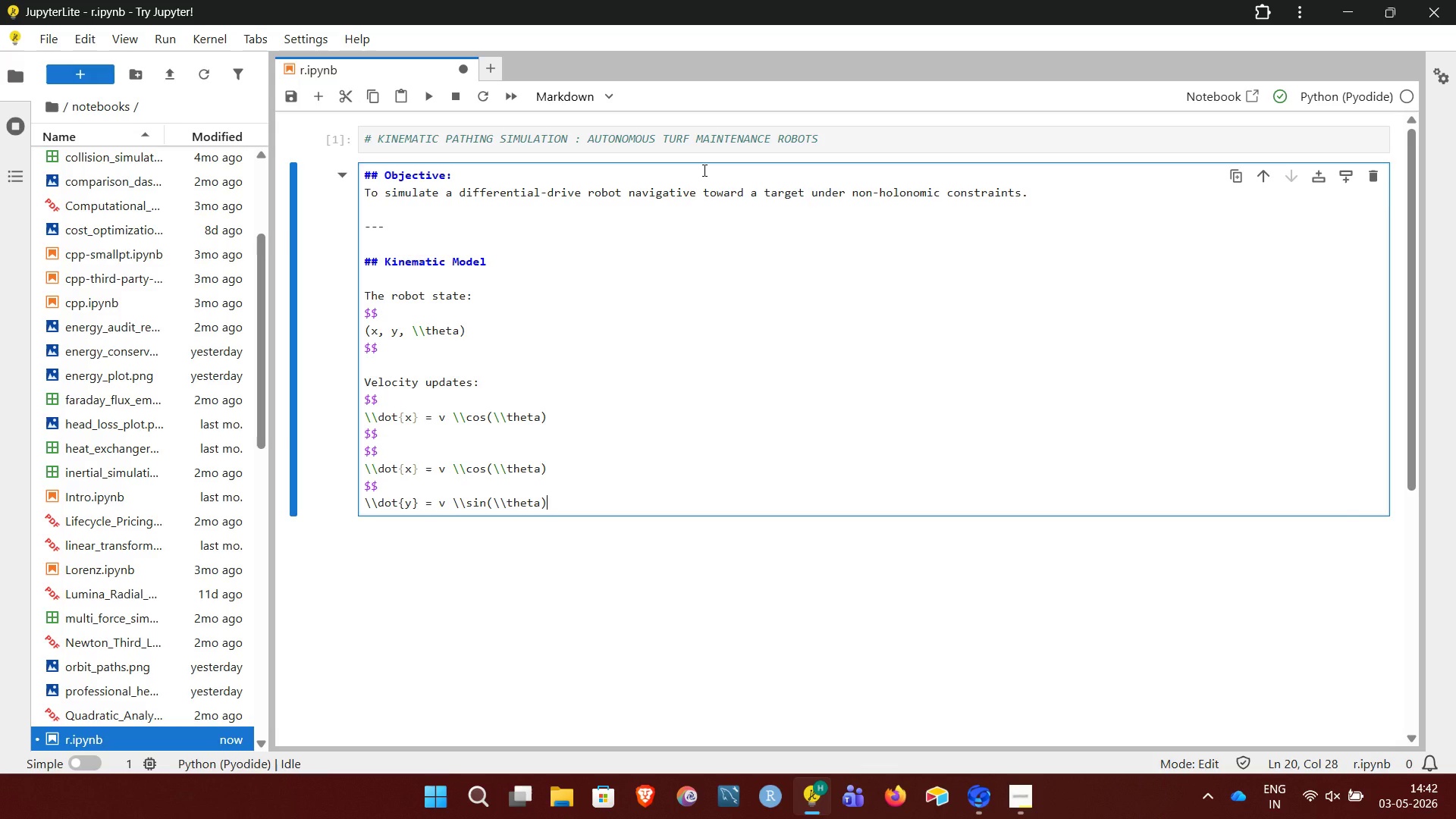 
wait(8.8)
 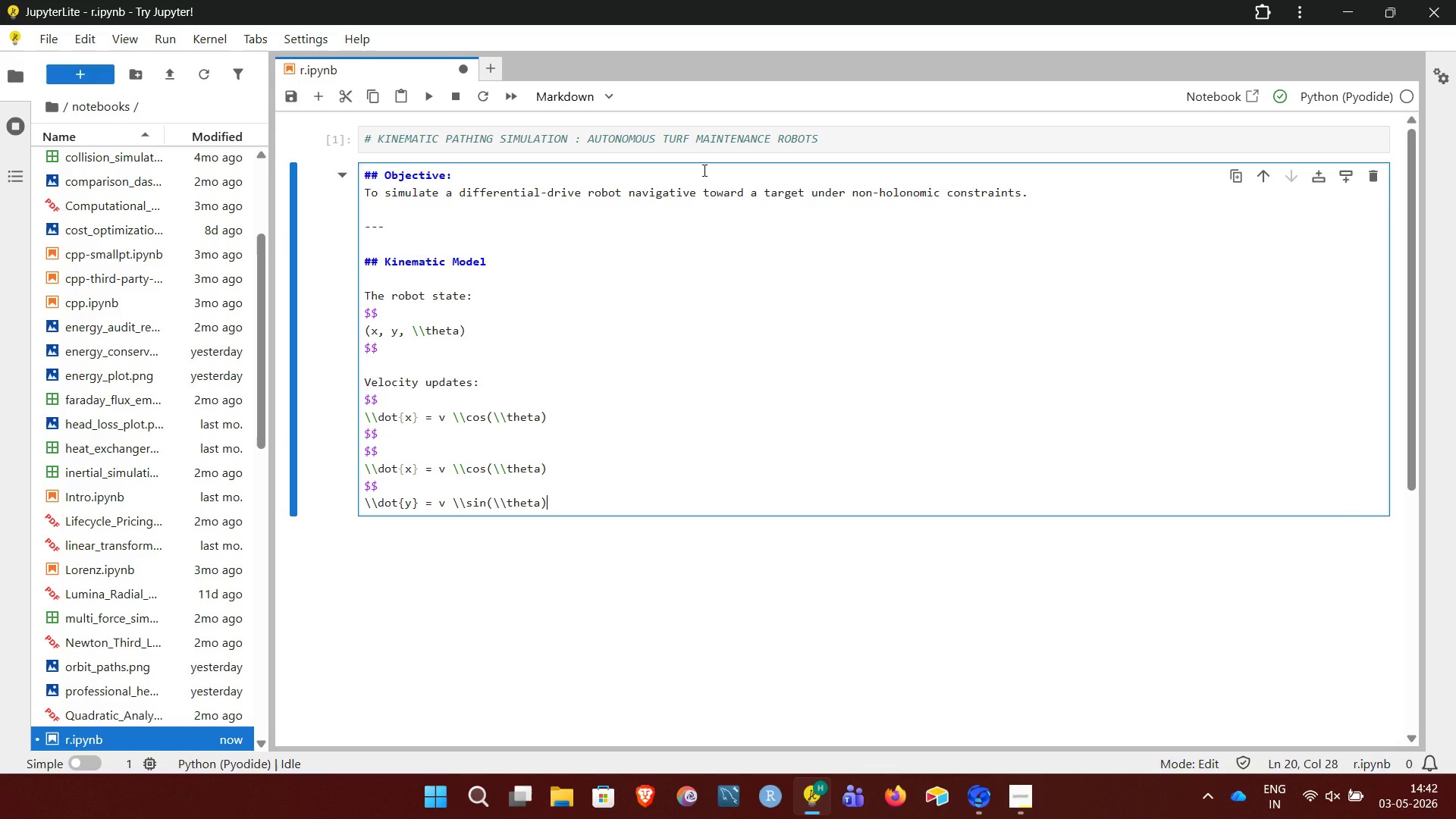 
key(NumpadEnter)
type($$)
key(NumpadEnter)
type($$)
key(NumpadEnter)
type(\\dot{\\theta} = \\omega)
key(NumpadEnter)
type($$)
 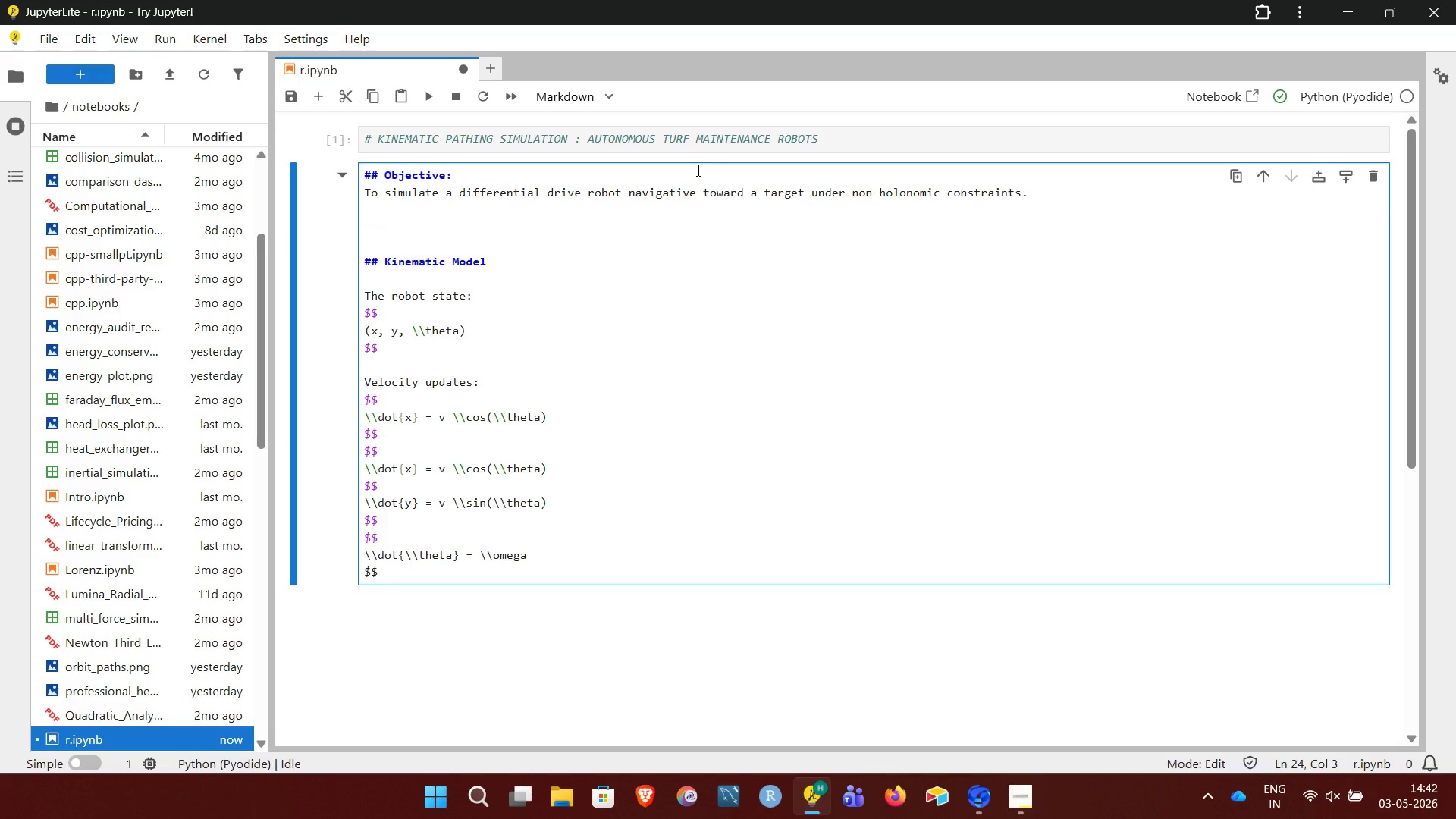 
wait(14.59)
 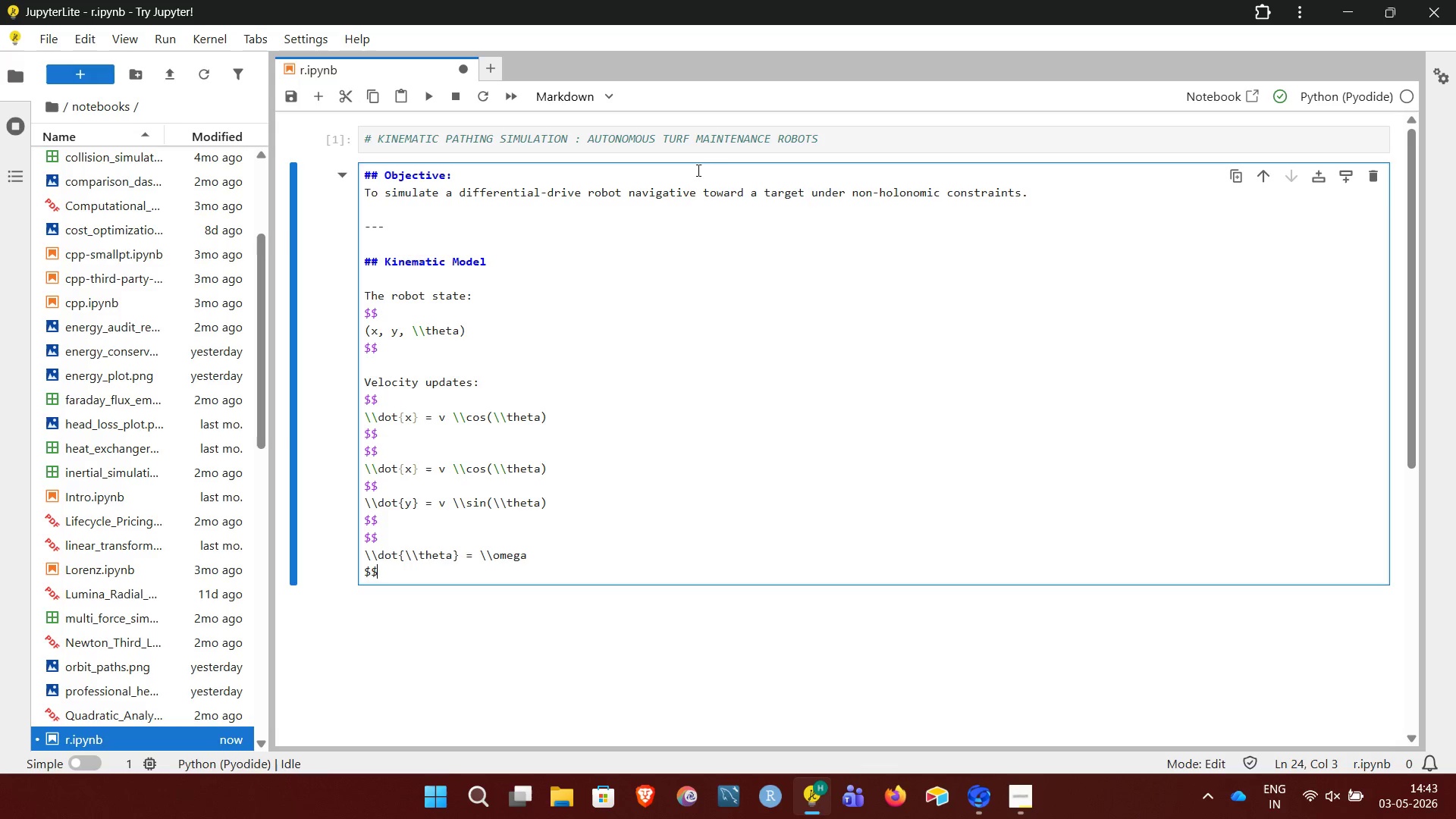 
key(NumpadEnter)
 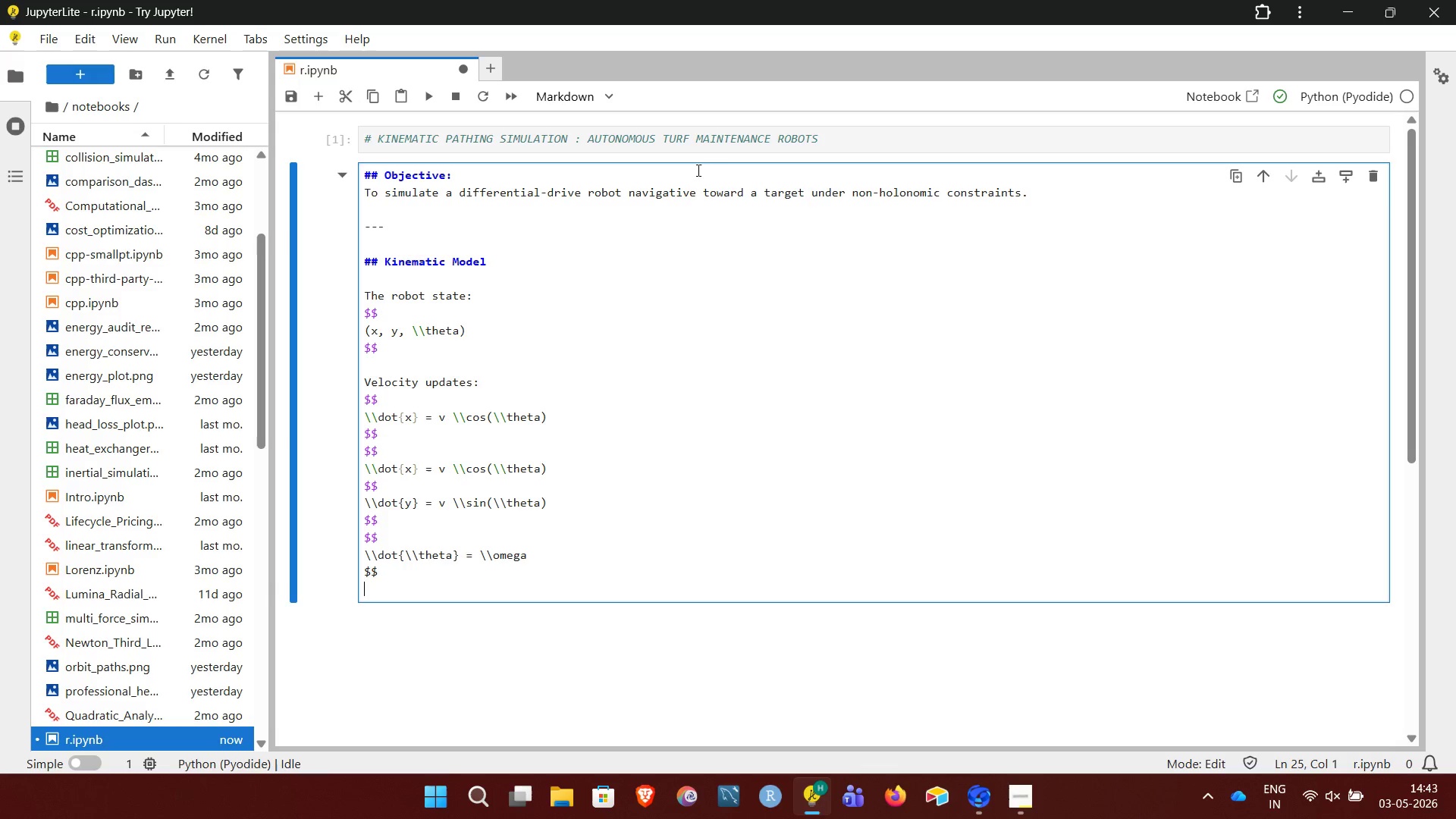 
wait(5.08)
 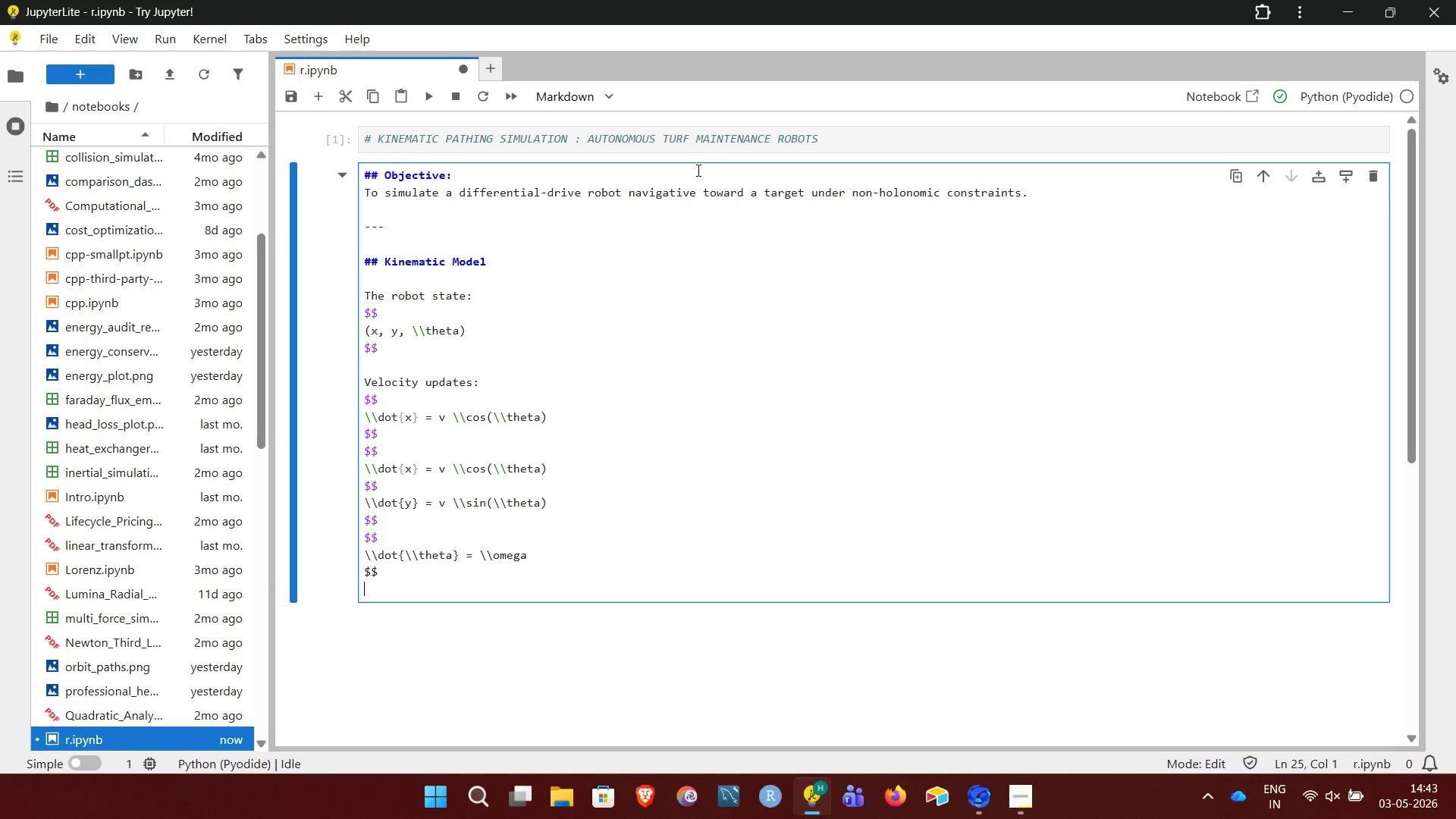 
key(ArrowUp)
 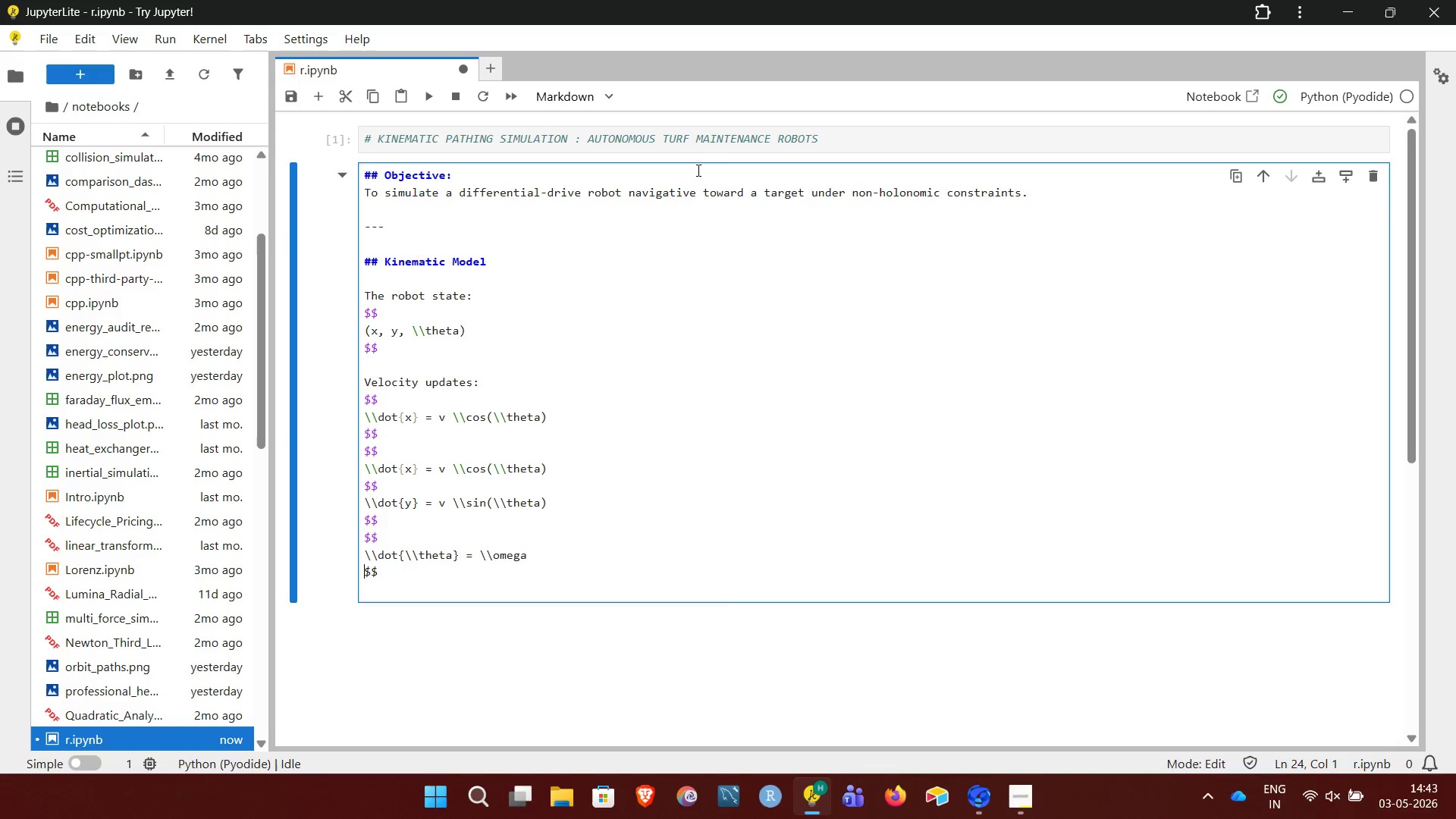 
key(ArrowRight)
 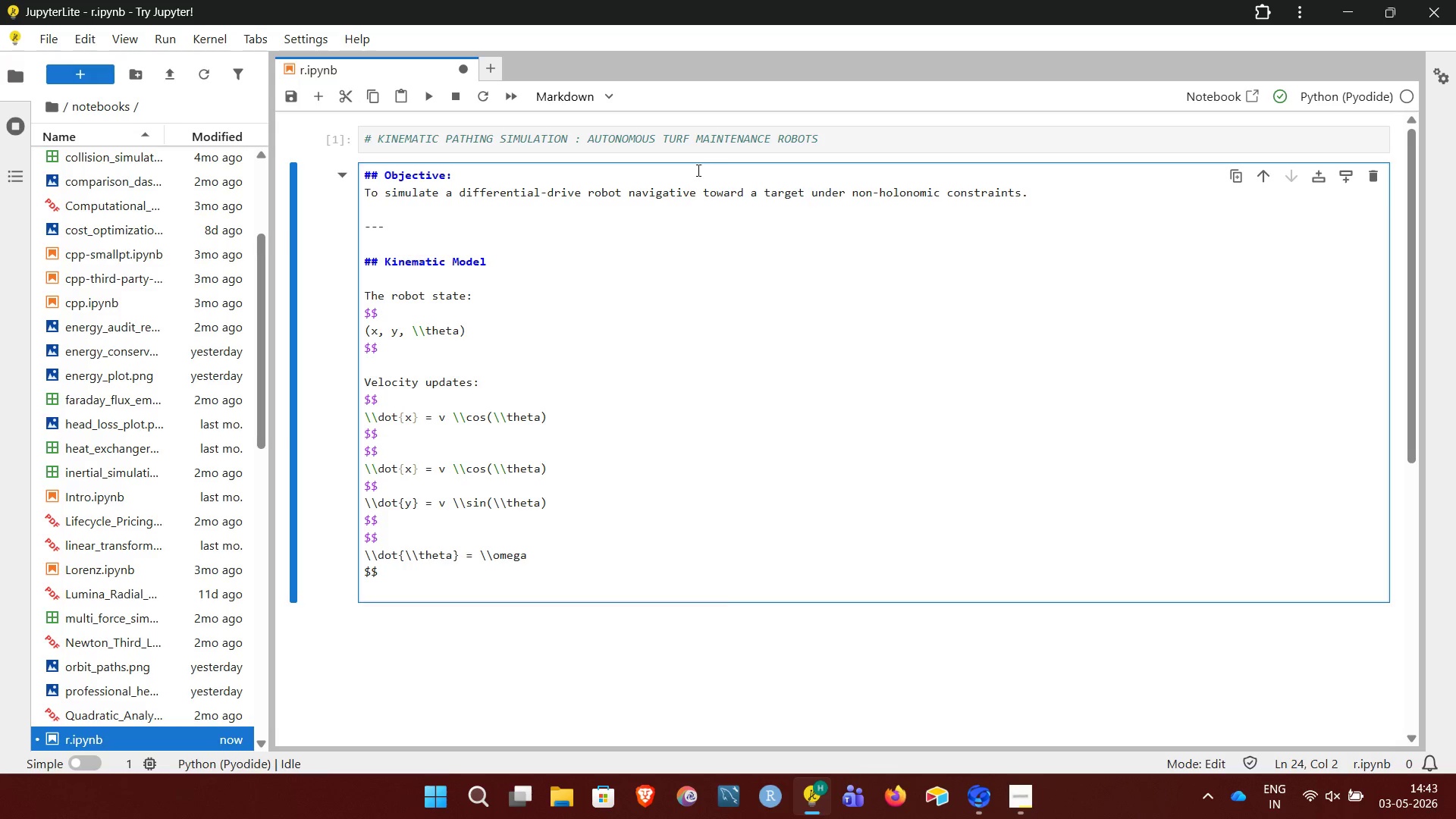 
wait(10.81)
 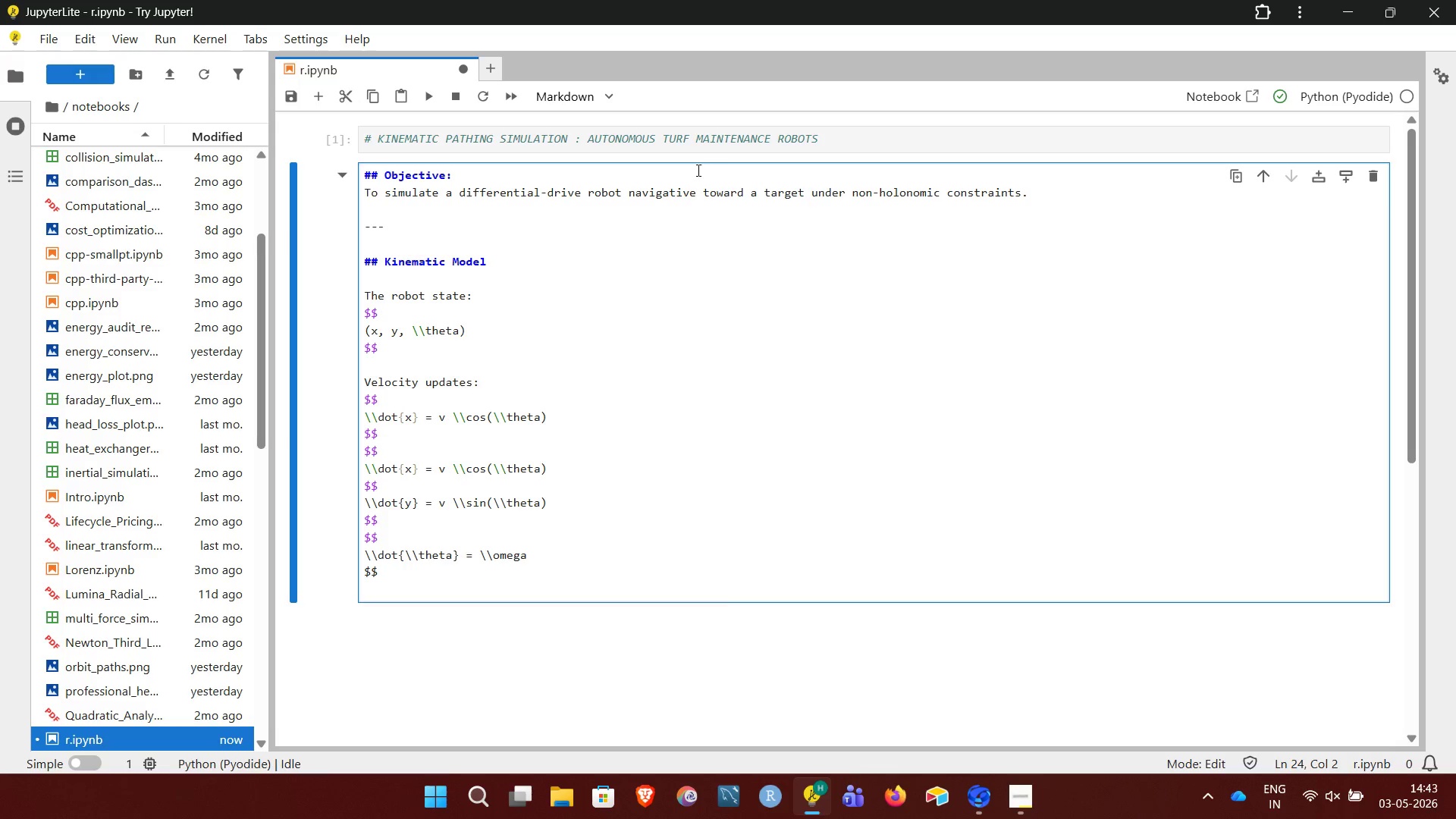 
key(ArrowUp)
 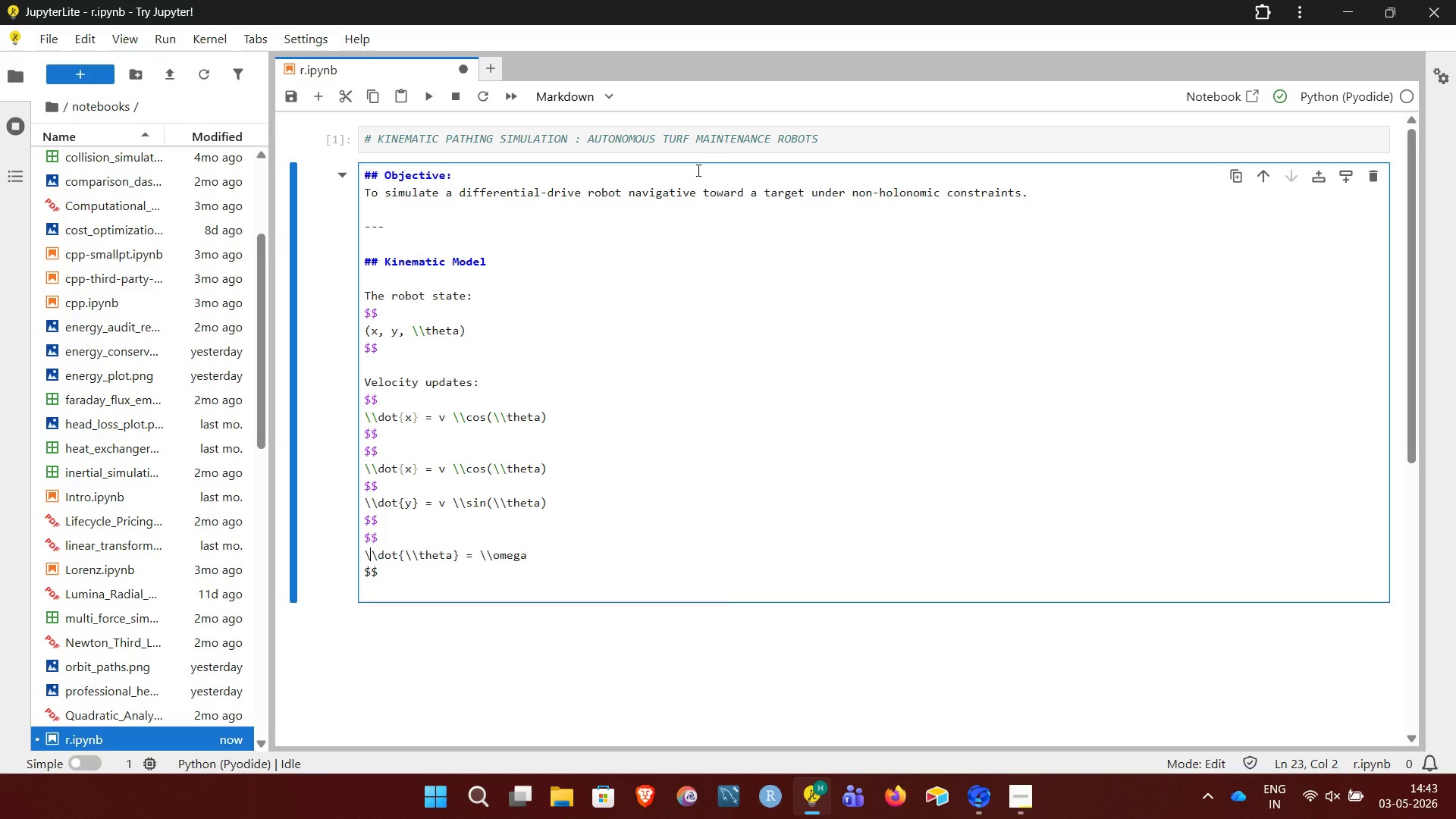 
key(ArrowUp)
 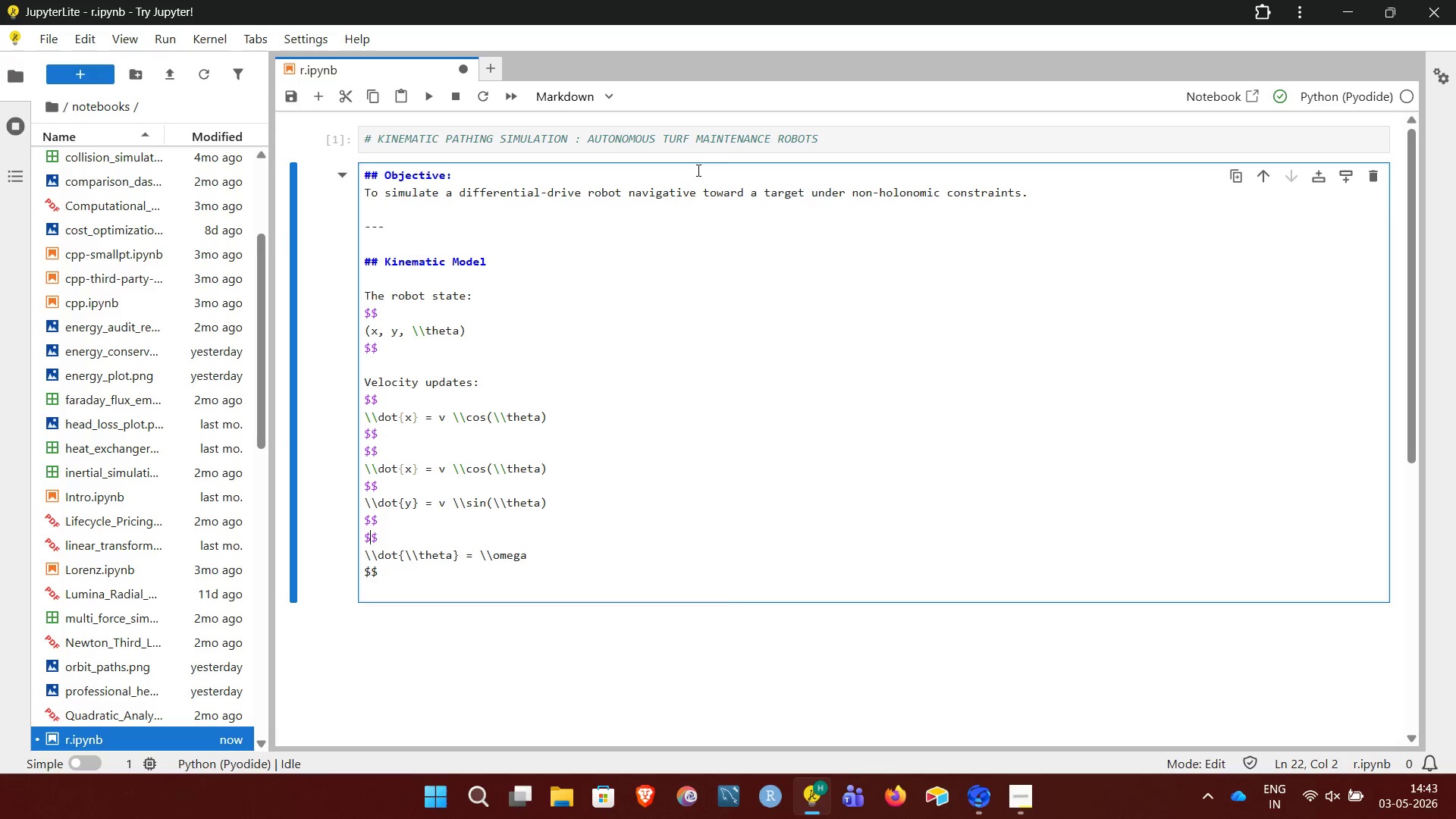 
key(ArrowUp)
 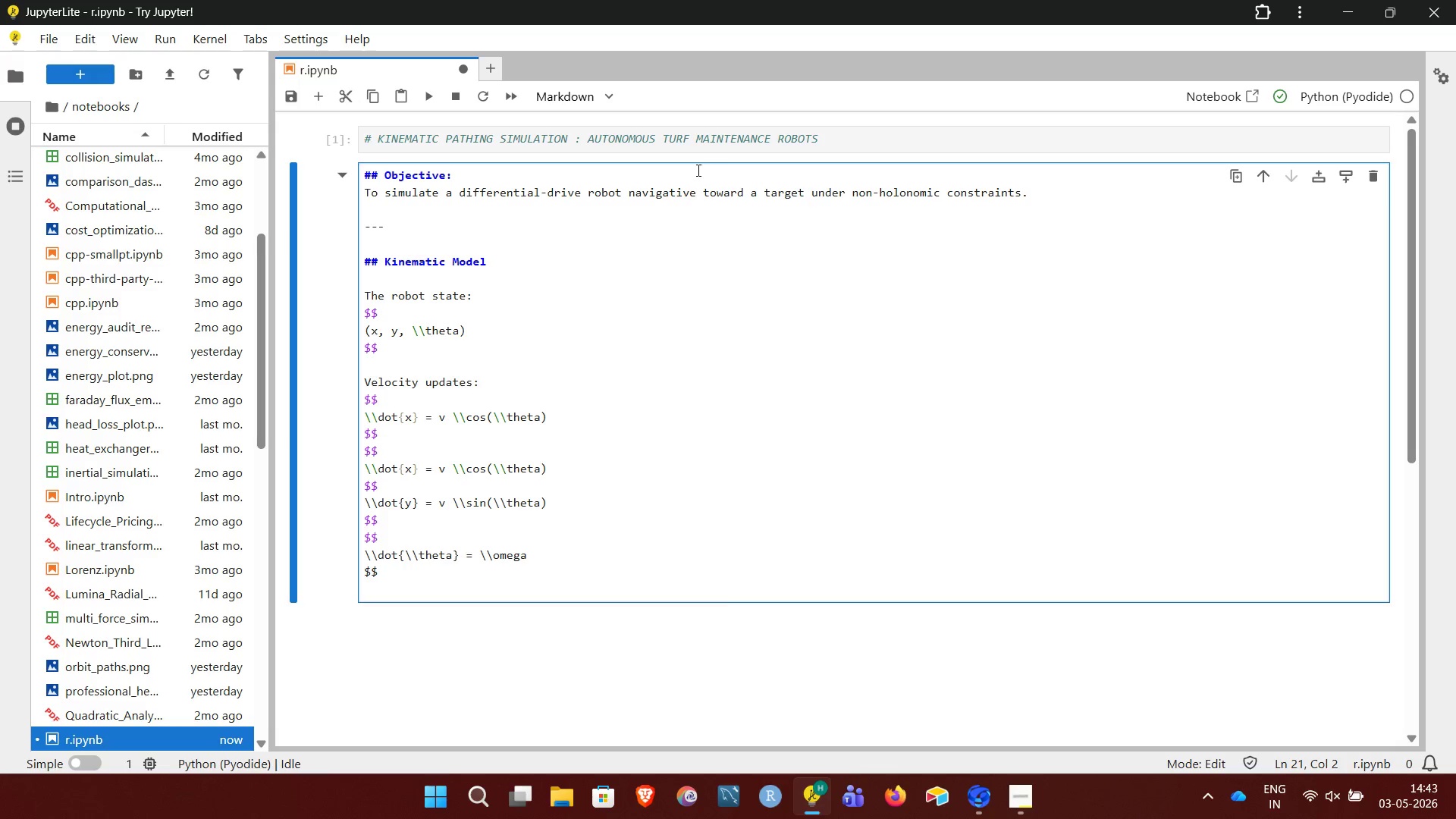 
hold_key(key=ArrowDown, duration=0.55)
 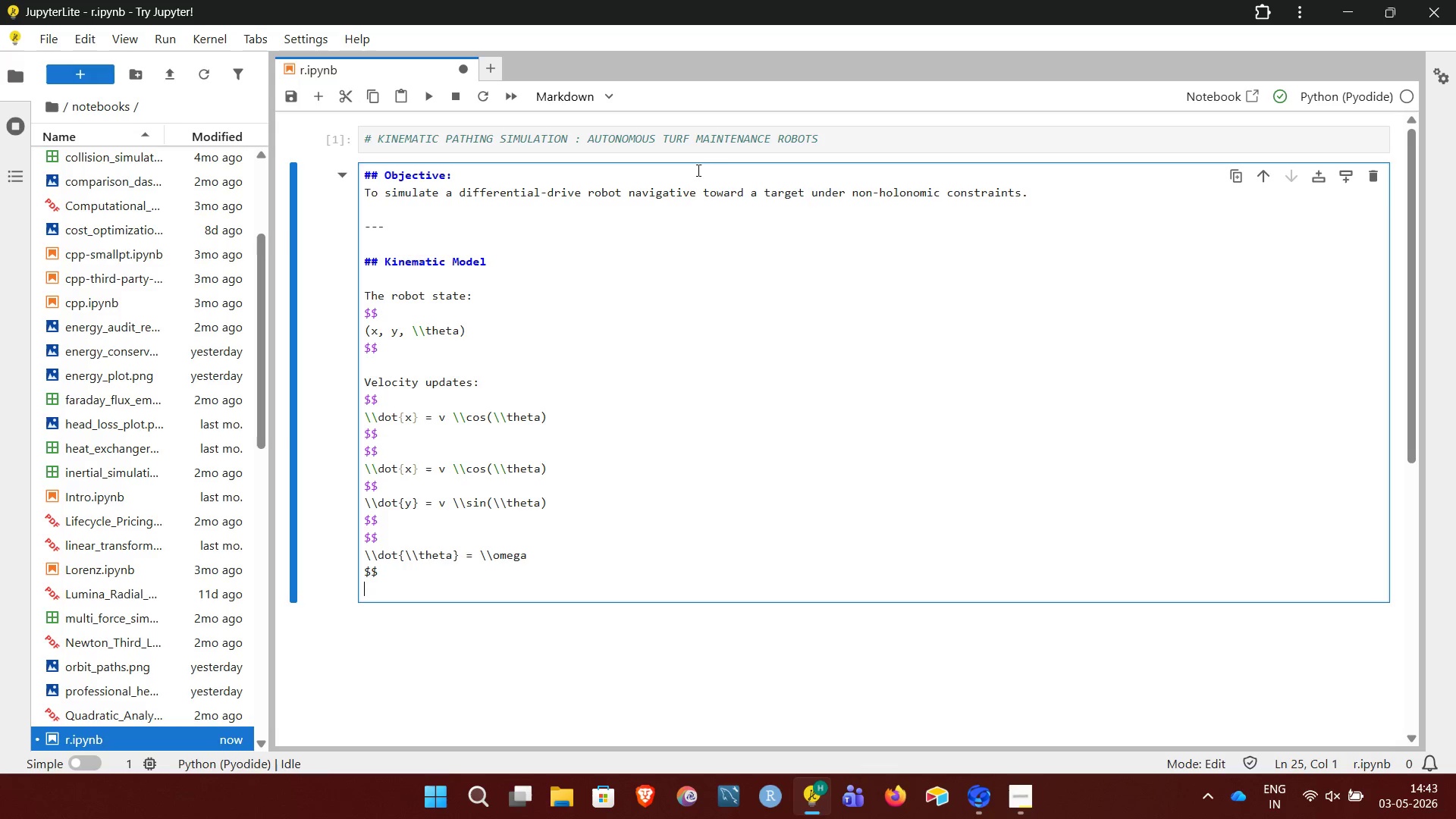 
key(ArrowDown)
 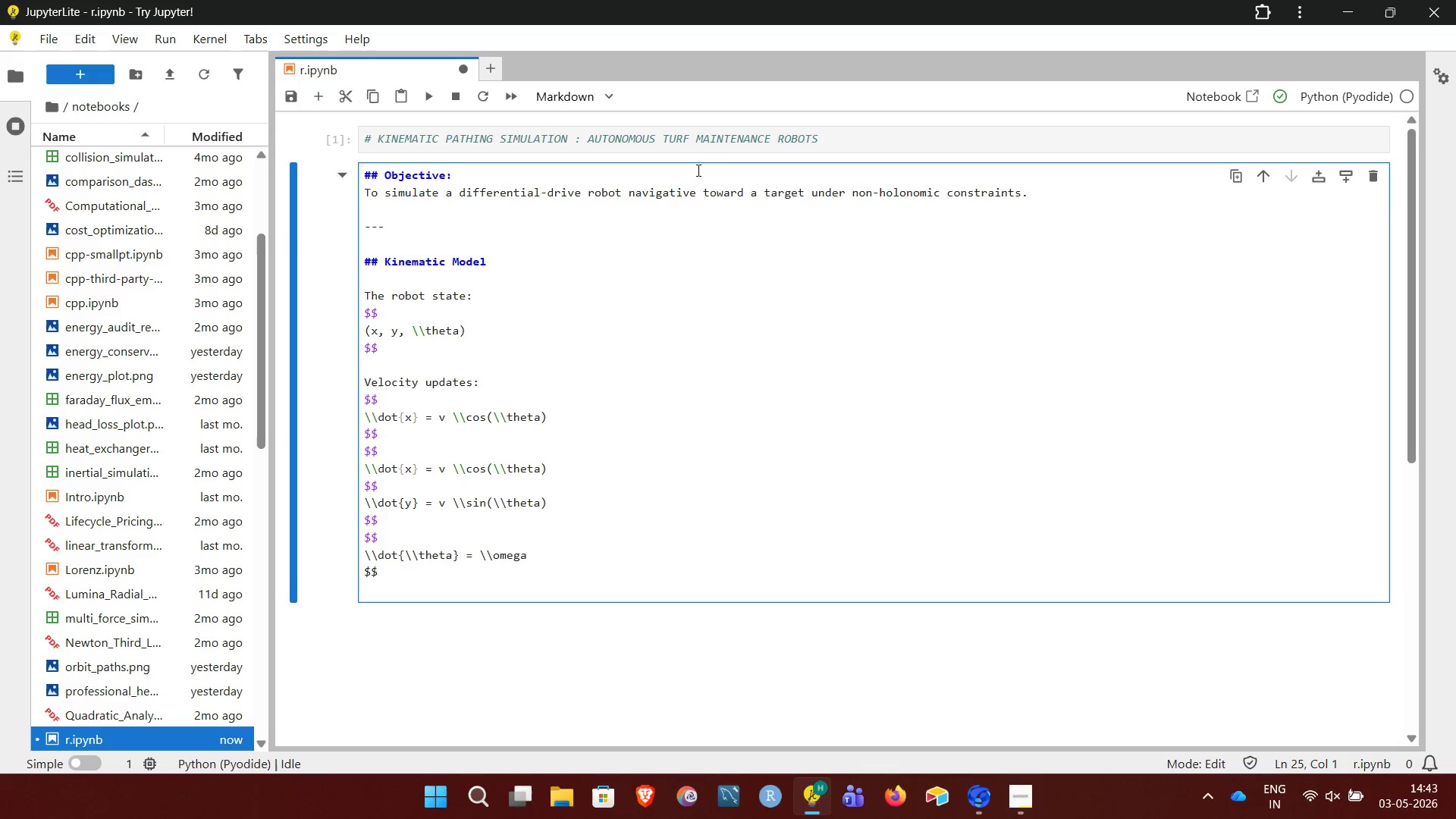 
key(ArrowUp)
 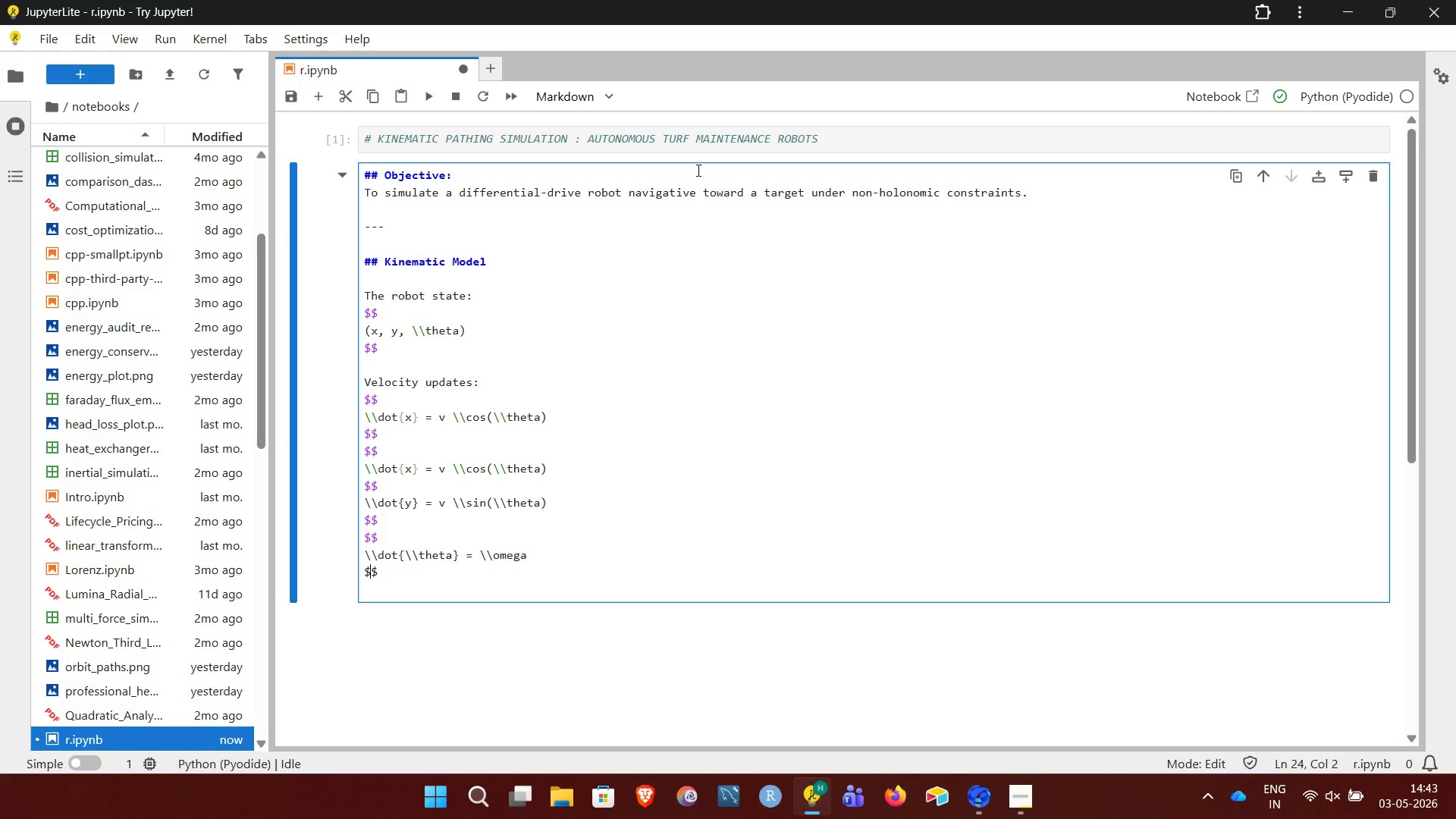 
key(ArrowRight)
 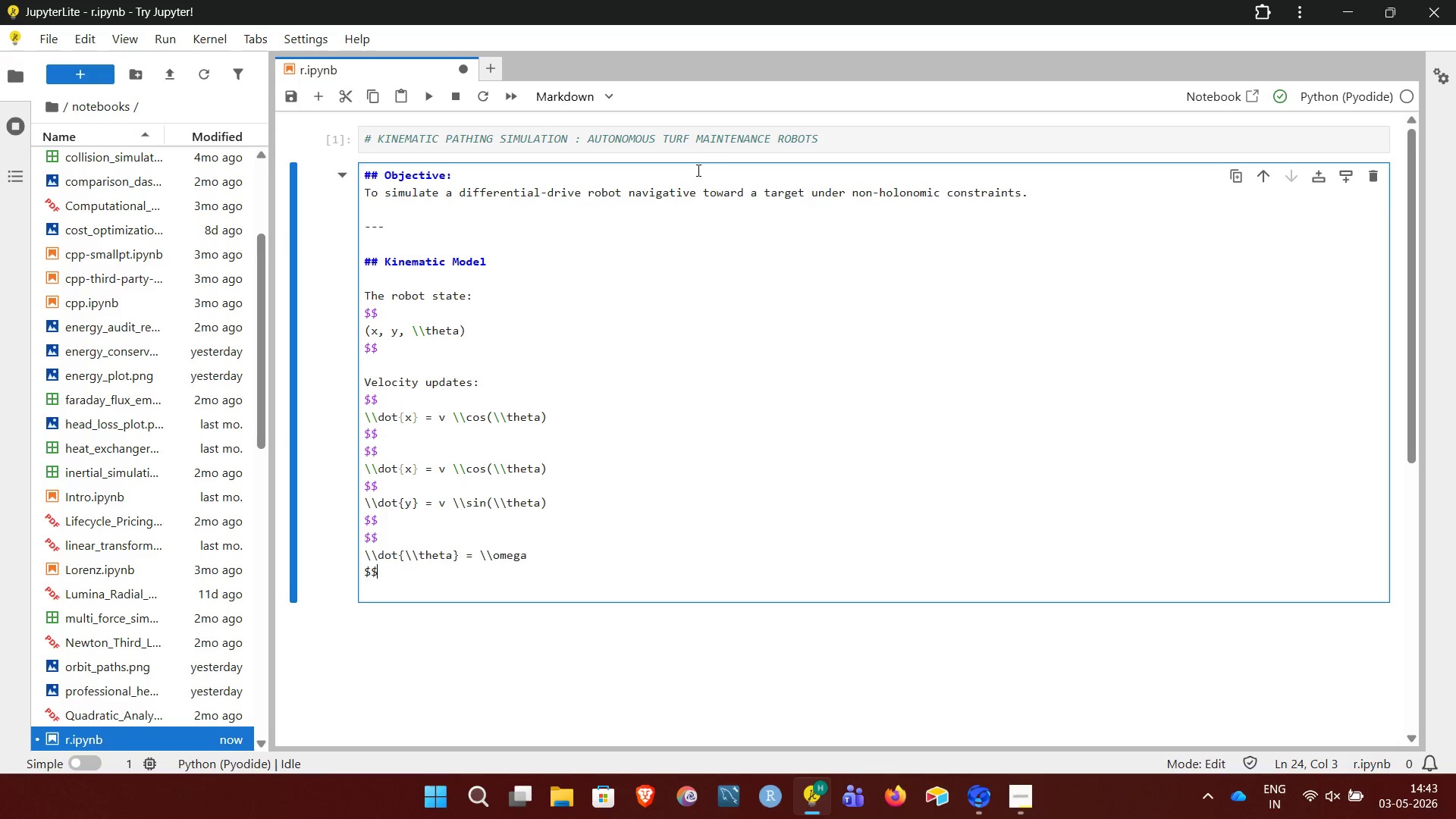 
key(ArrowUp)
 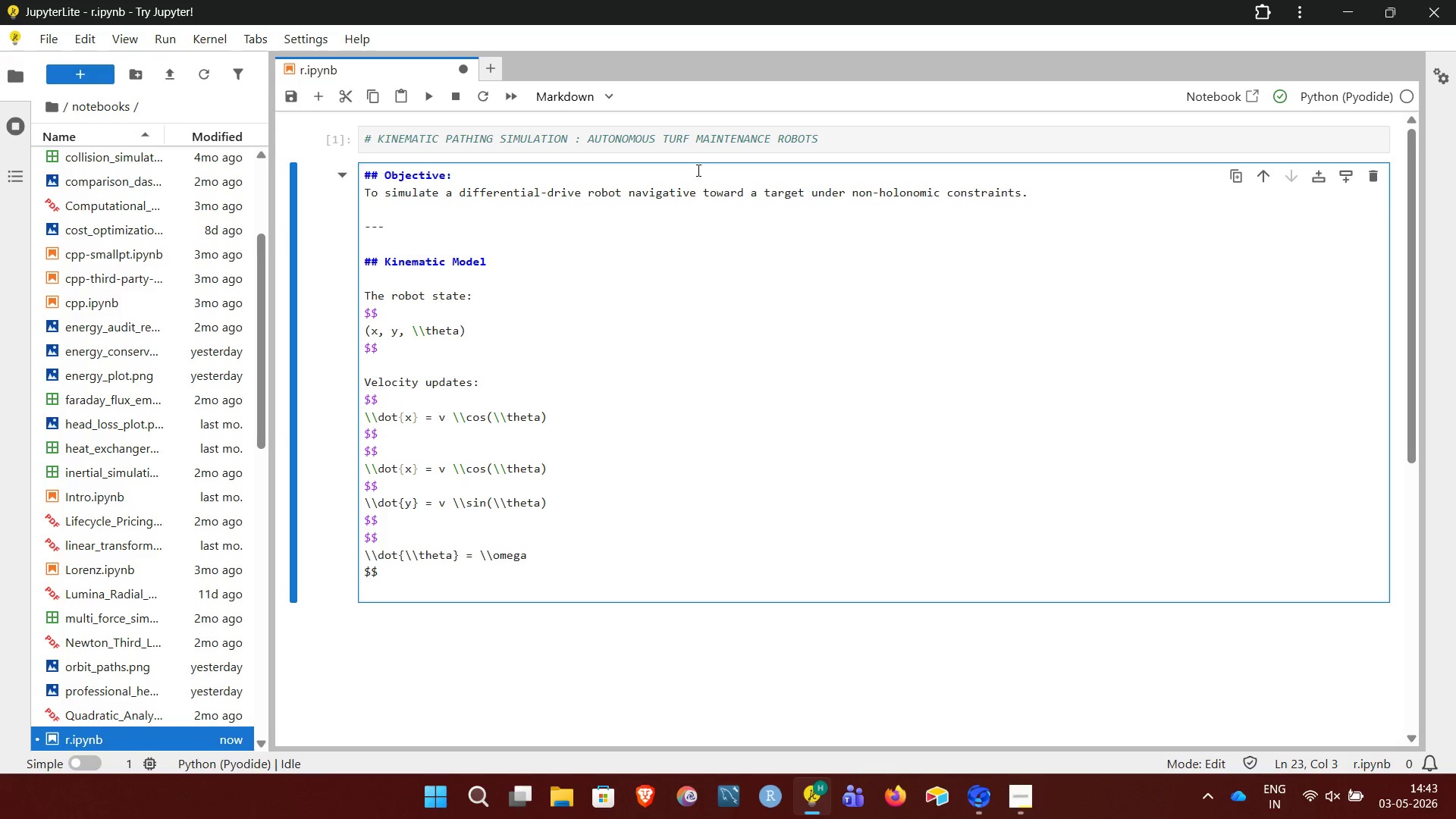 
key(ArrowUp)
 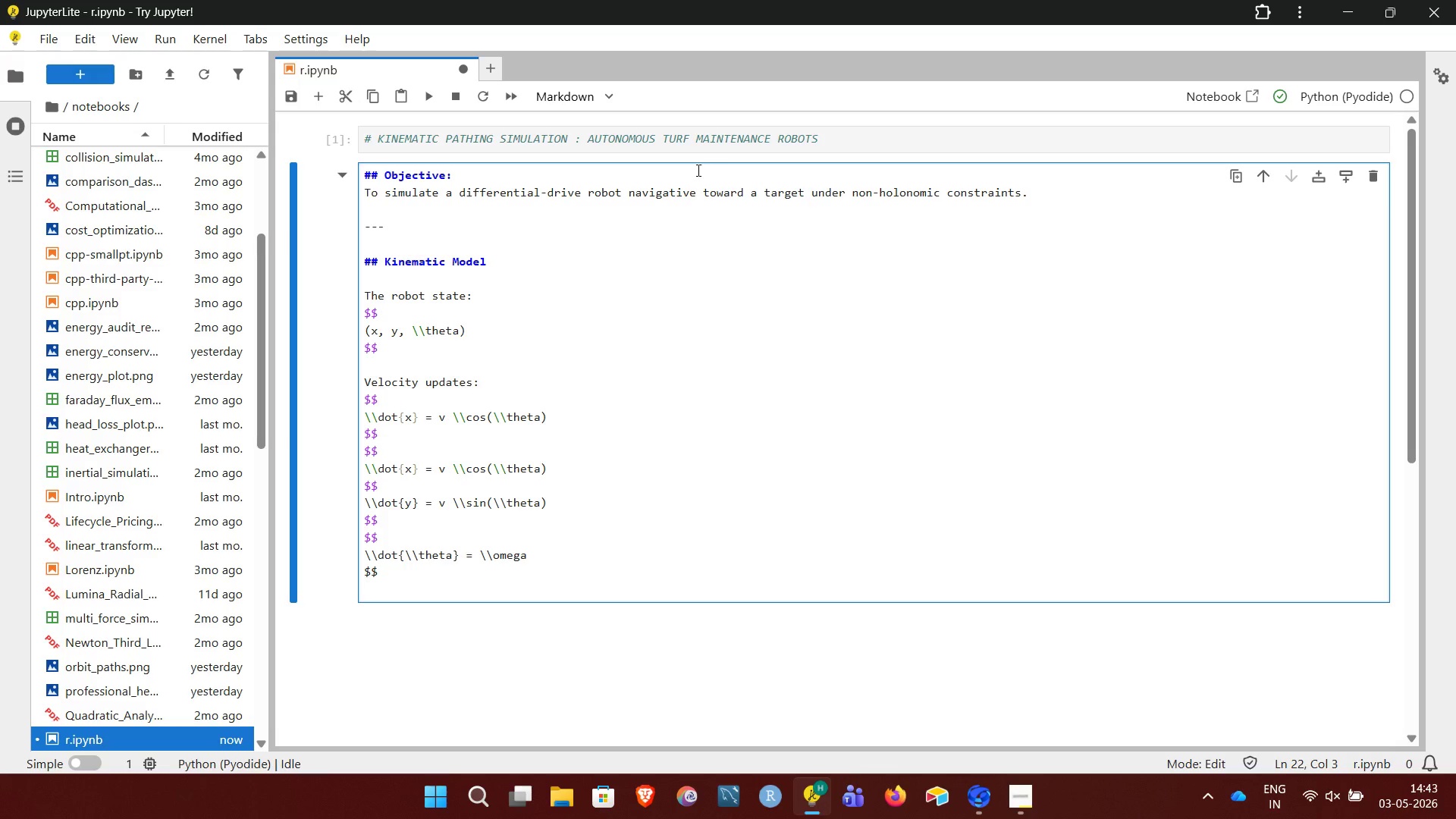 
key(ArrowUp)
 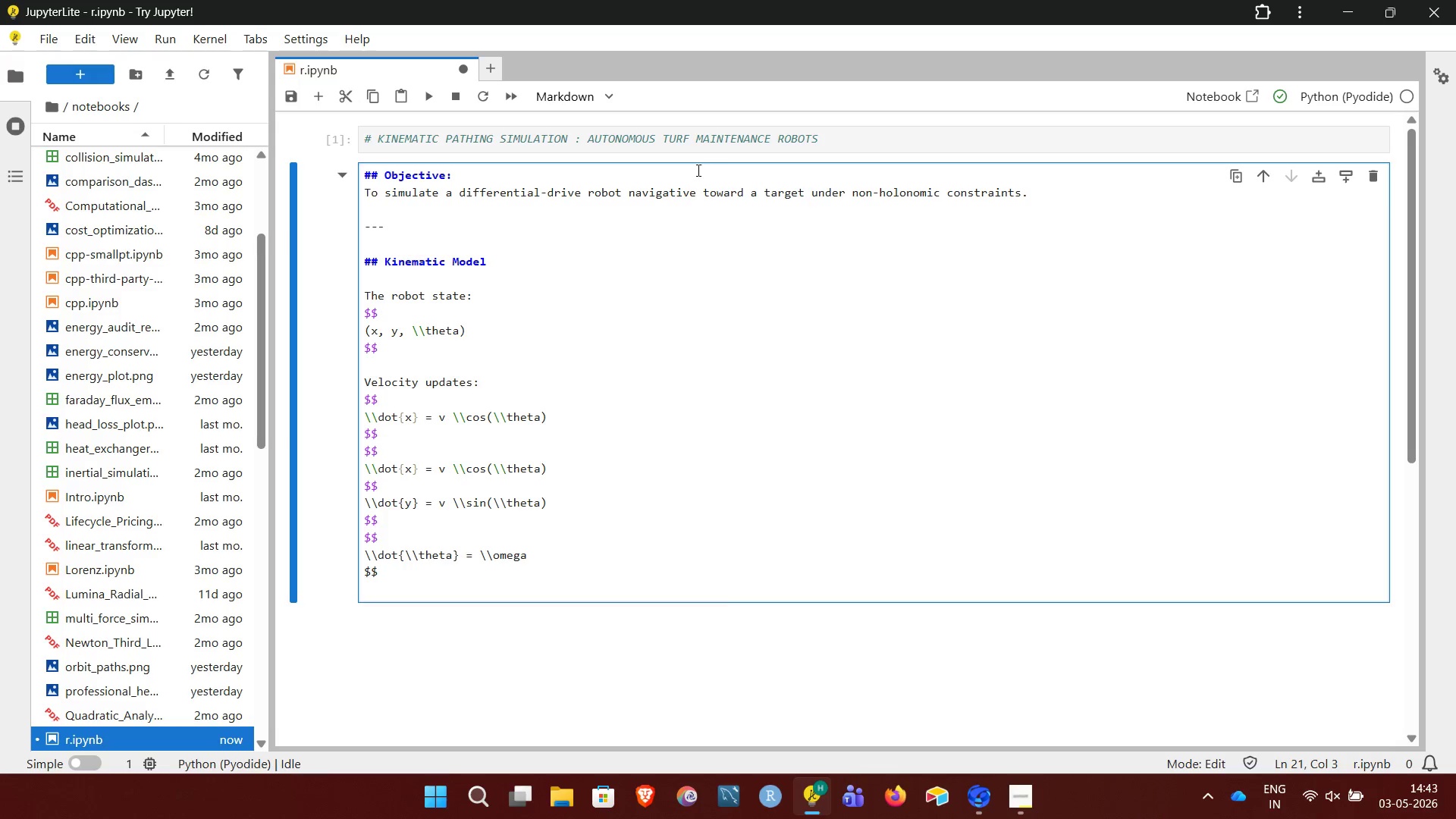 
key(ArrowUp)
 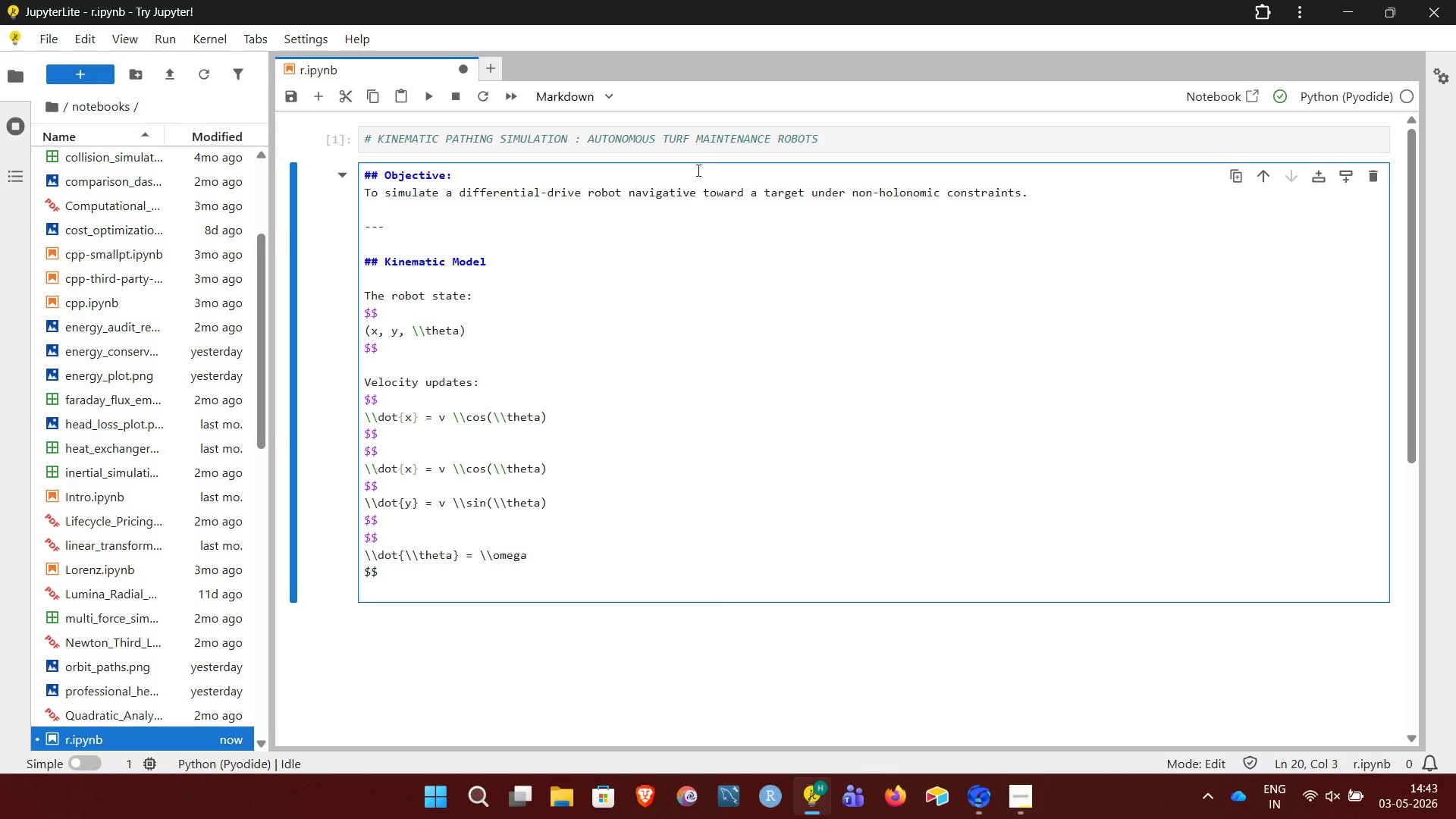 
key(ArrowUp)
 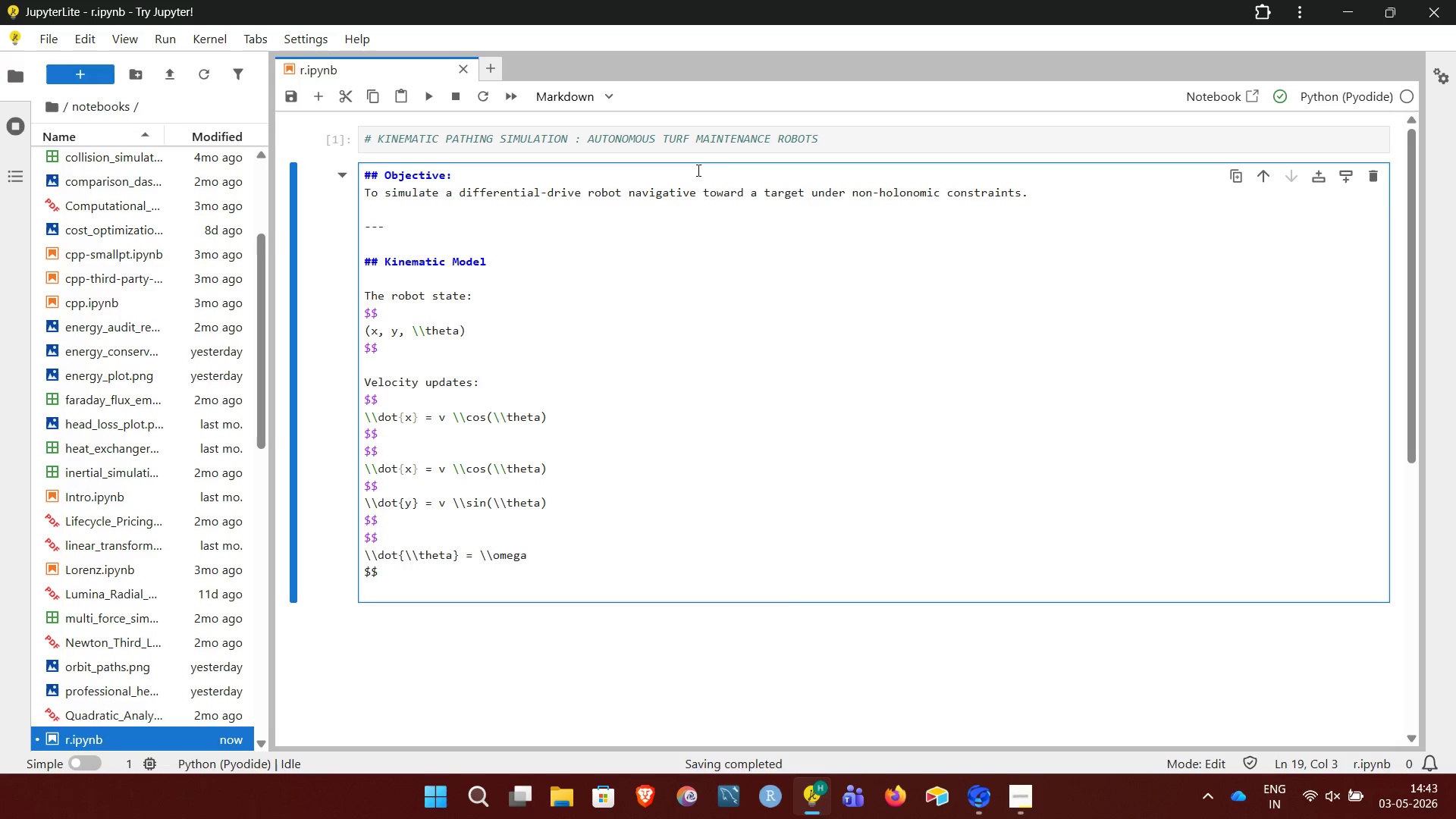 
key(NumpadEnter)
 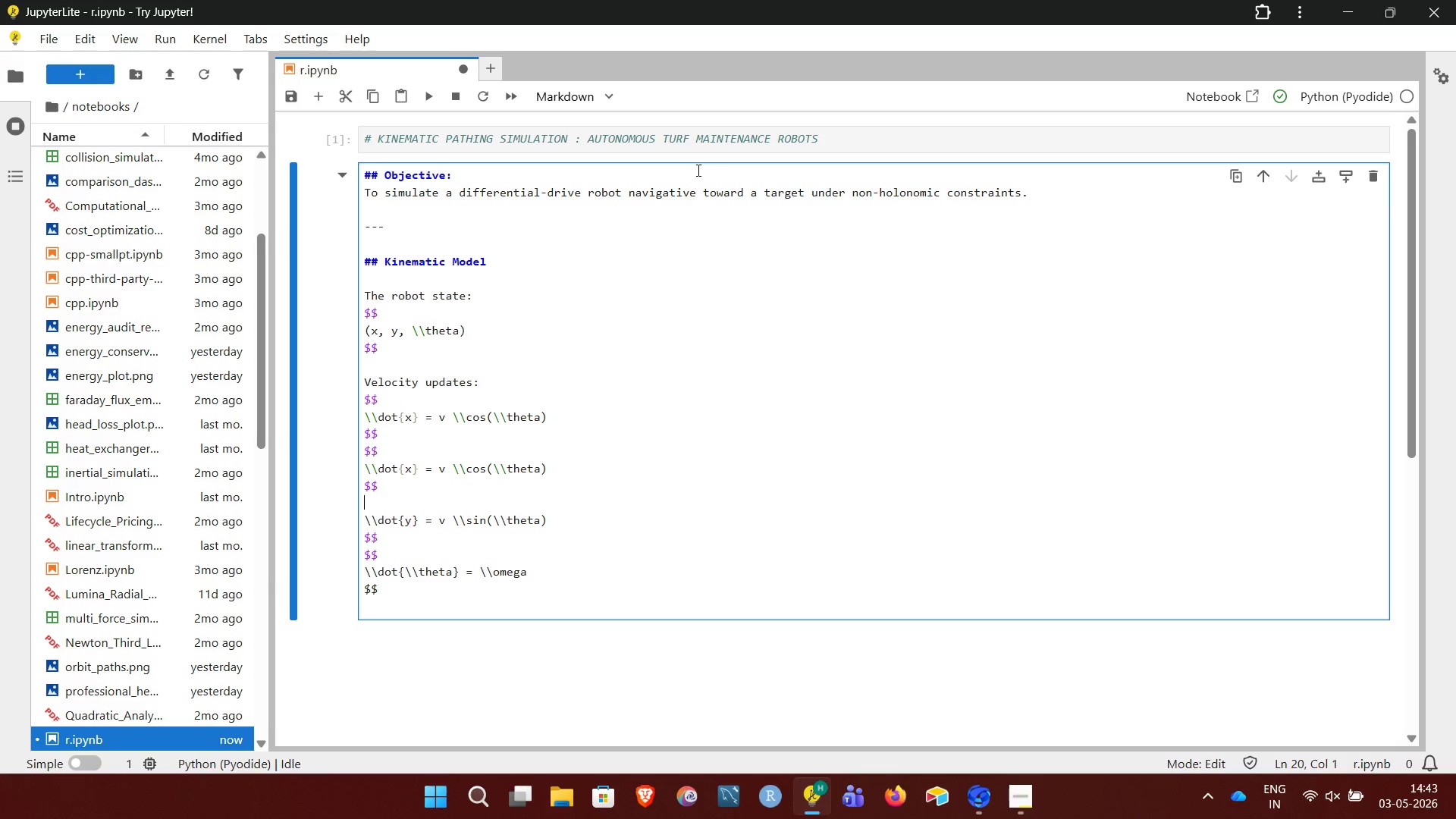 
type($$)
 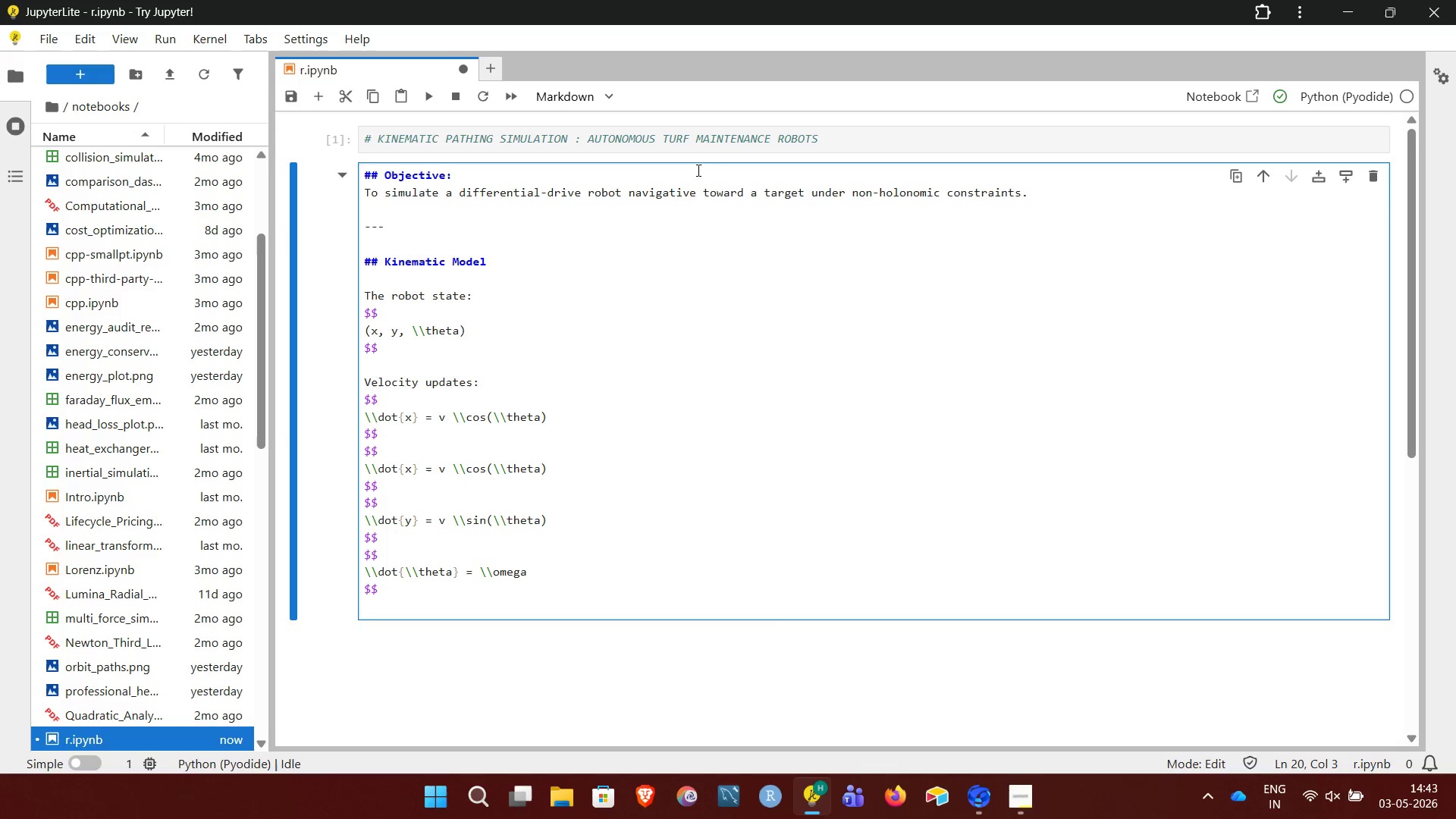 
key(ArrowDown)
 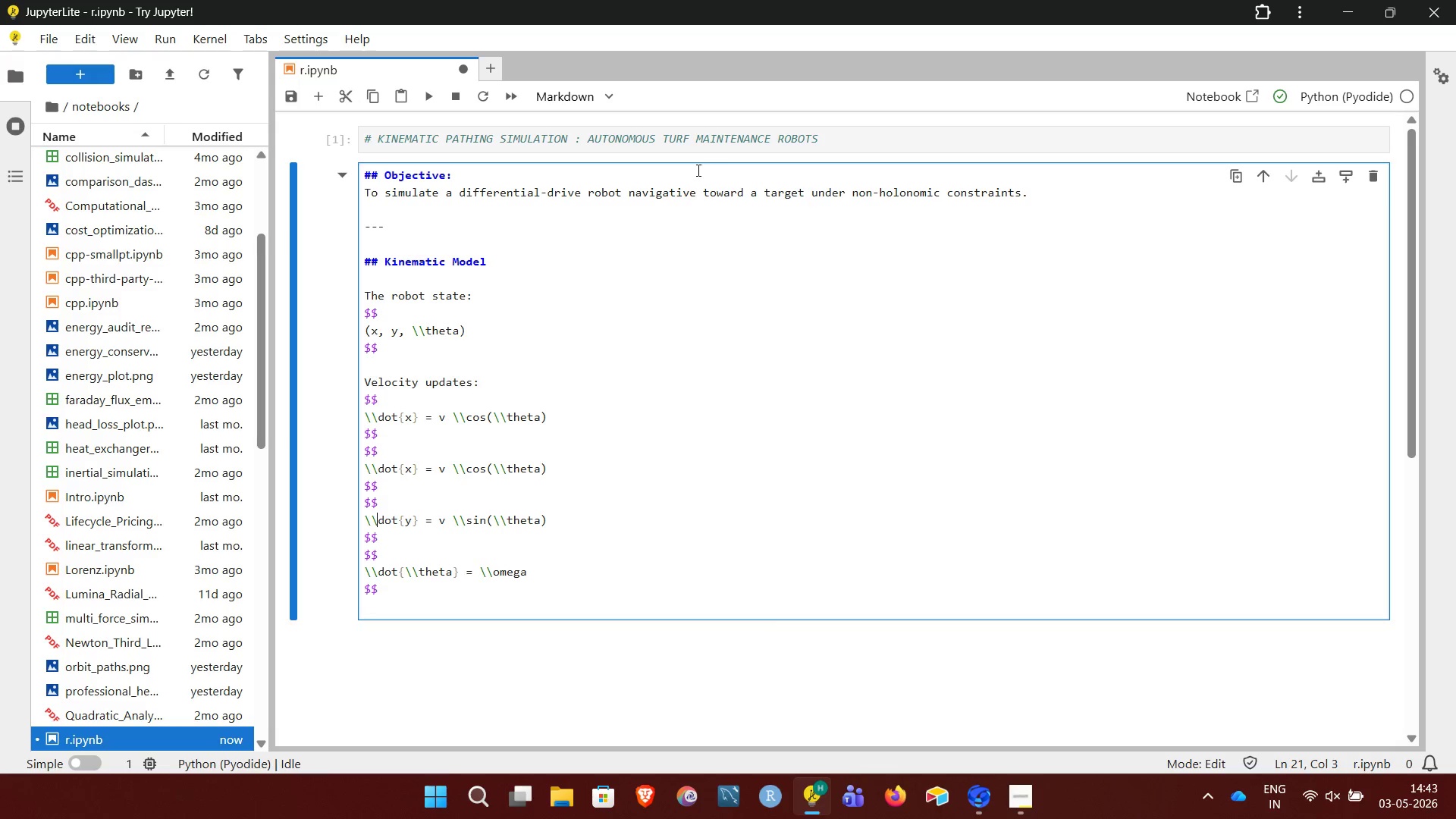 
key(ArrowDown)
 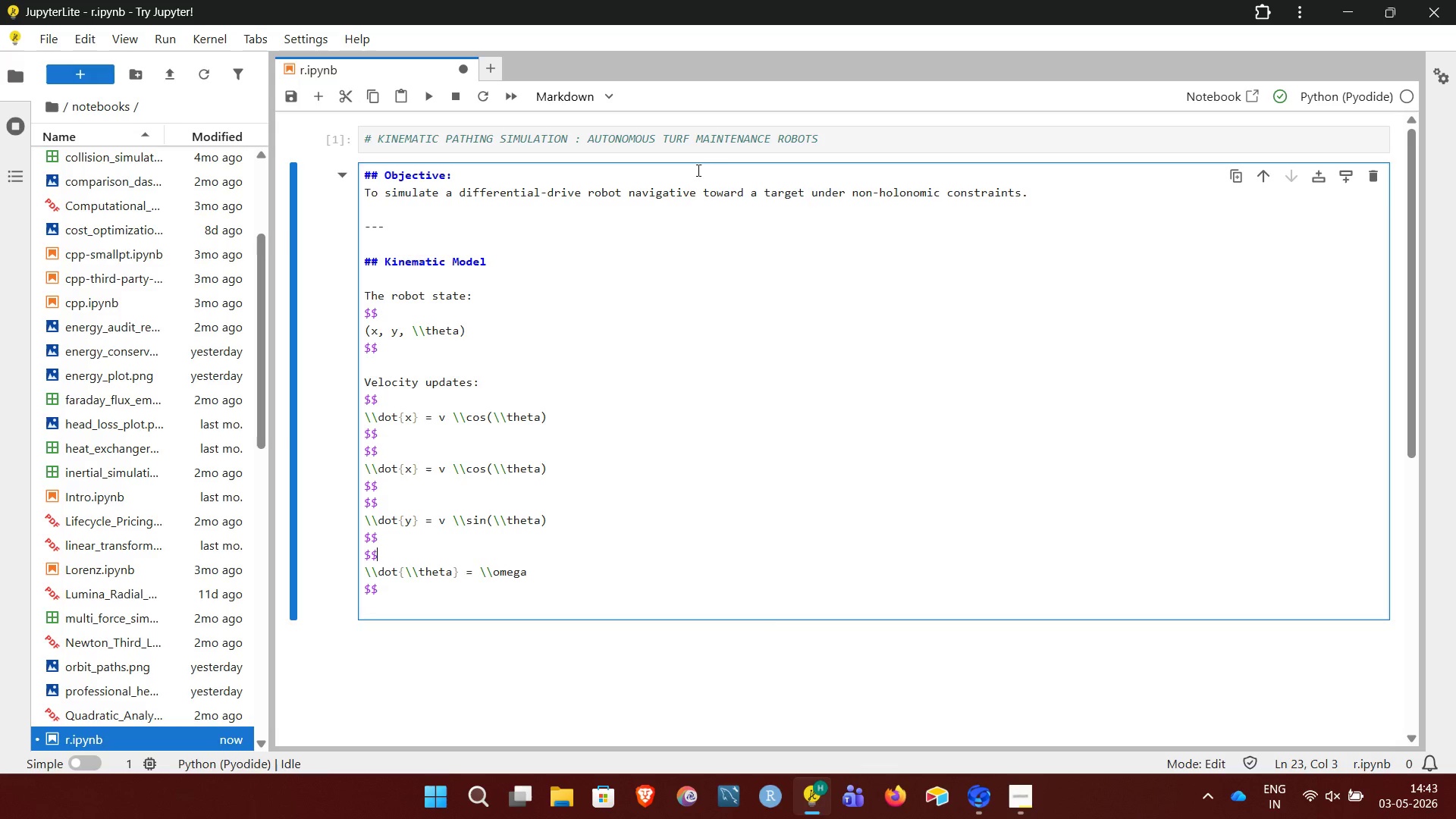 
key(ArrowDown)
 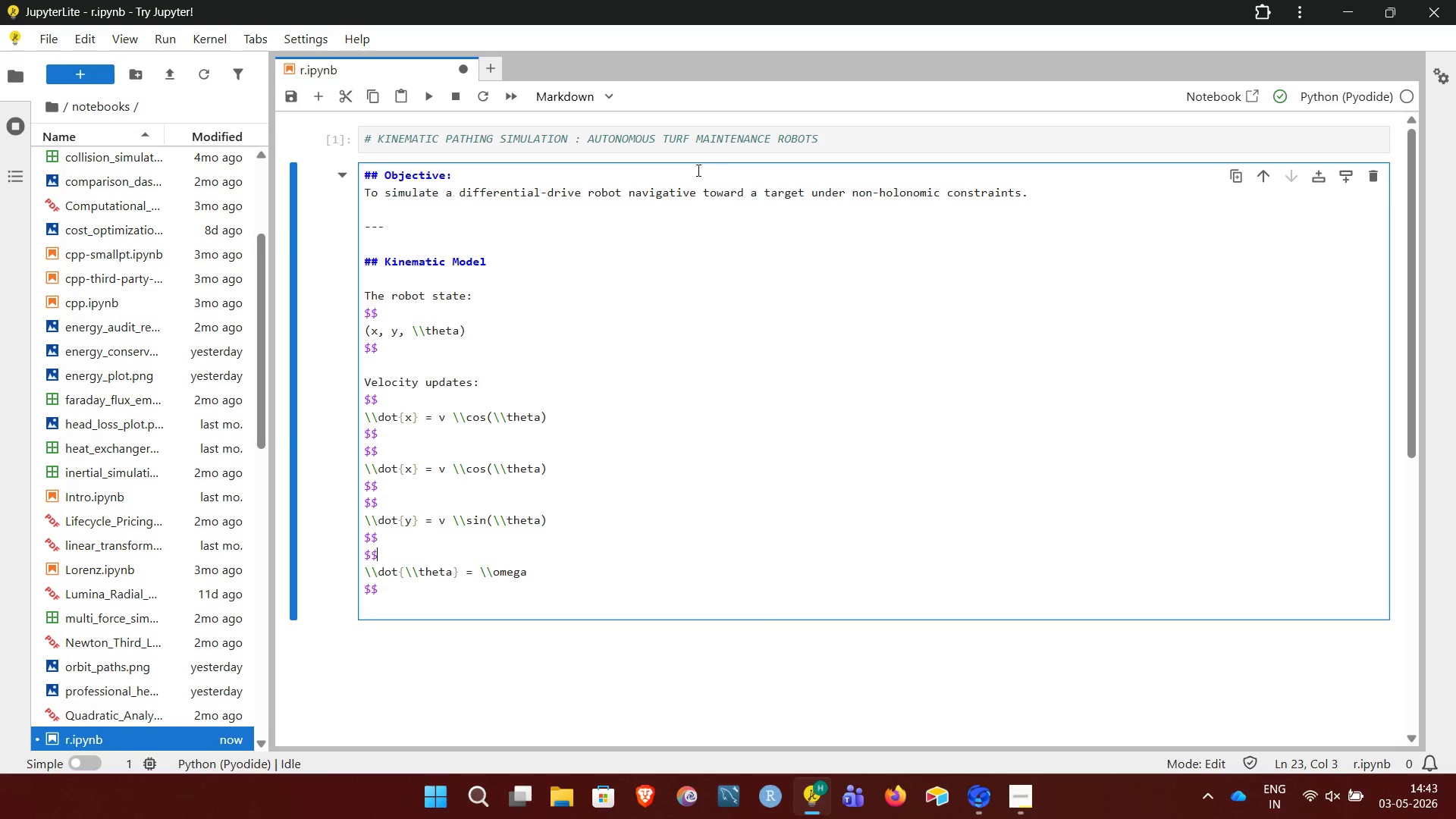 
key(ArrowDown)
 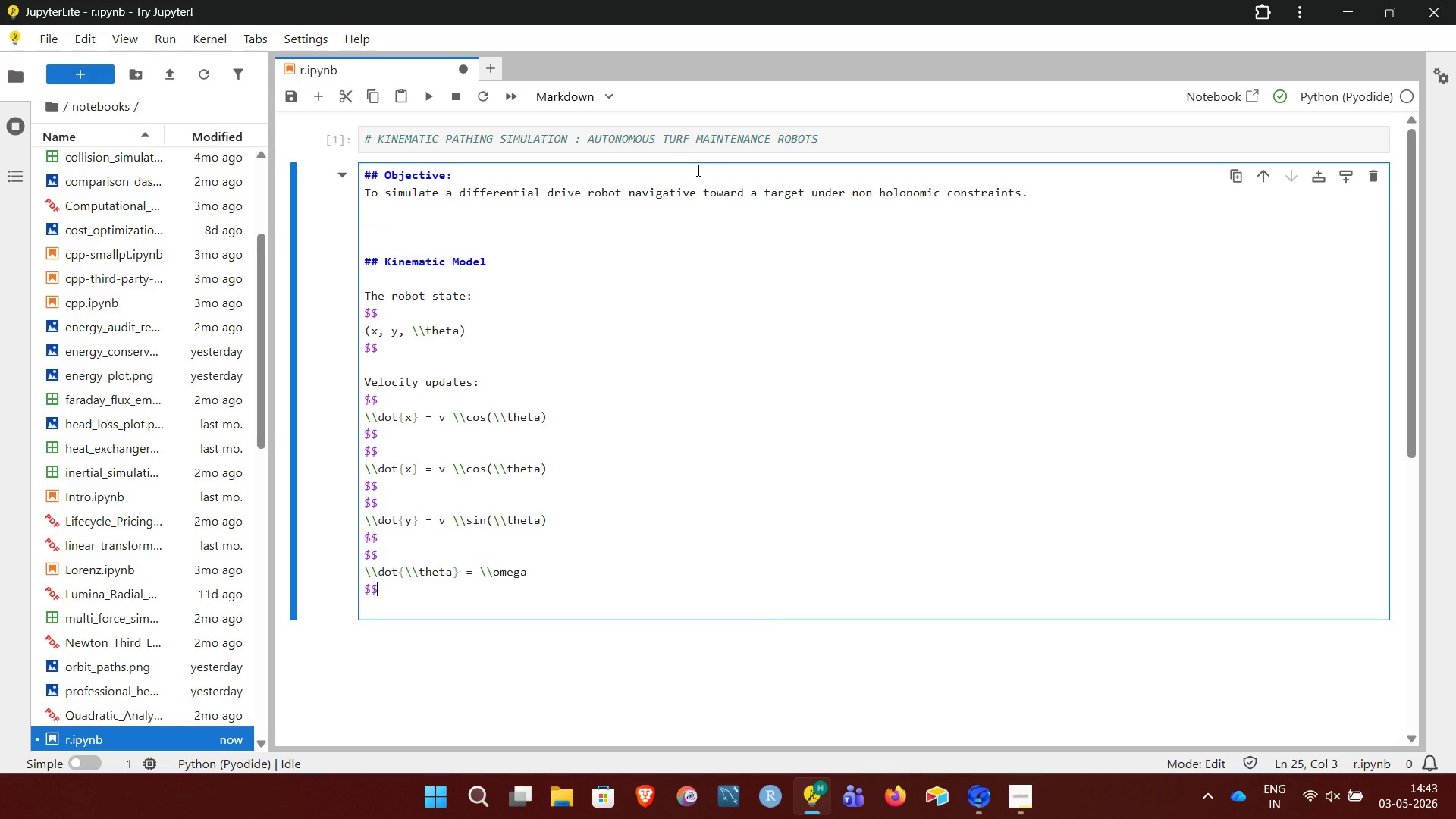 
key(ArrowDown)
 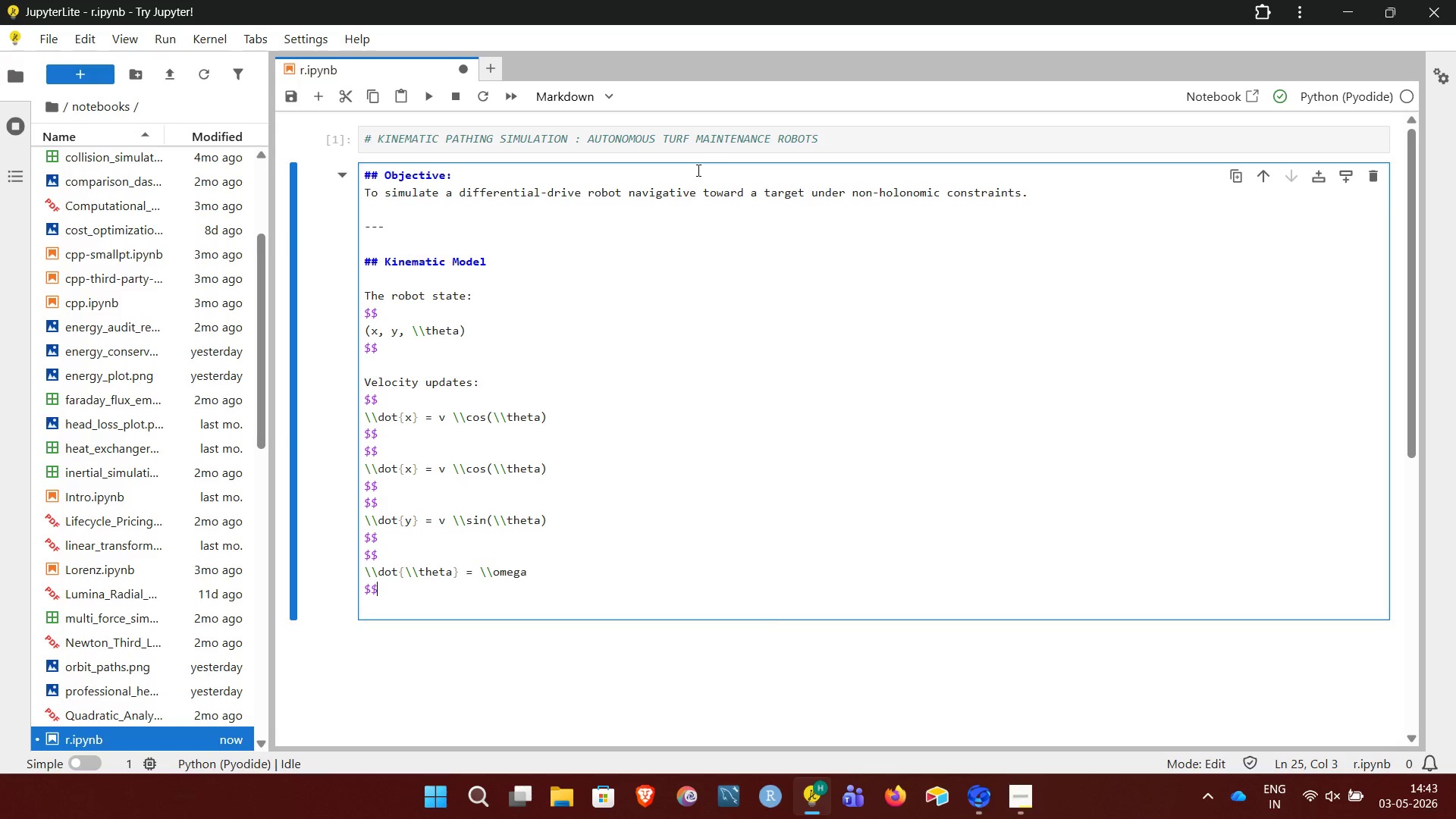 
key(NumpadEnter)
 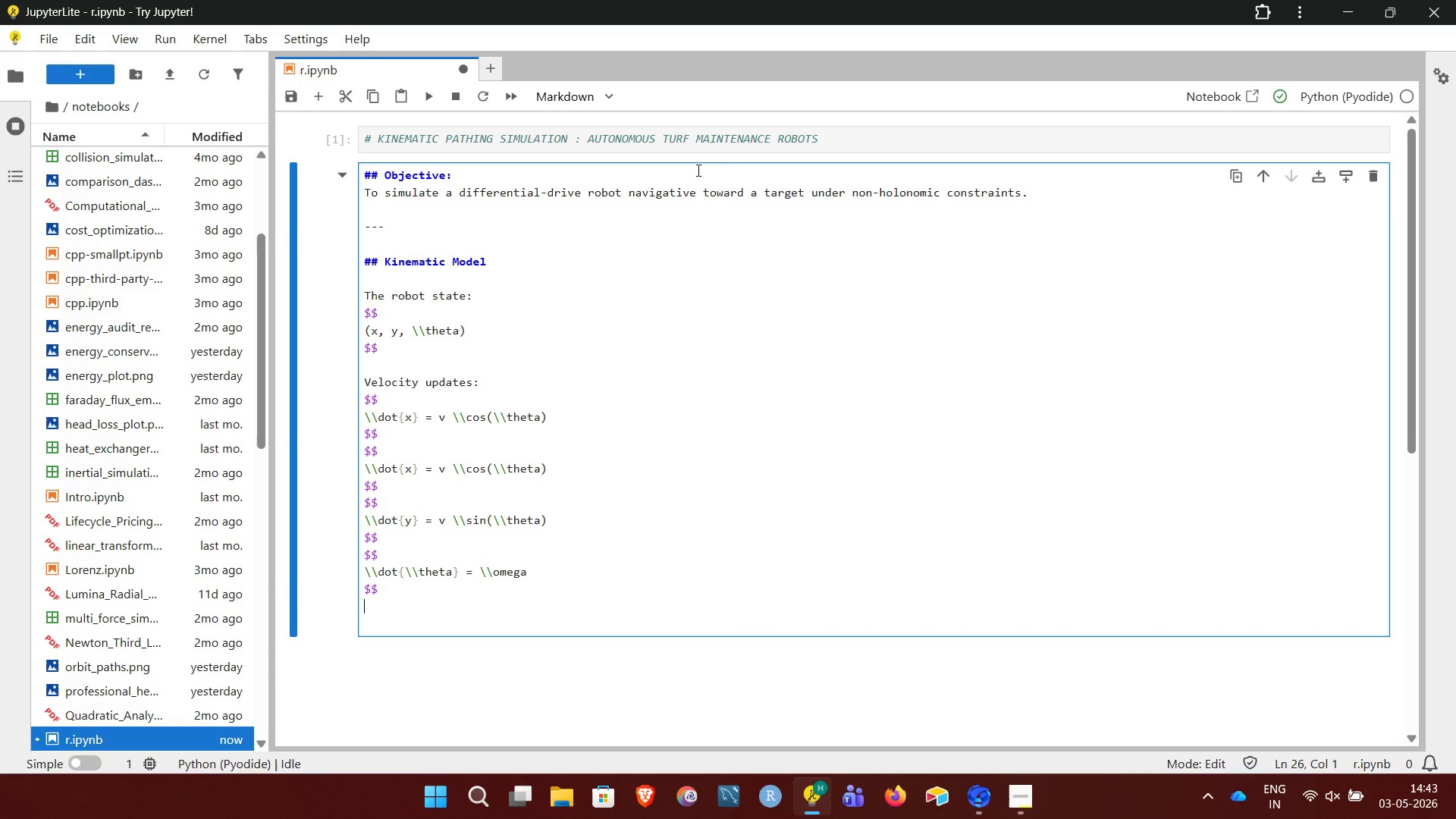 
key(NumpadEnter)
 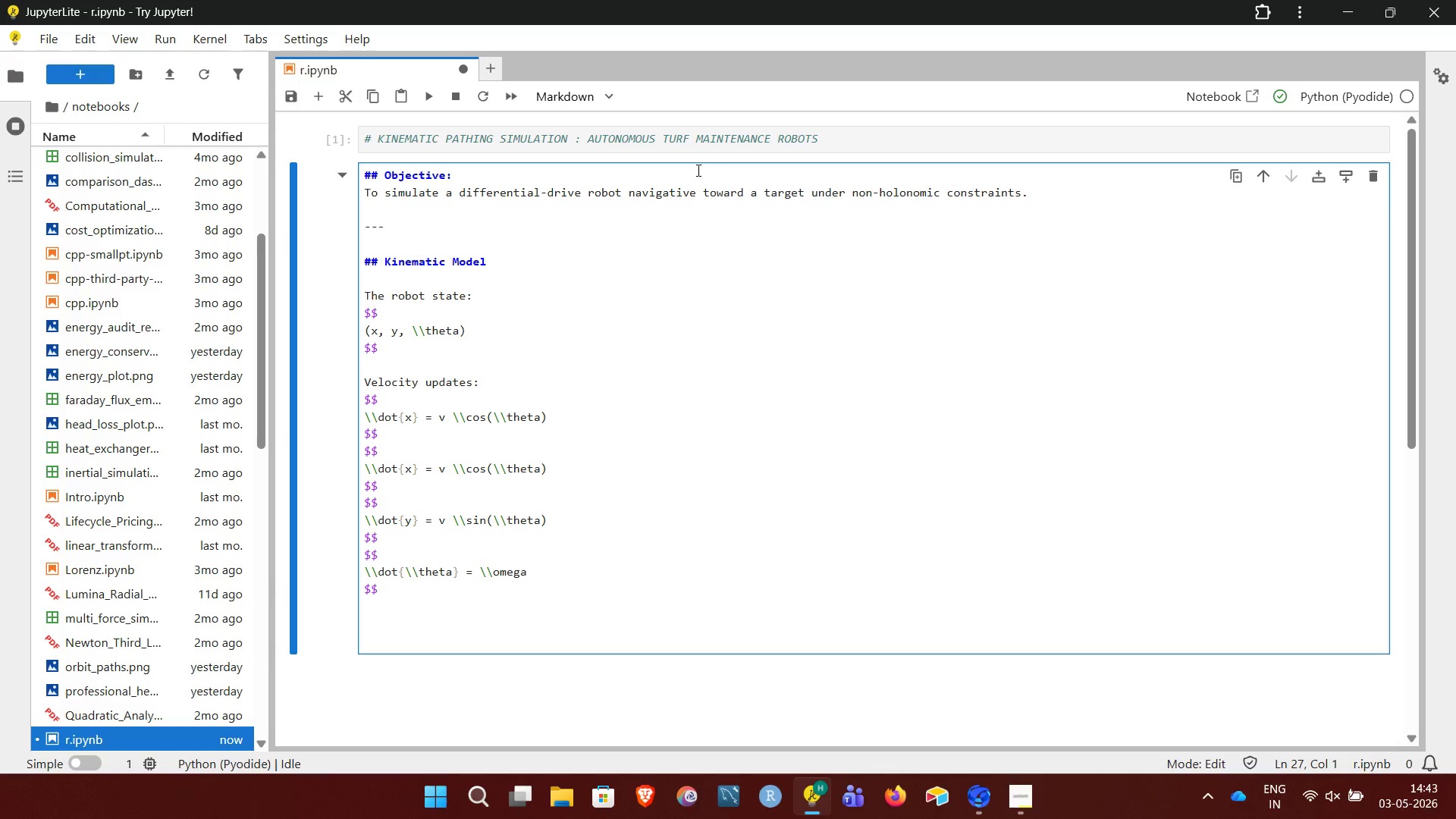 
key(Minus)
 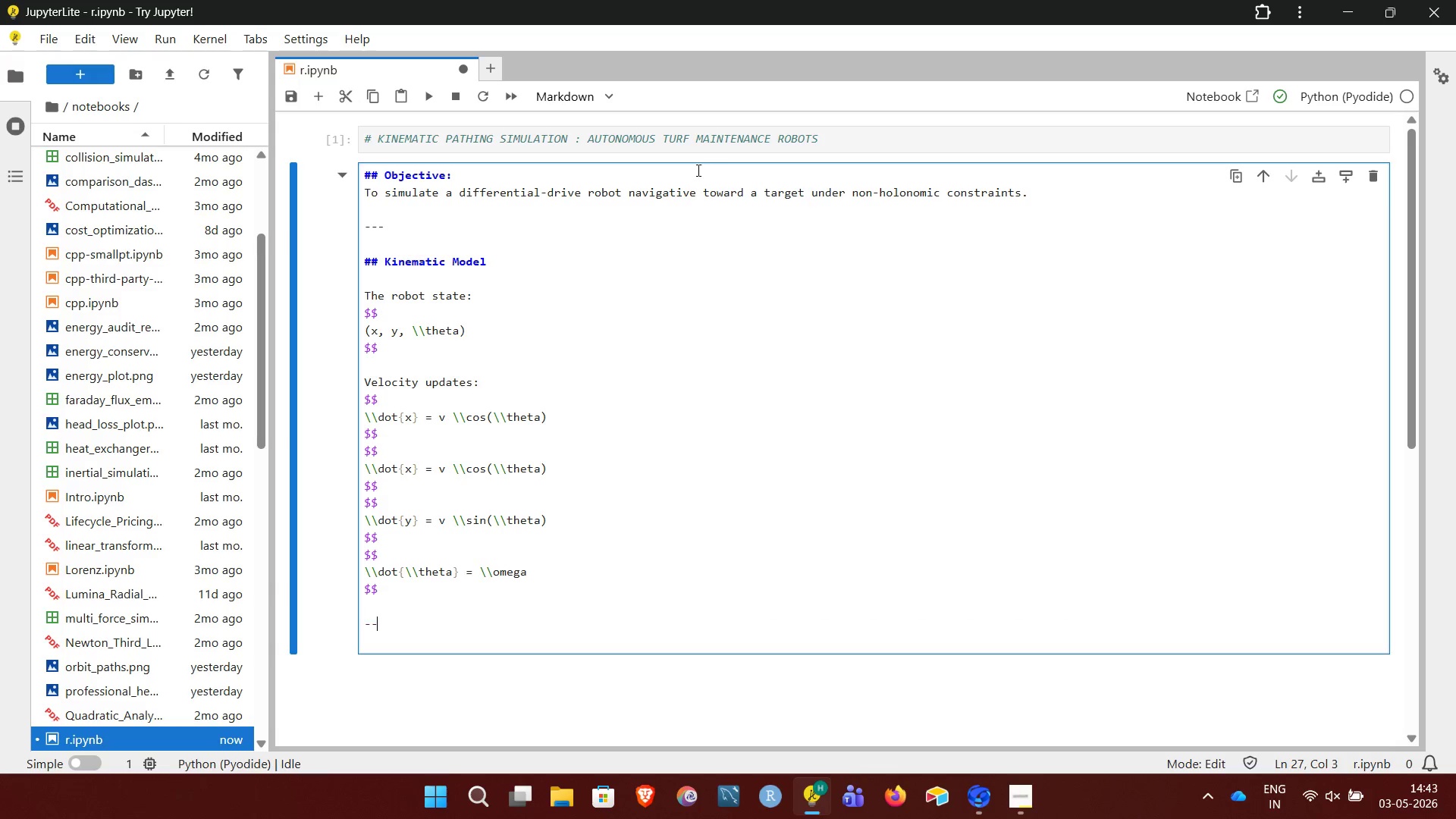 
key(Minus)
 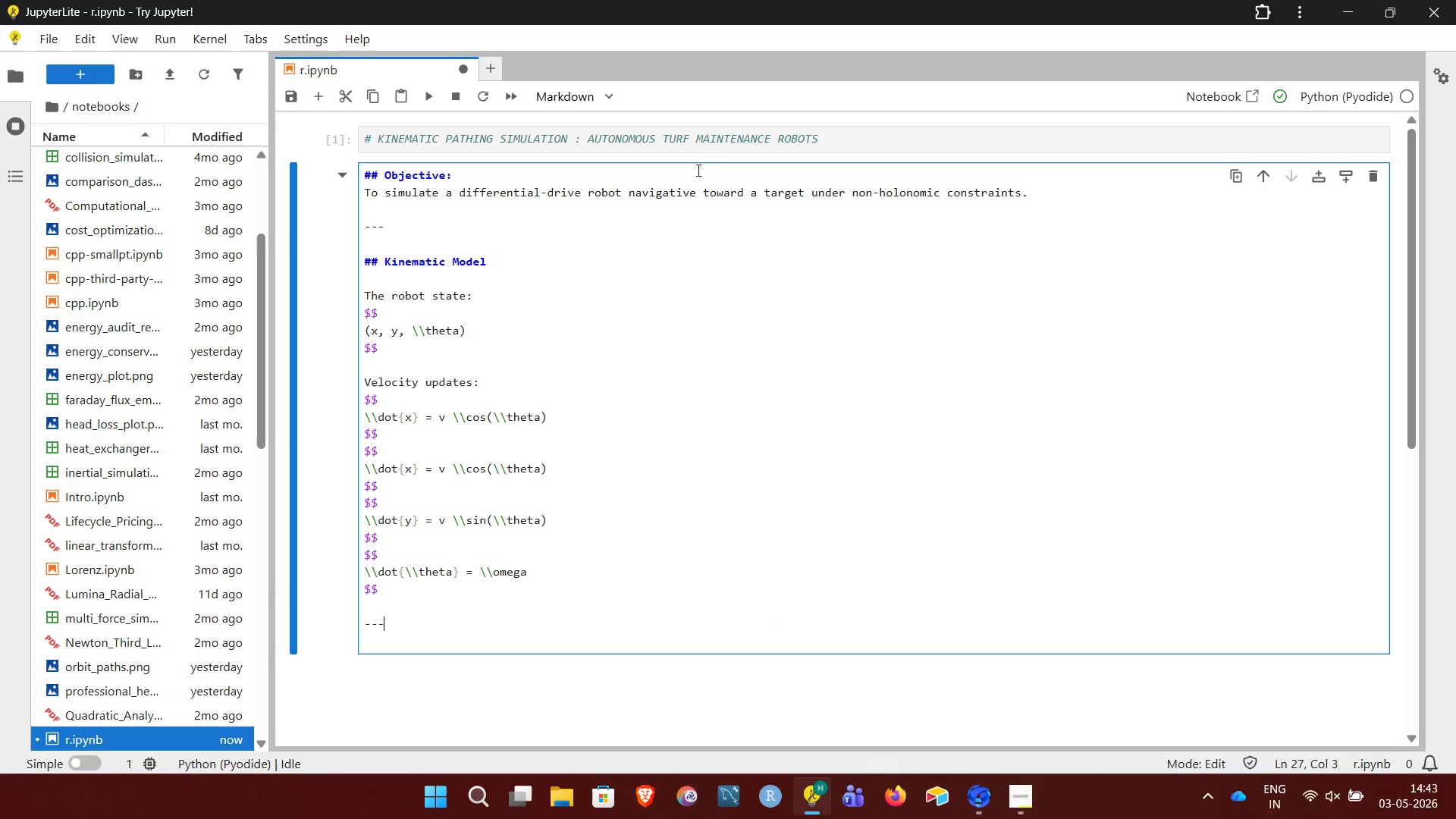 
key(Minus)
 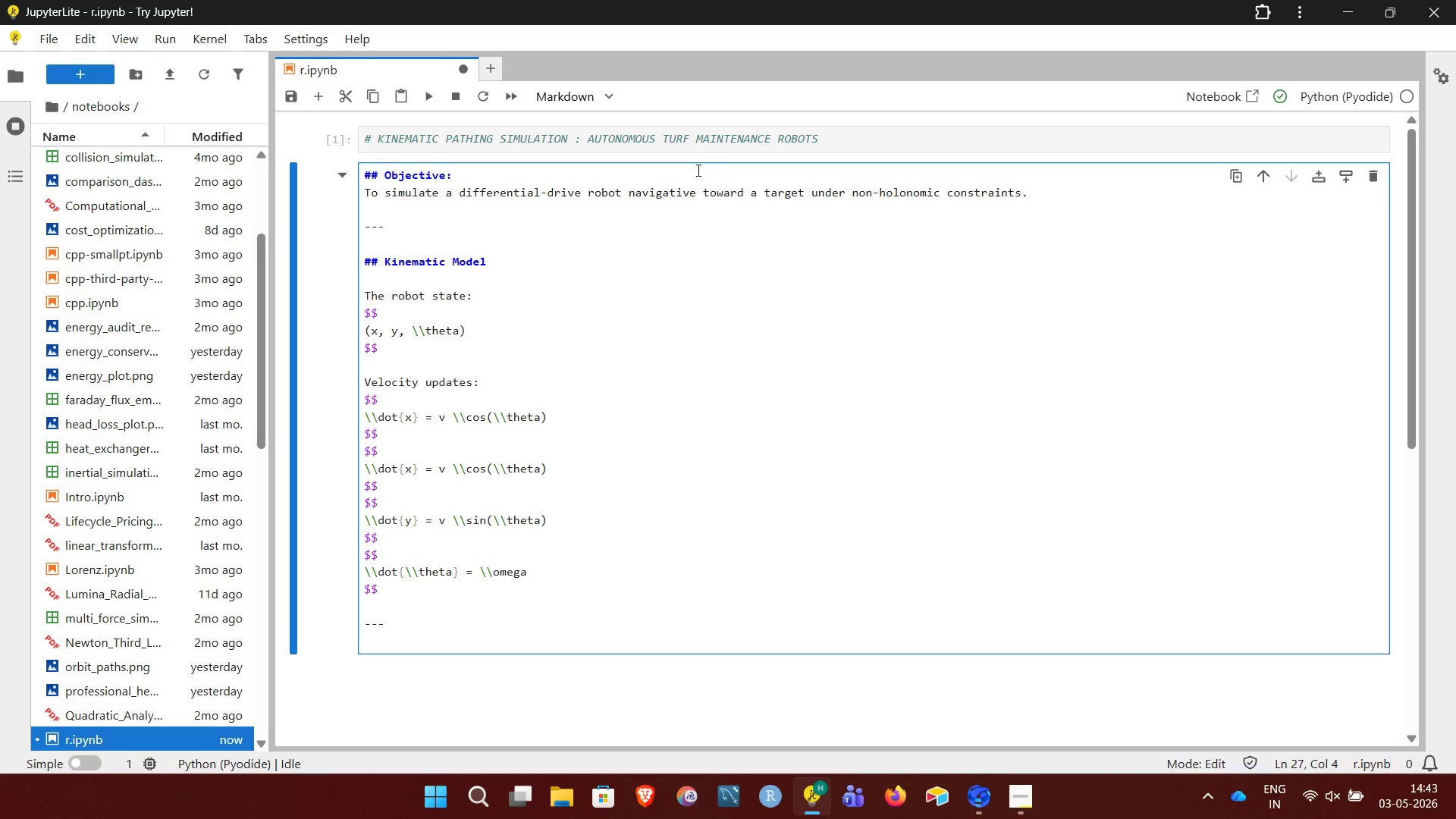 
key(NumpadEnter)
key(NumpadEnter)
type(## Control Law)
 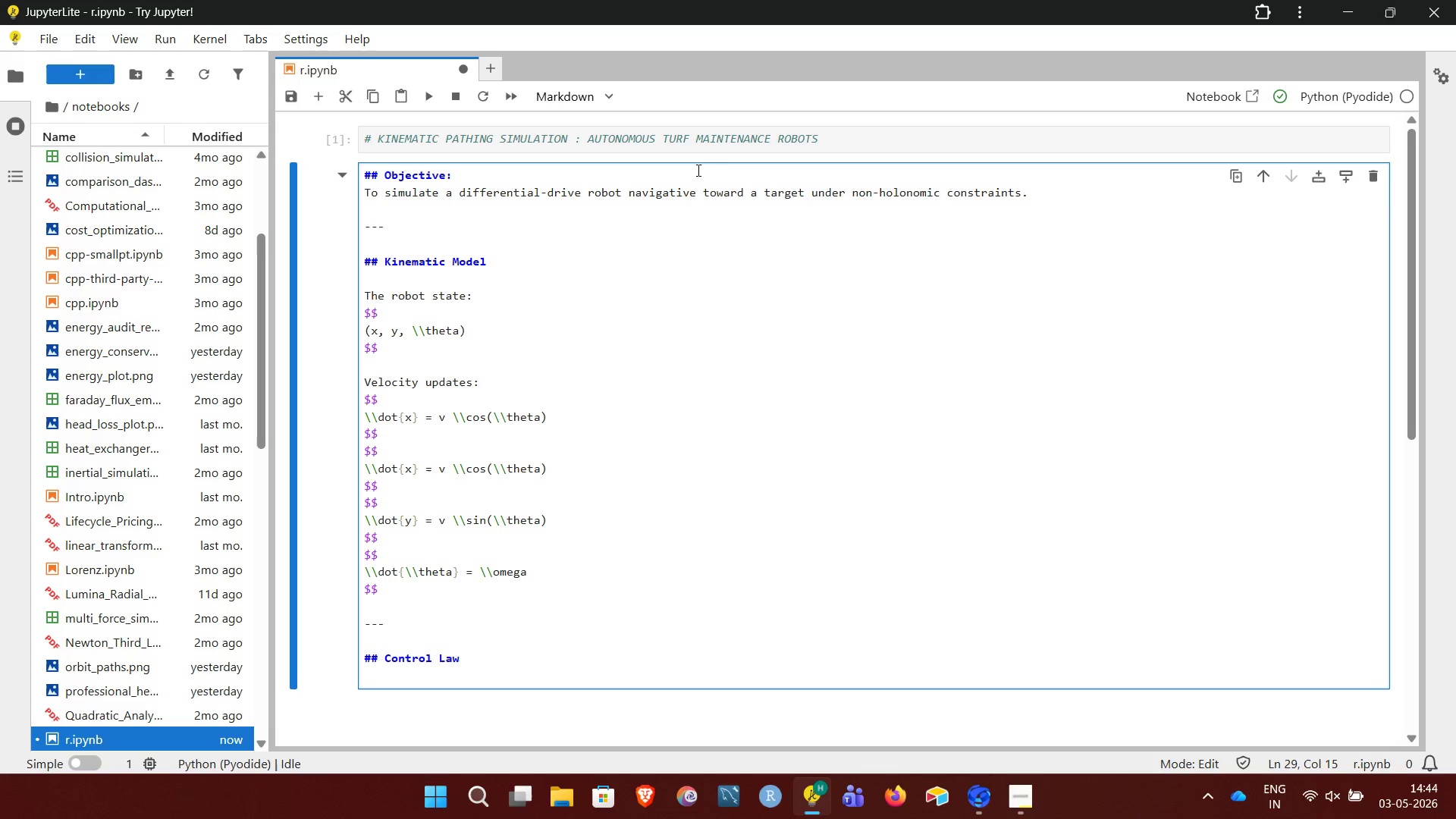 
wait(5.05)
 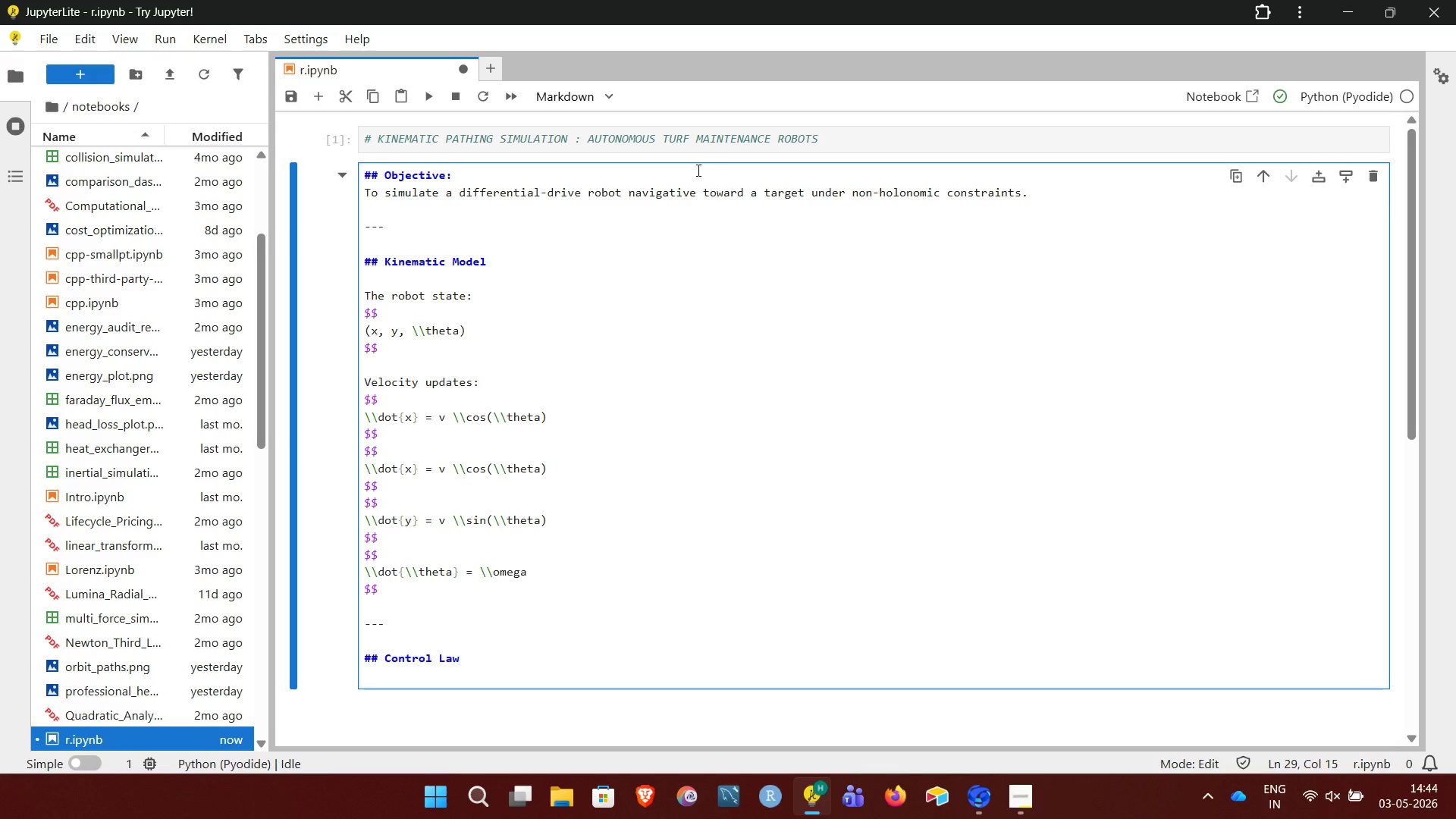 
key(NumpadEnter)
key(NumpadEnter)
type(Heading)
 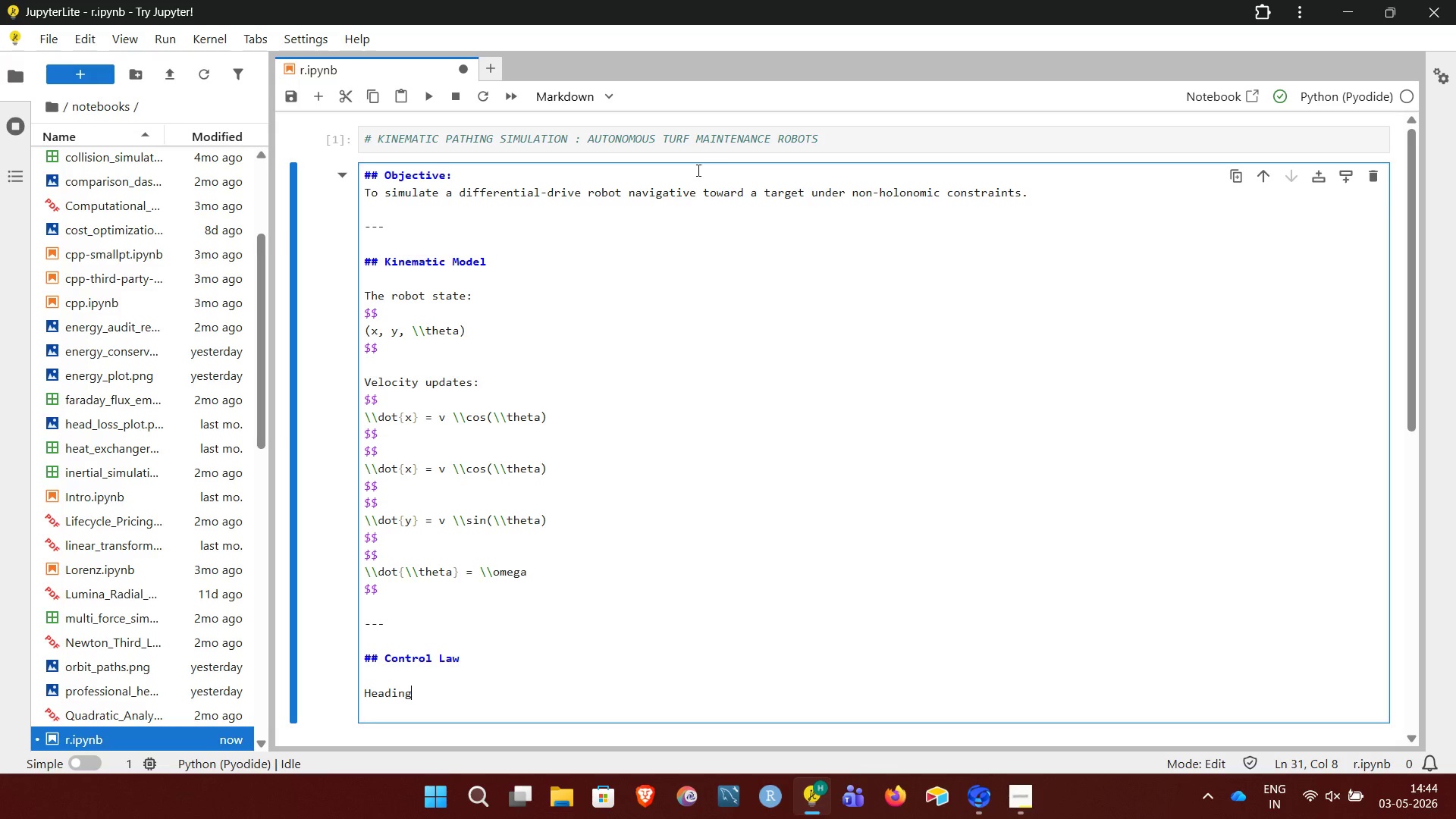 
type( error:)
key(NumpadEnter)
 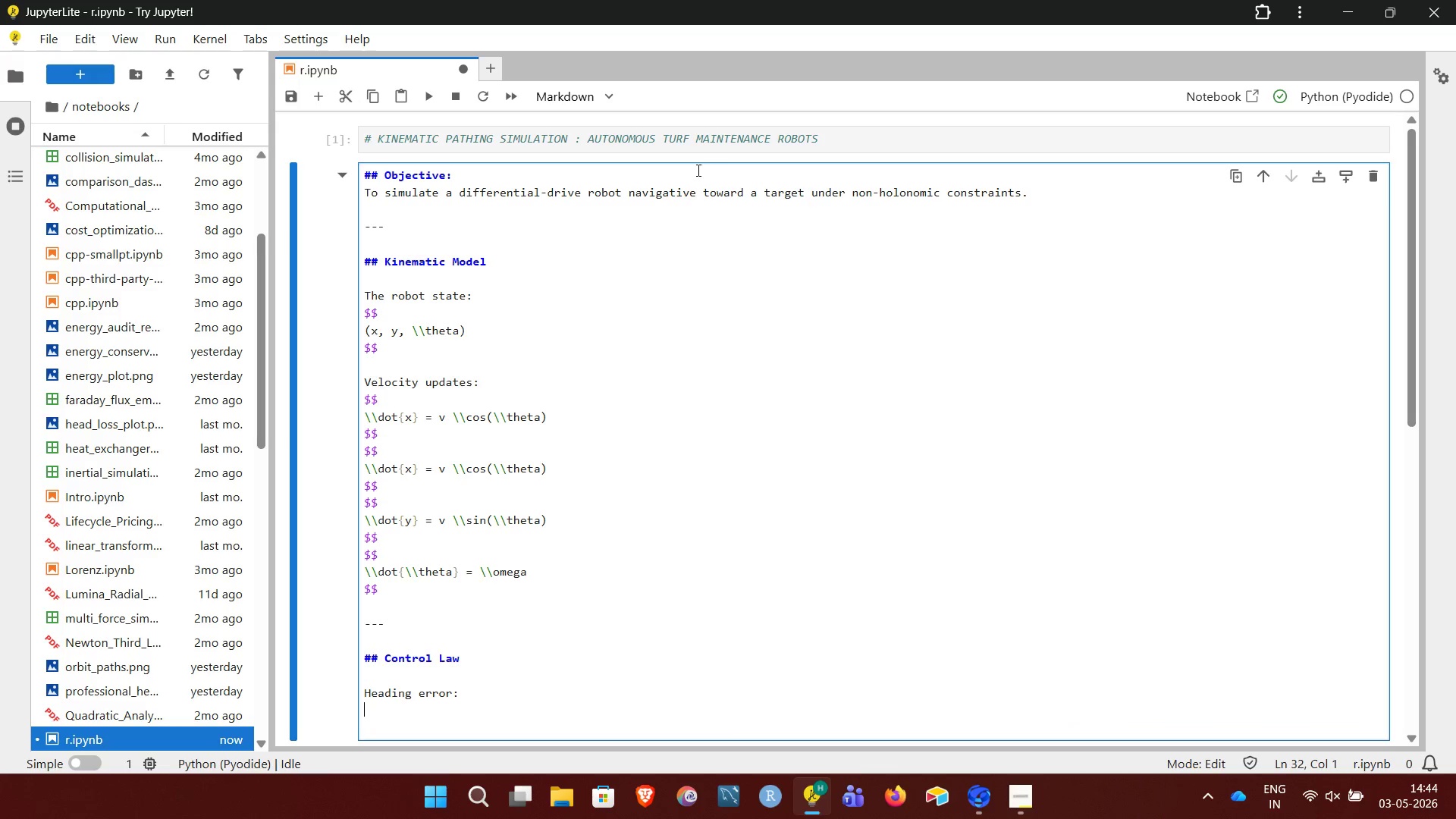 
type($$)
key(NumpadEnter)
type(e_\\theta = \\theta_{y)
key(Backspace)
type(theta)
 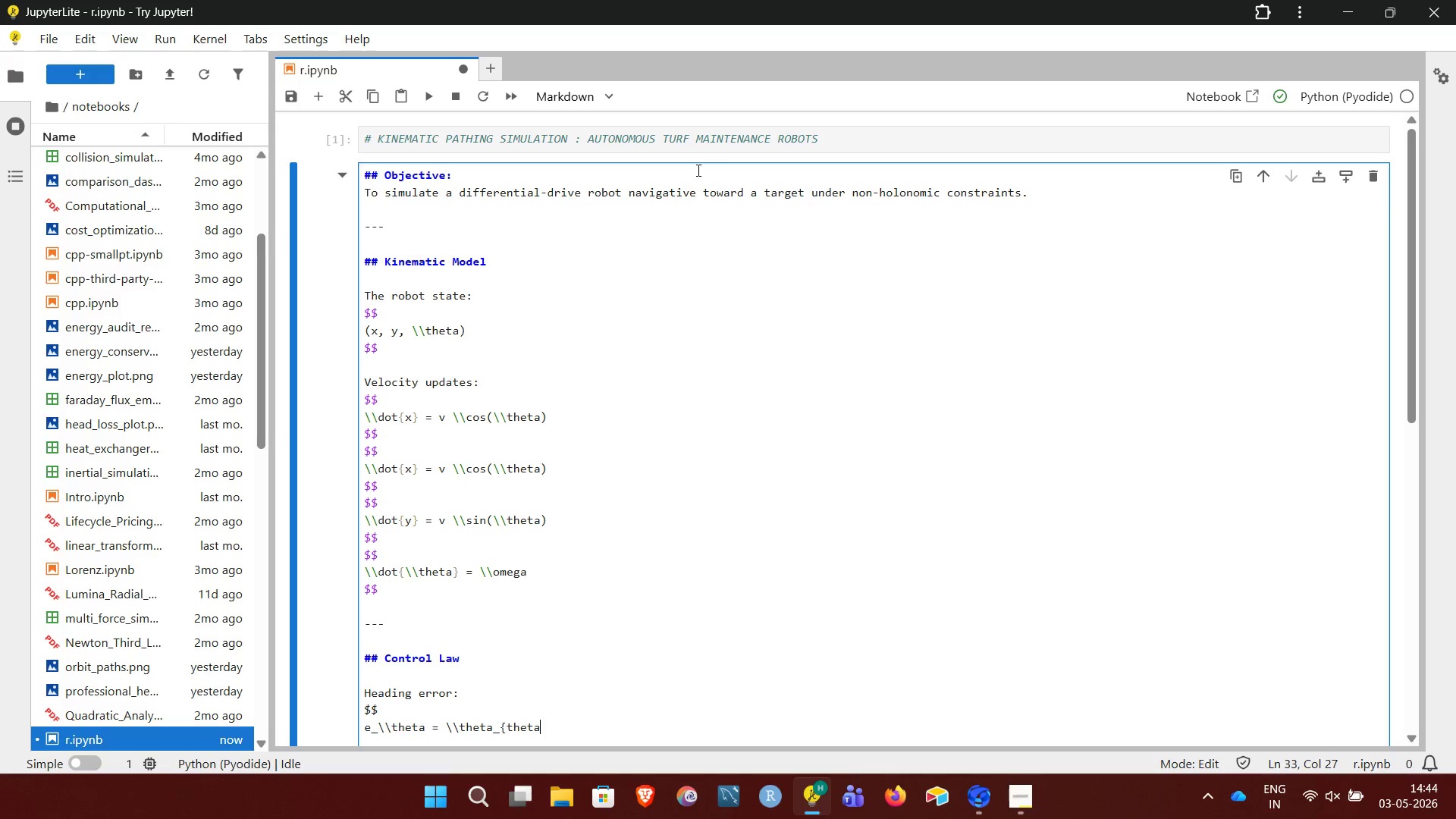 
wait(11.45)
 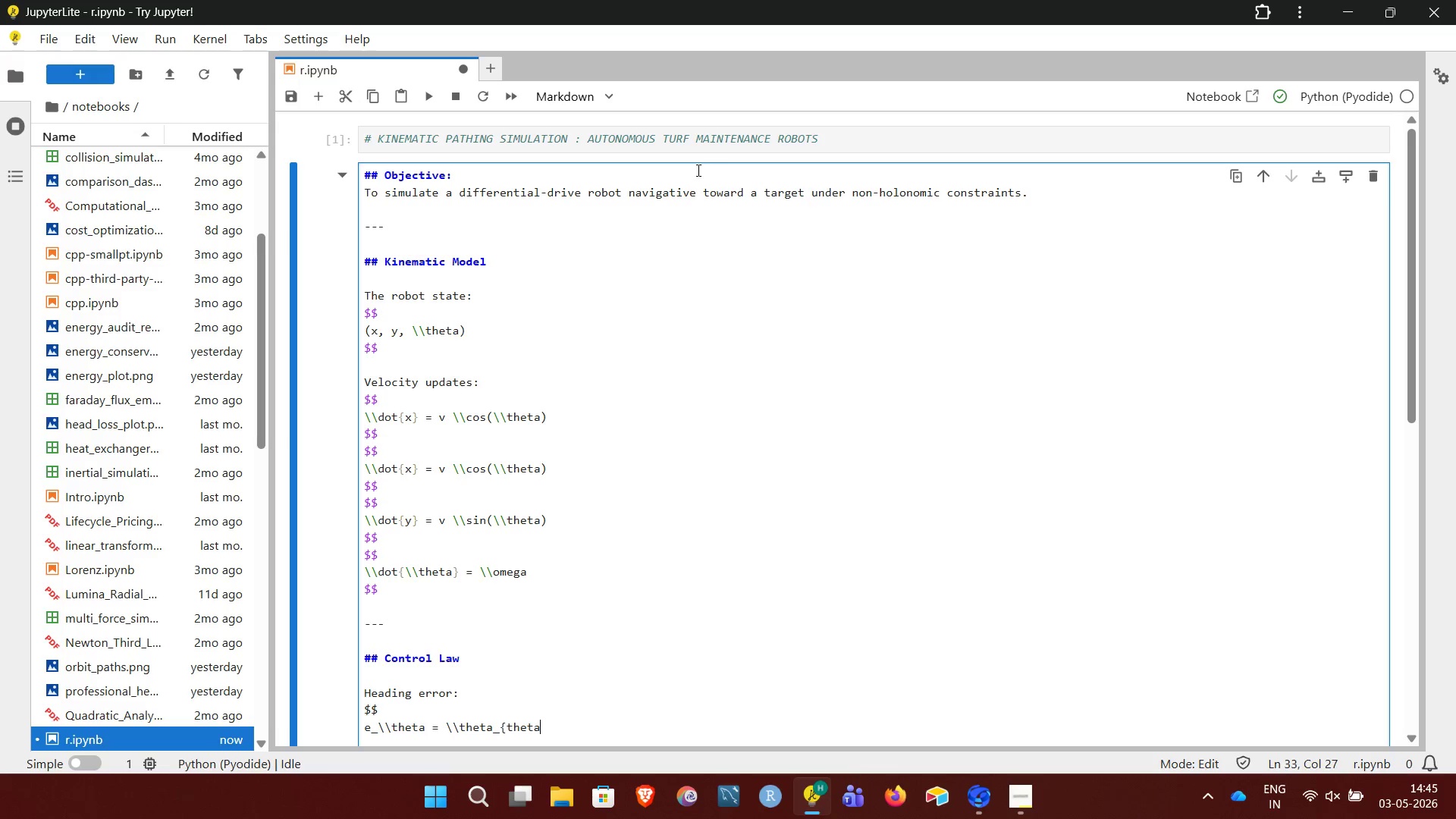 
type({theta)
 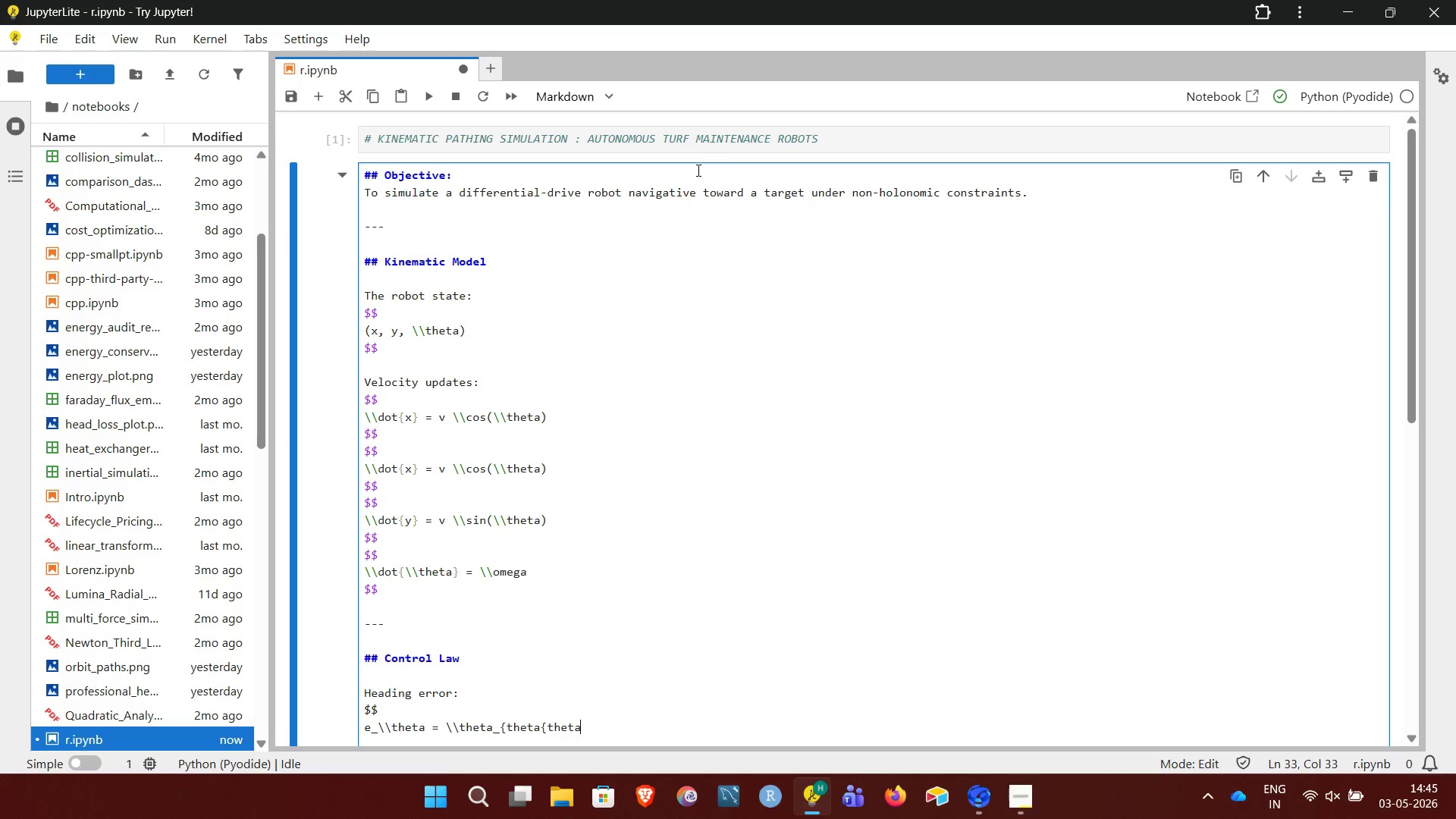 
key(Shift+BracketRight)
 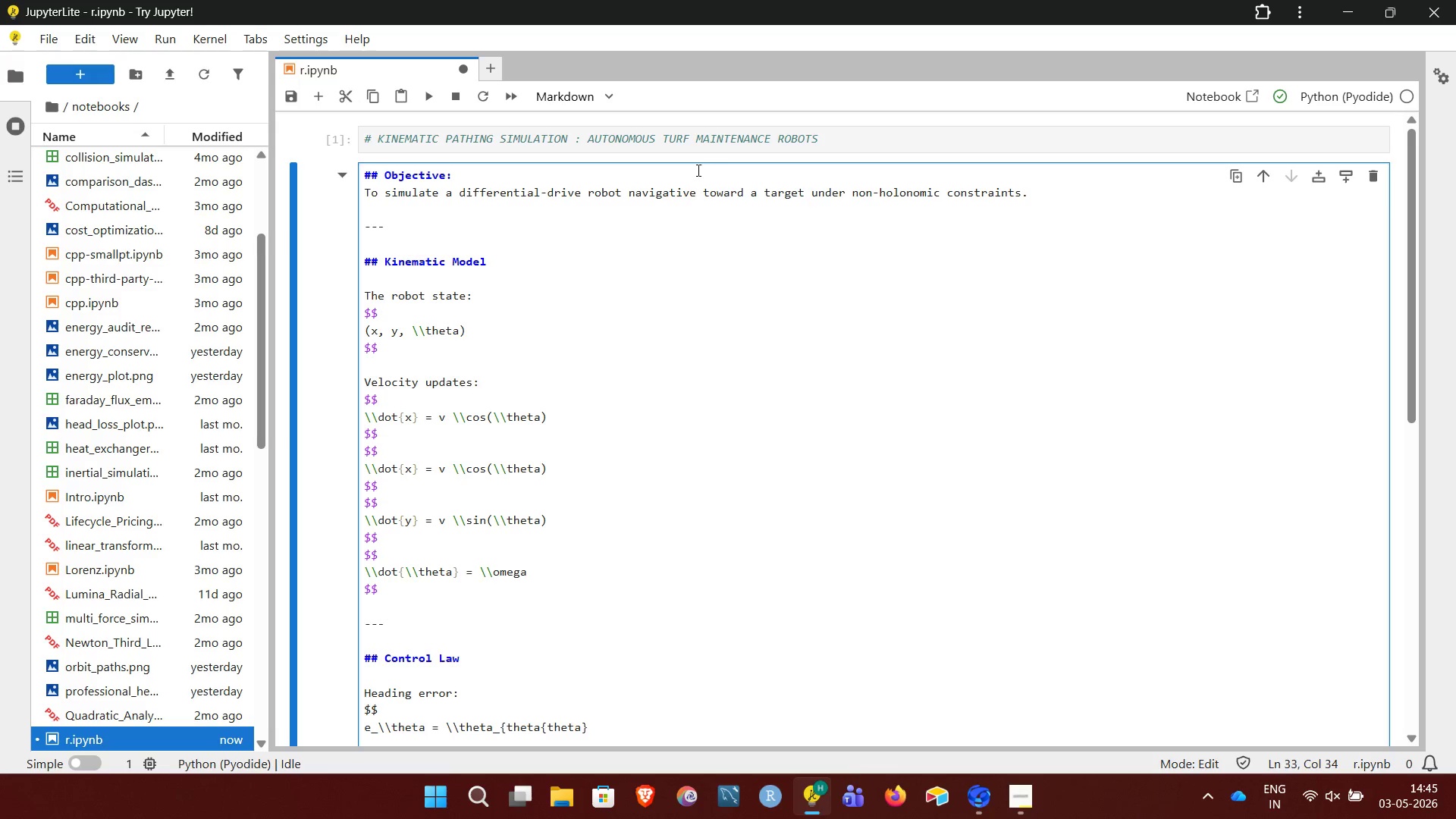 
wait(8.06)
 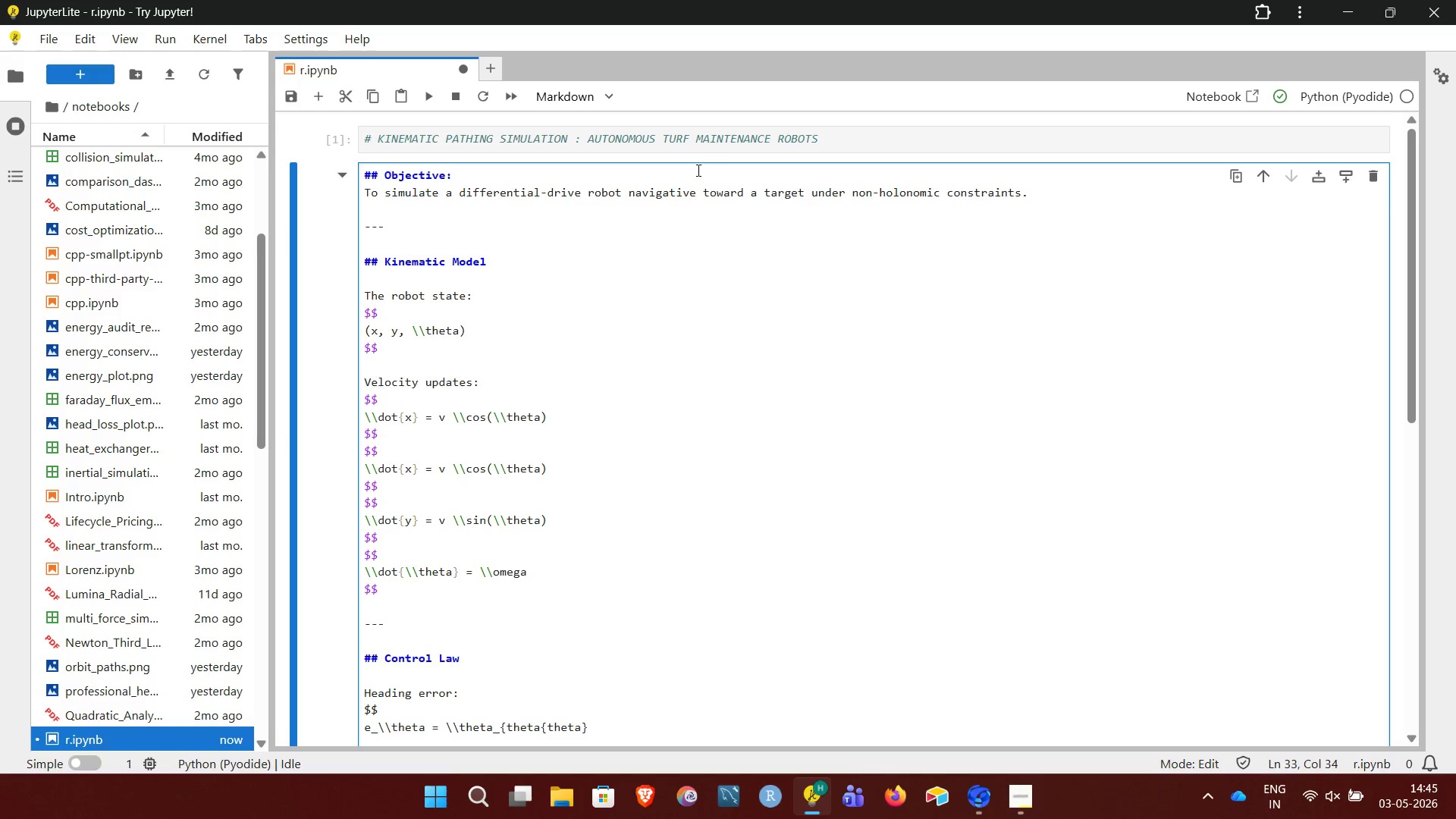 
hold_key(key=ArrowLeft, duration=0.8)
 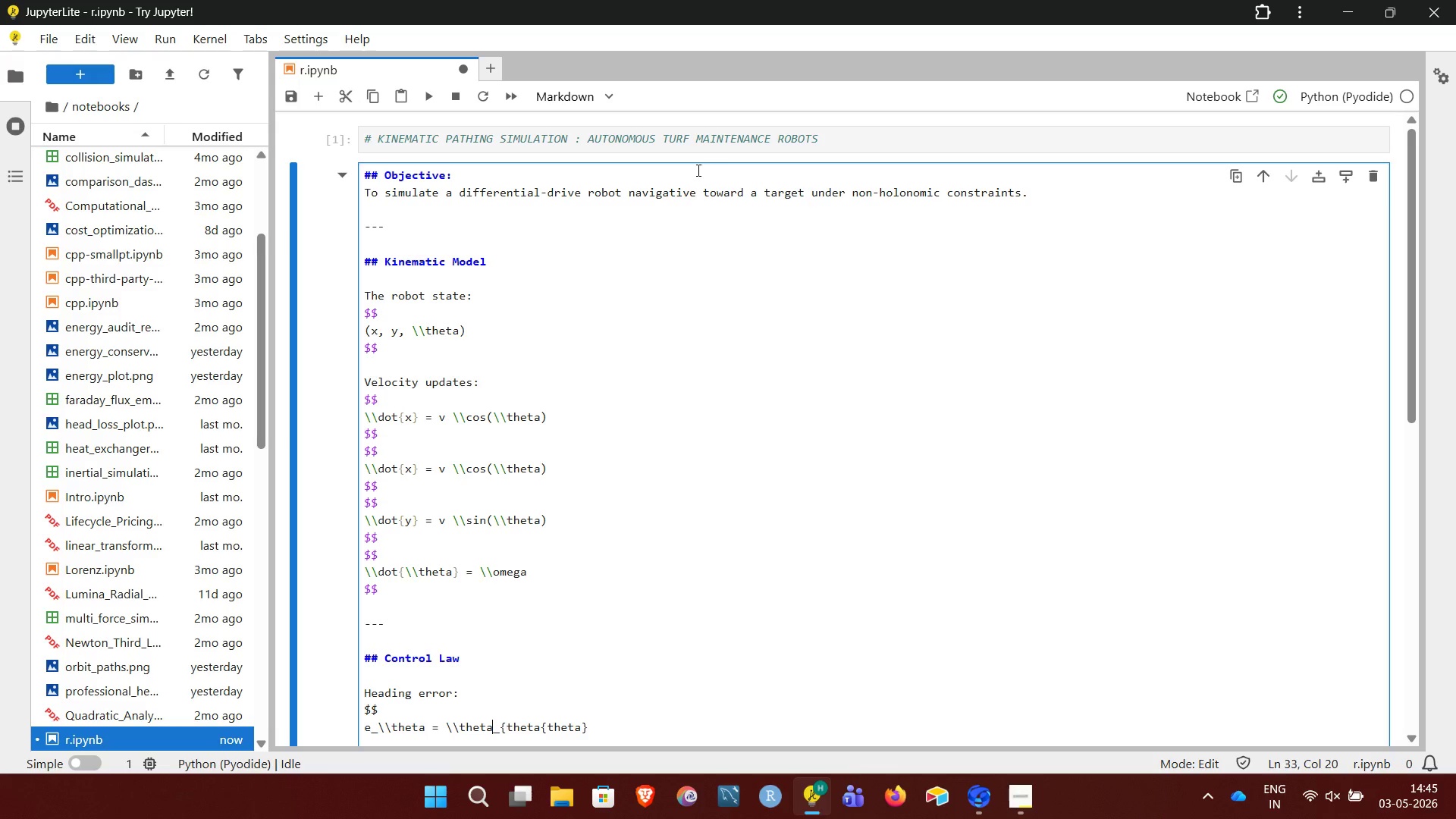 
hold_key(key=ArrowLeft, duration=0.33)
 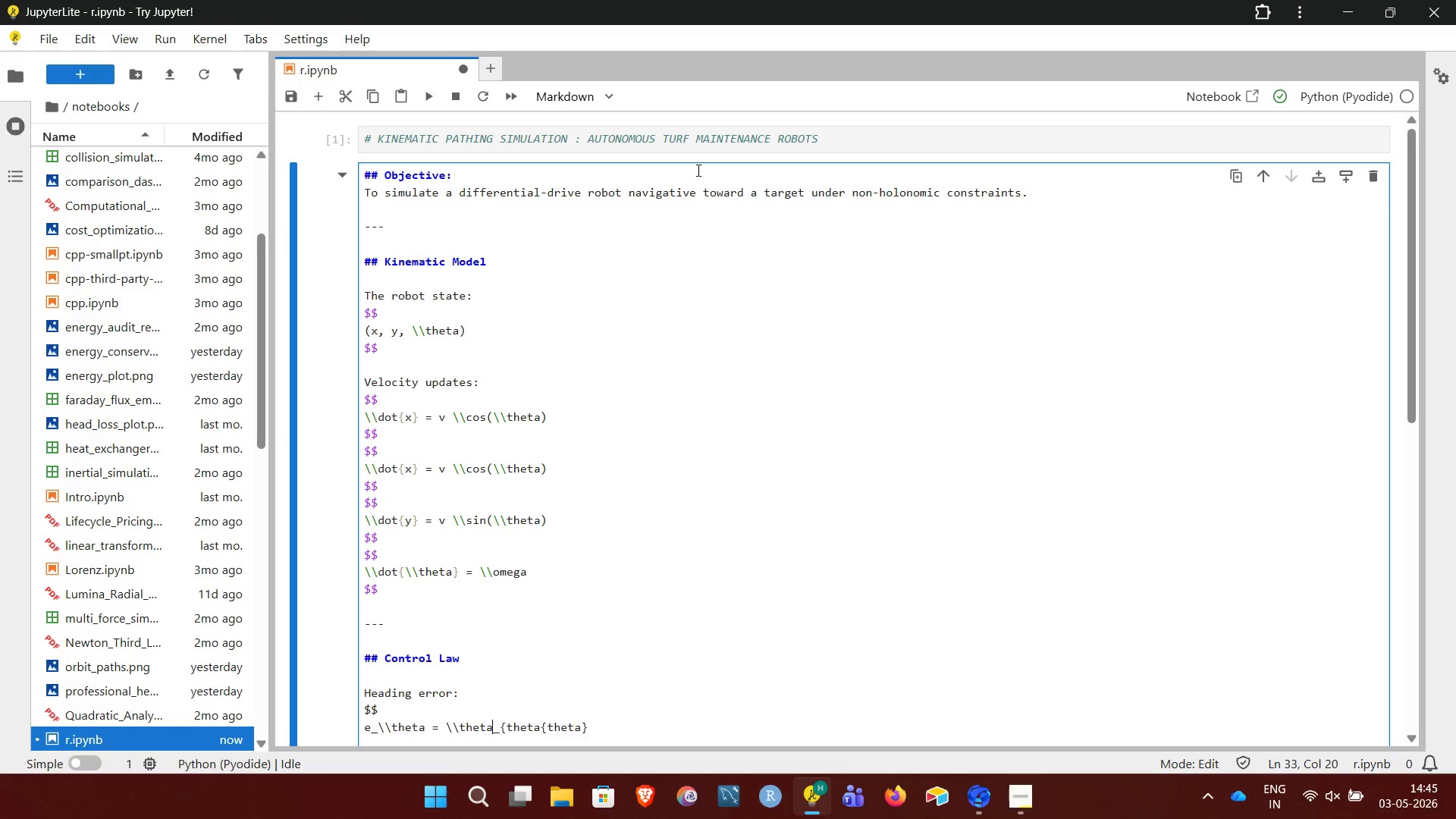 
hold_key(key=ArrowLeft, duration=0.53)
 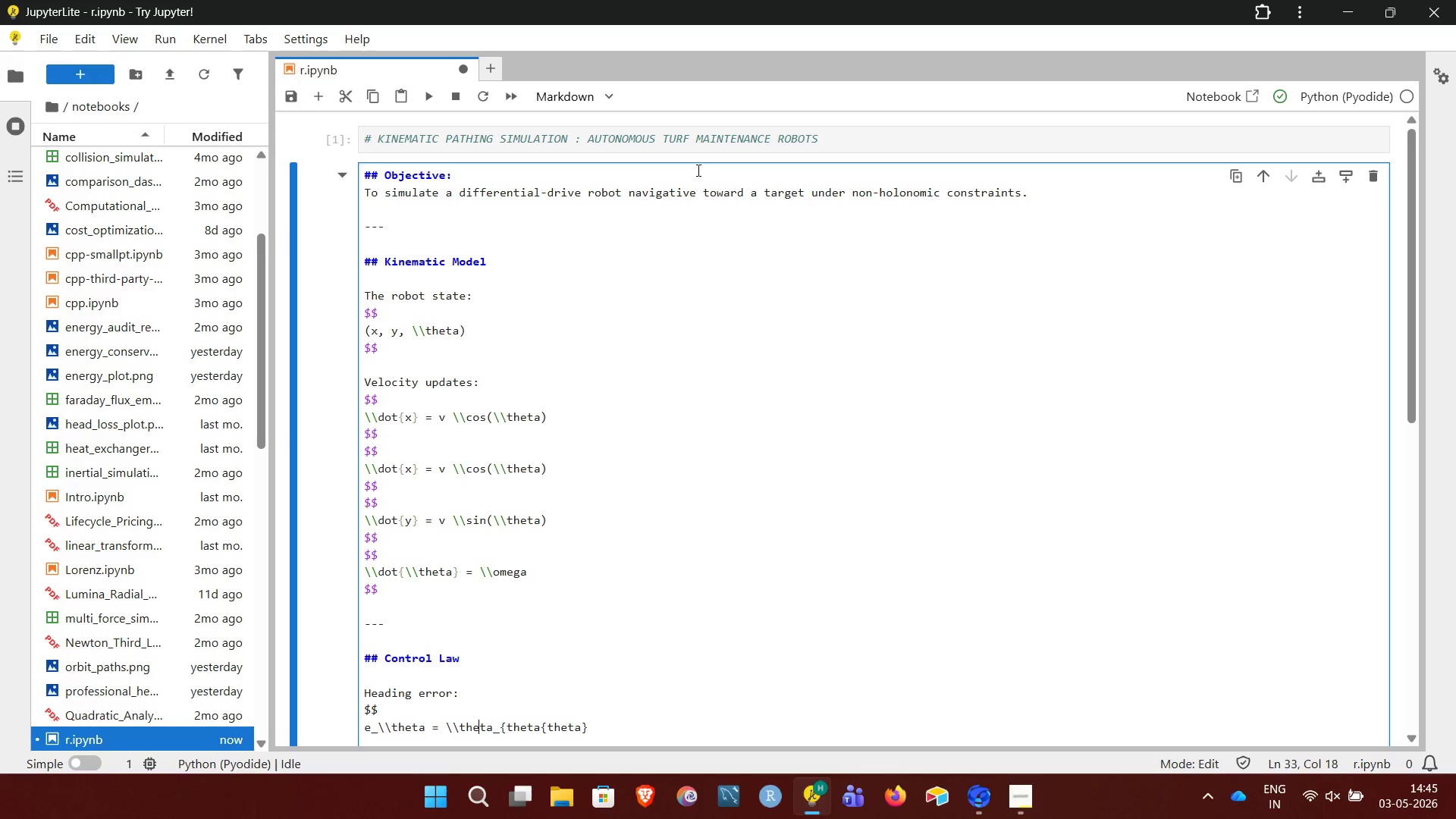 
key(ArrowLeft)
 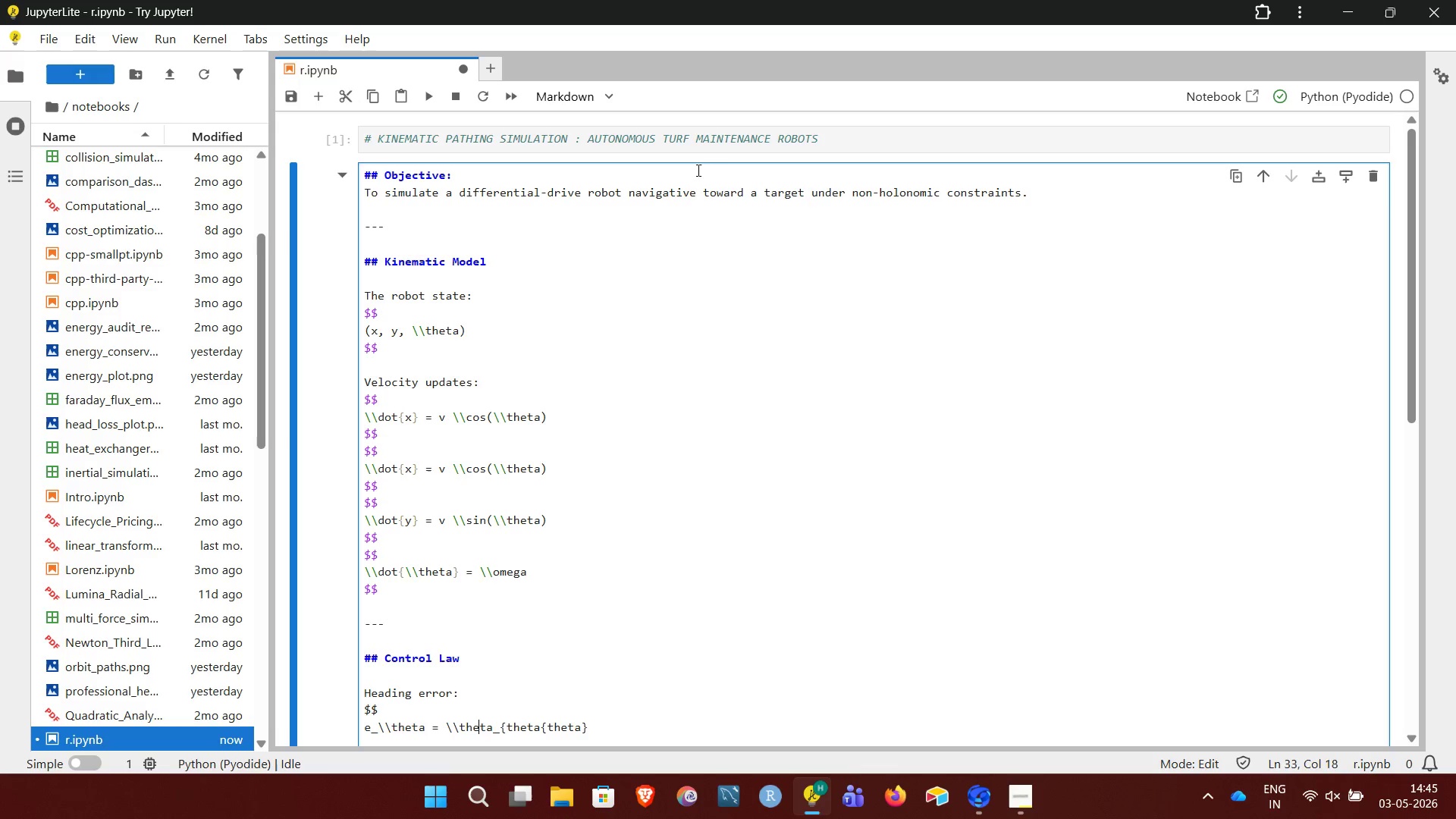 
key(ArrowLeft)
 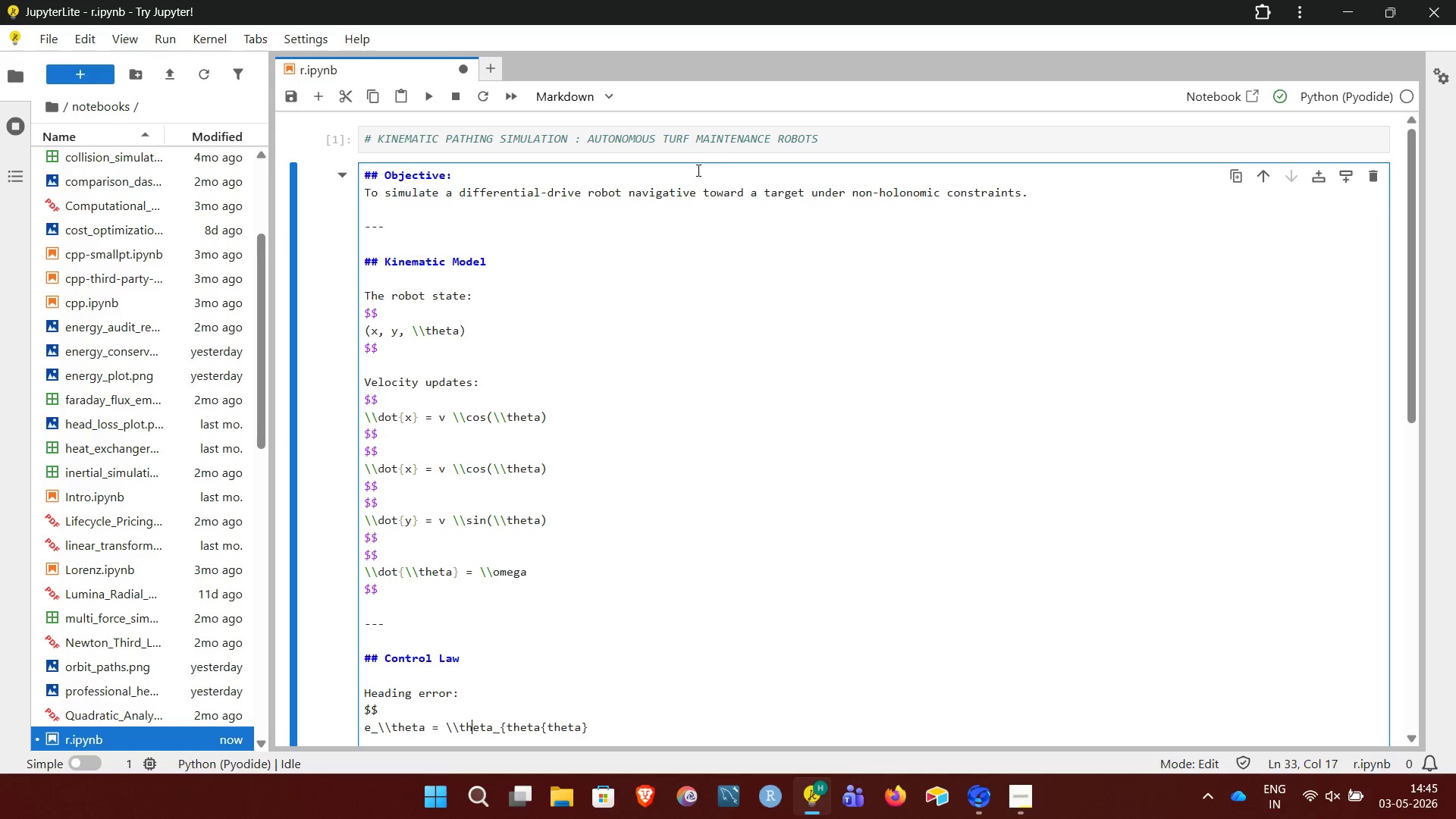 
key(ArrowLeft)
 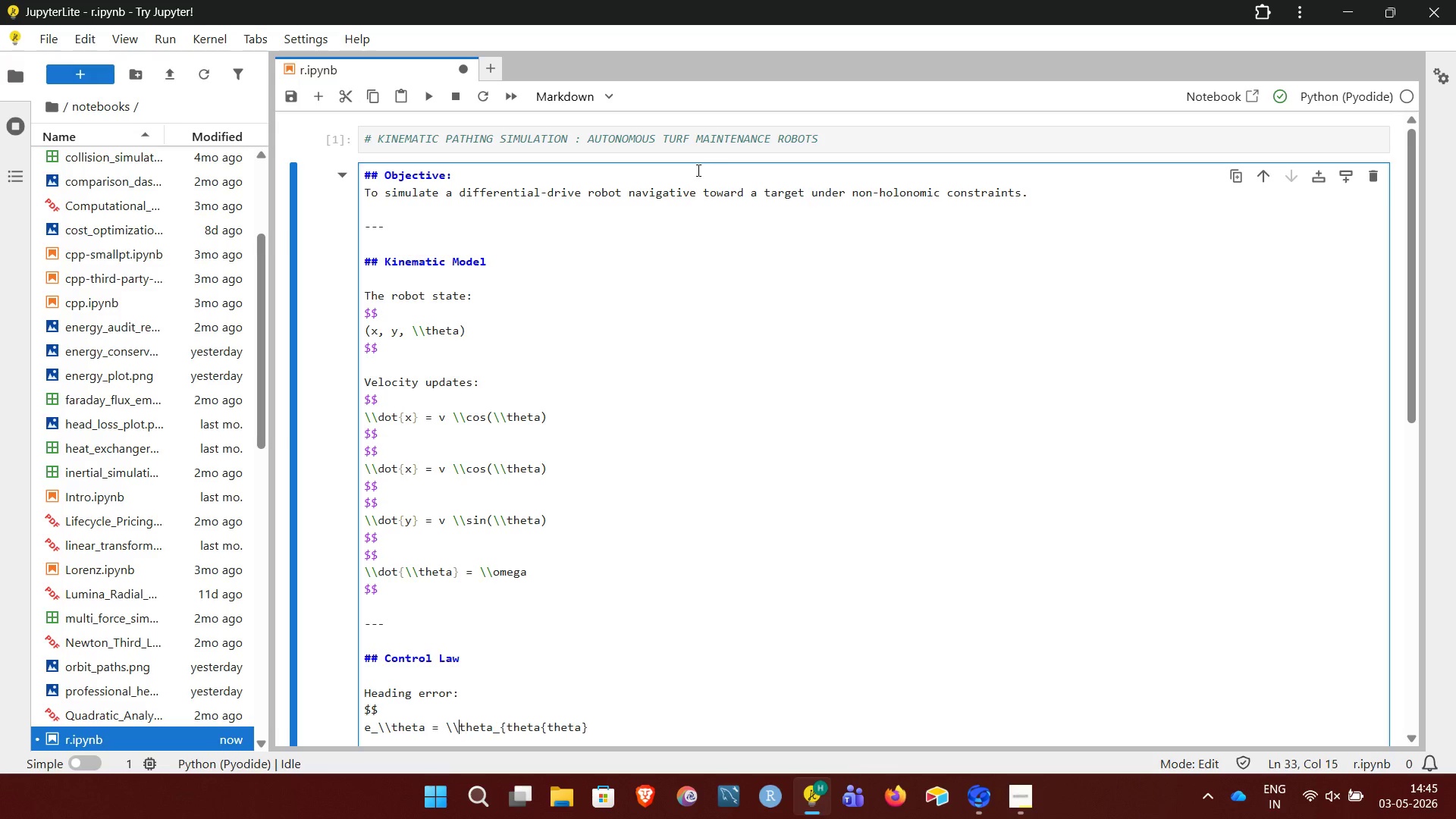 
key(ArrowLeft)
 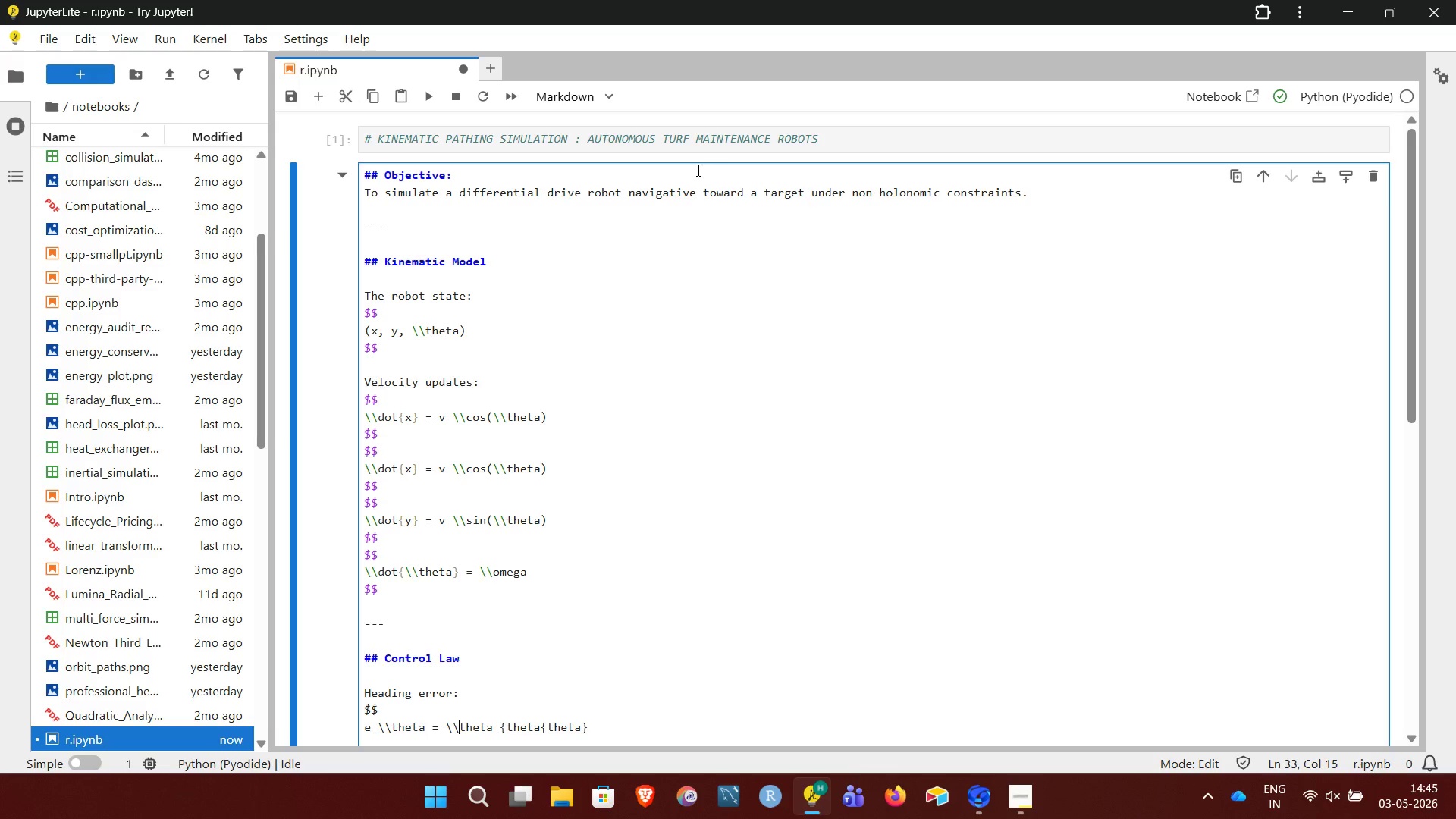 
key(ArrowRight)
 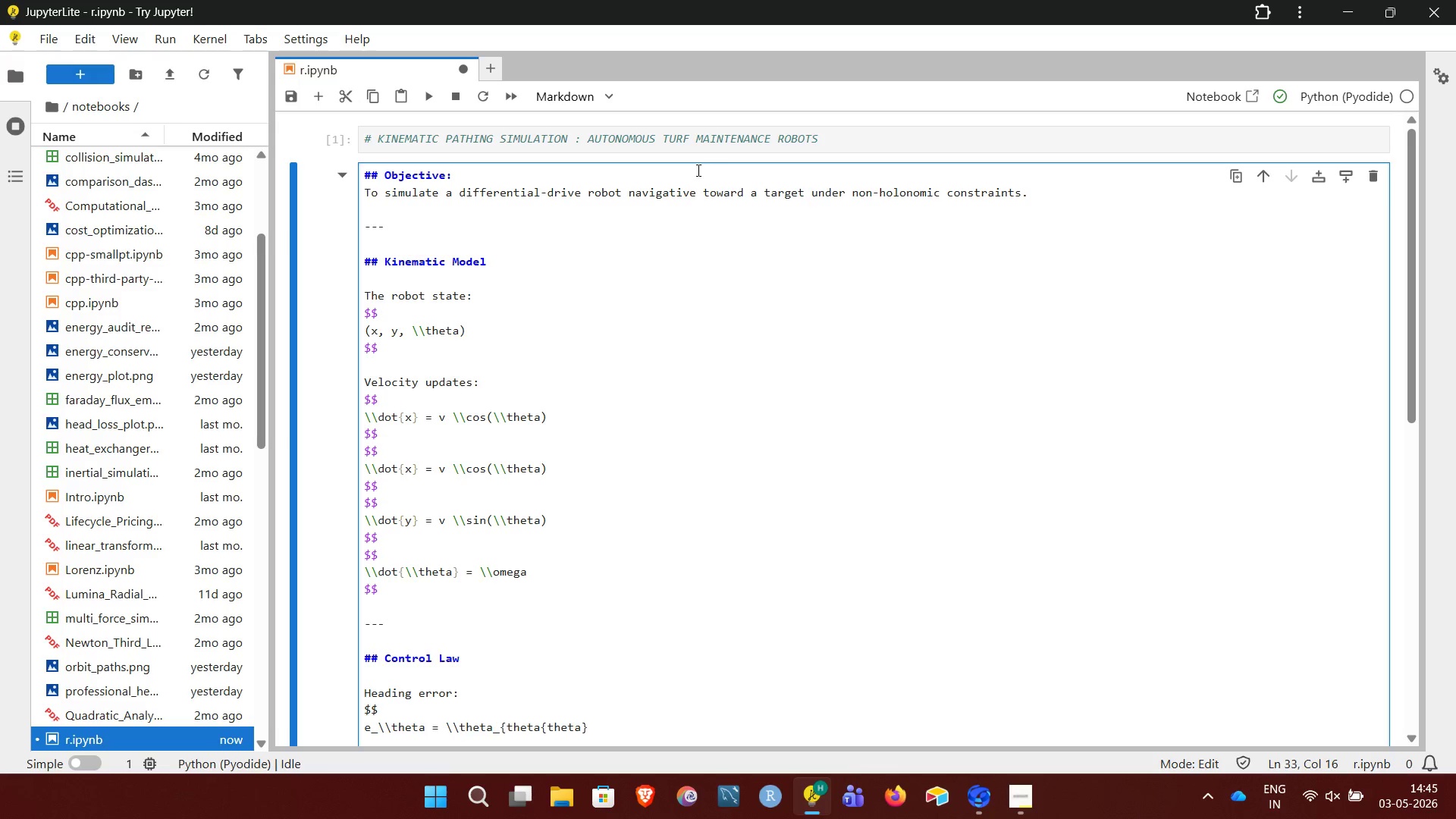 
key(ArrowRight)
 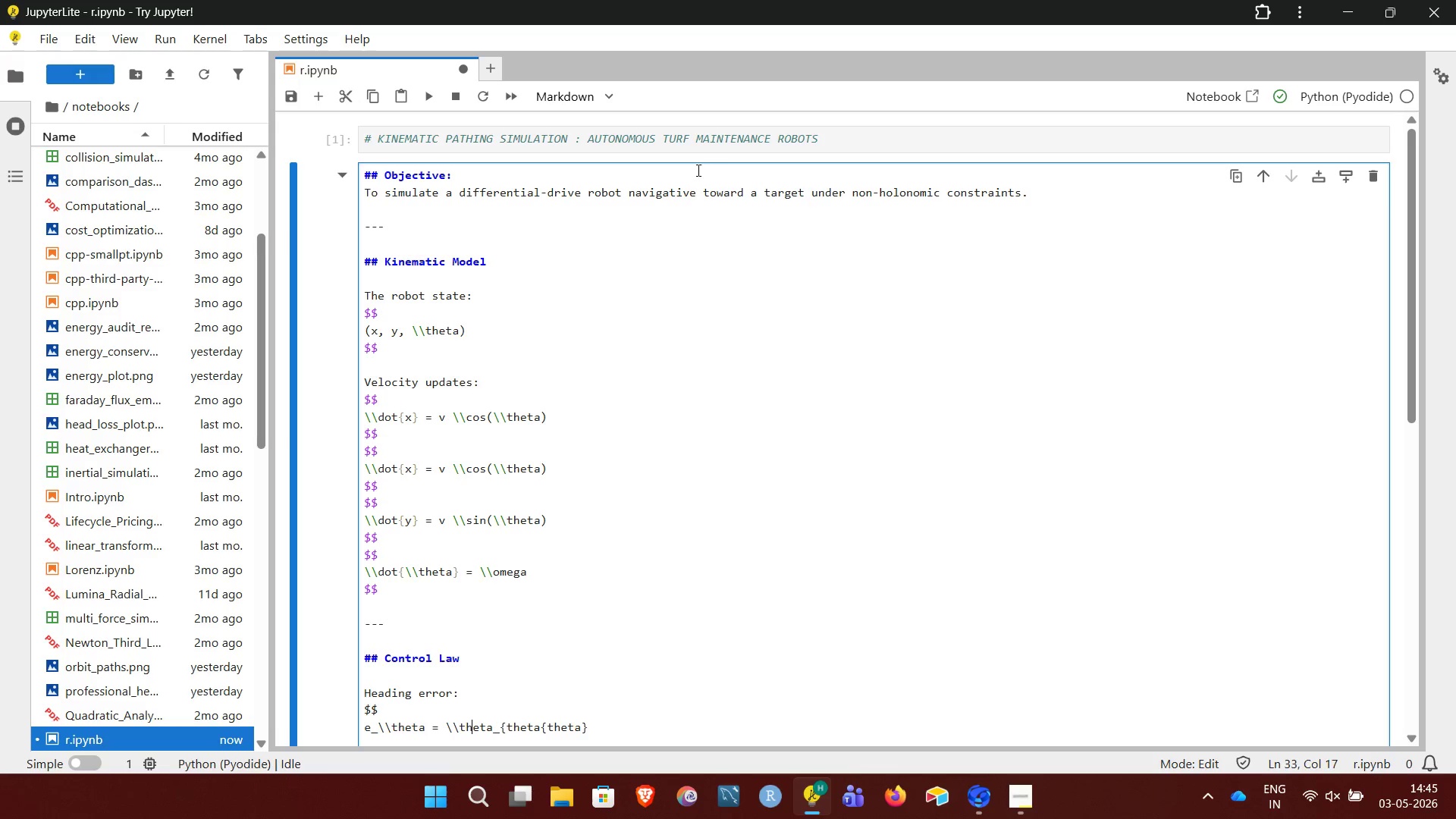 
key(ArrowRight)
 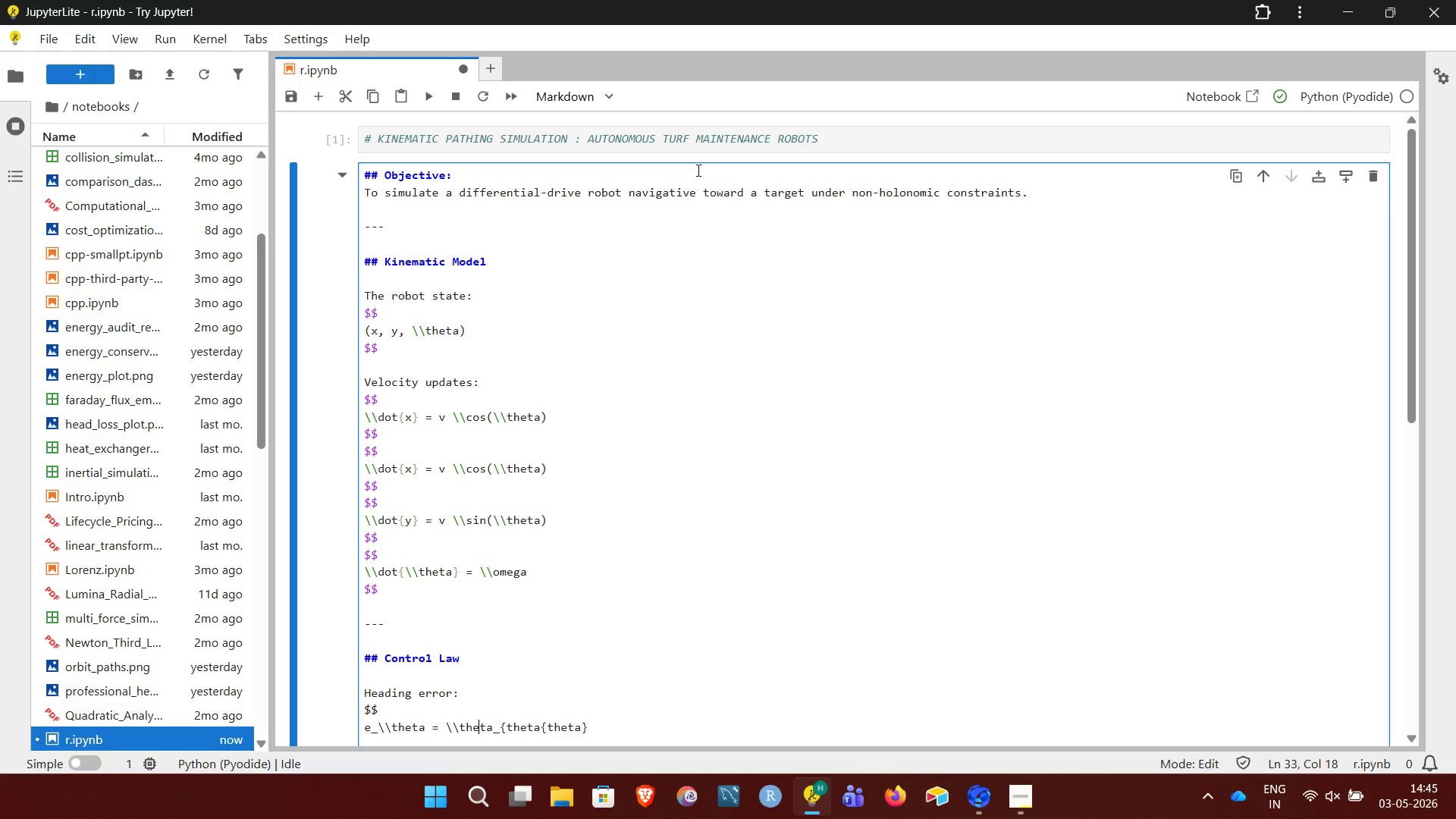 
key(ArrowRight)
 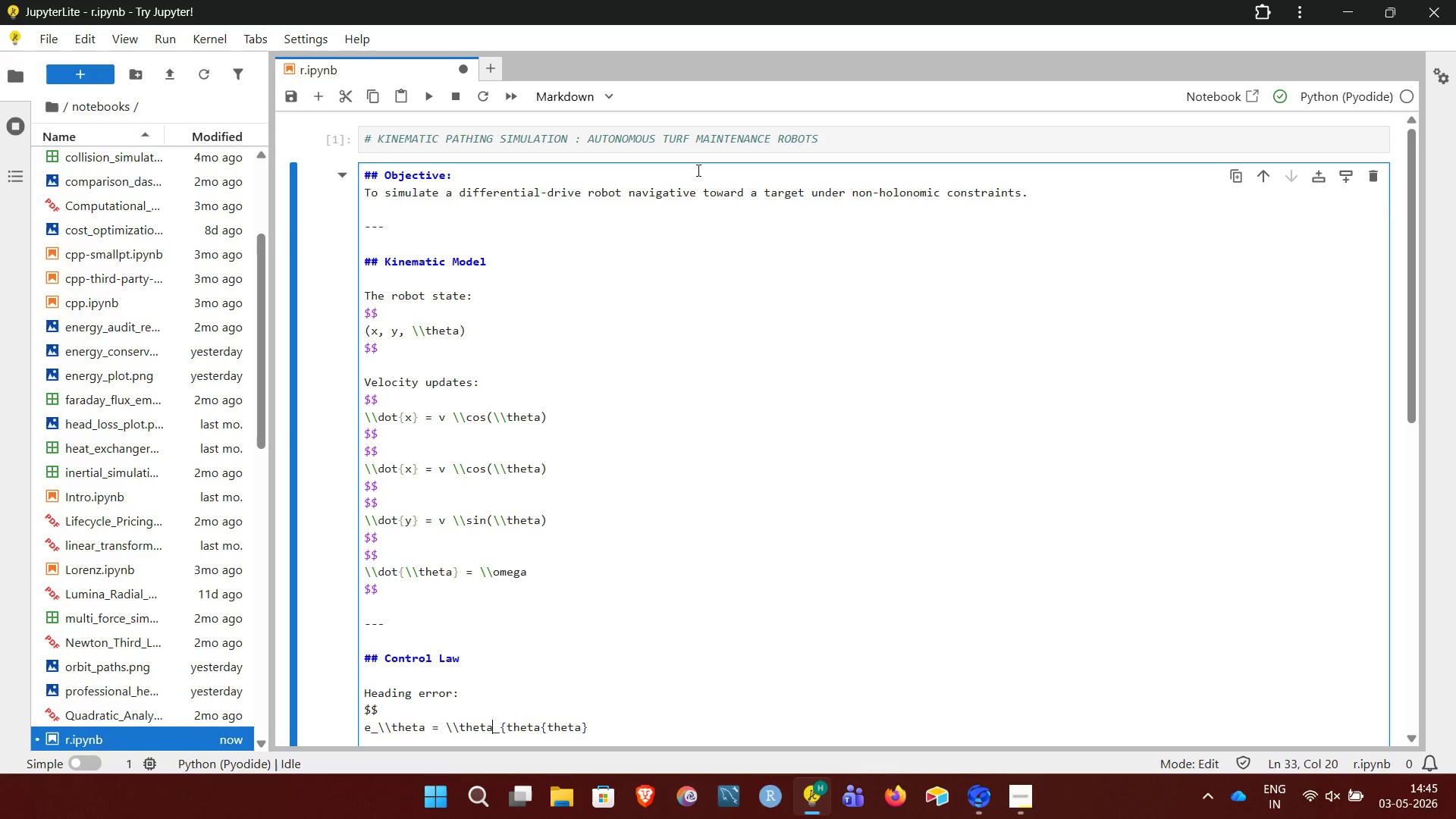 
key(ArrowRight)
 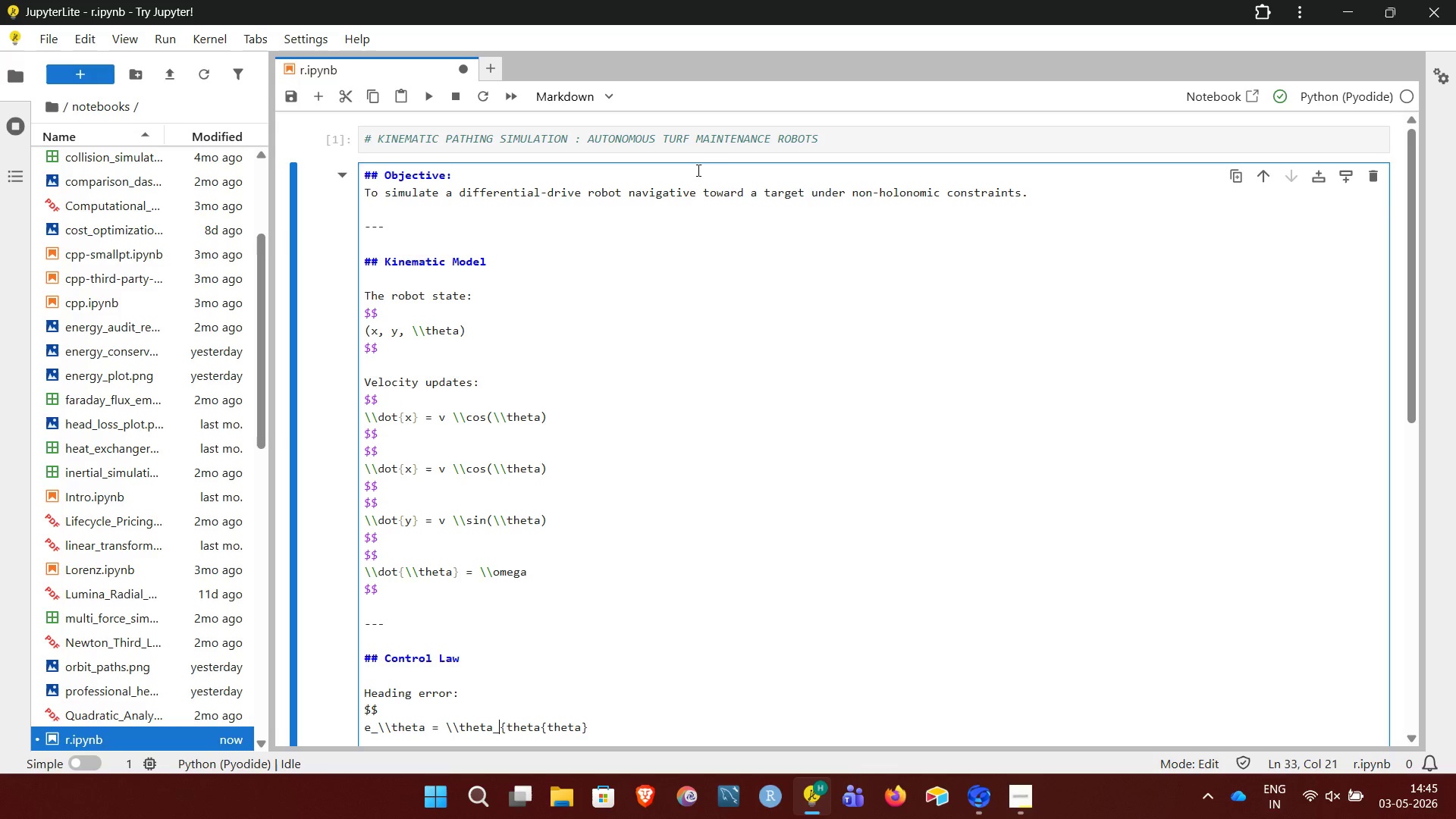 
key(ArrowRight)
 